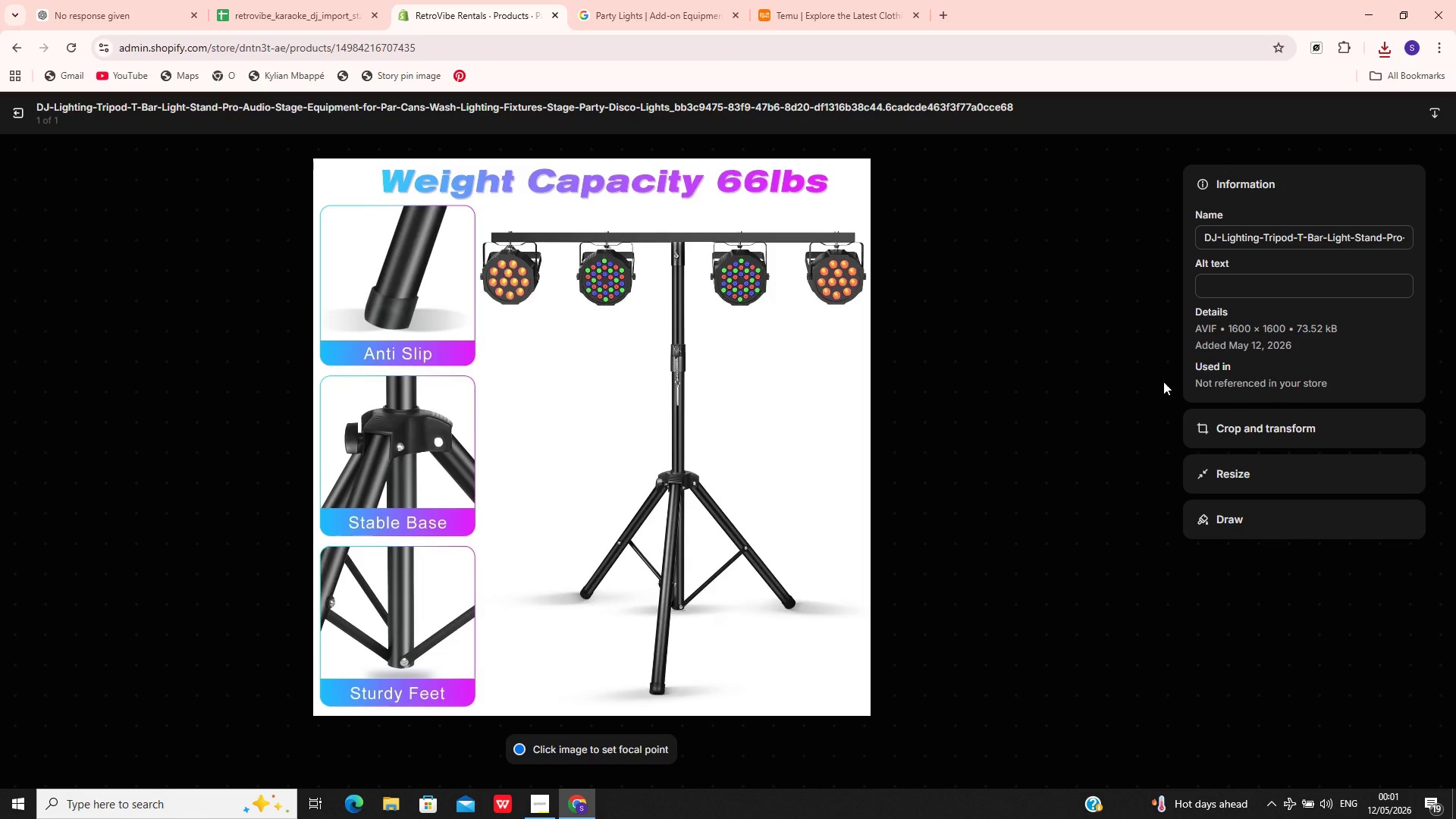 
wait(5.05)
 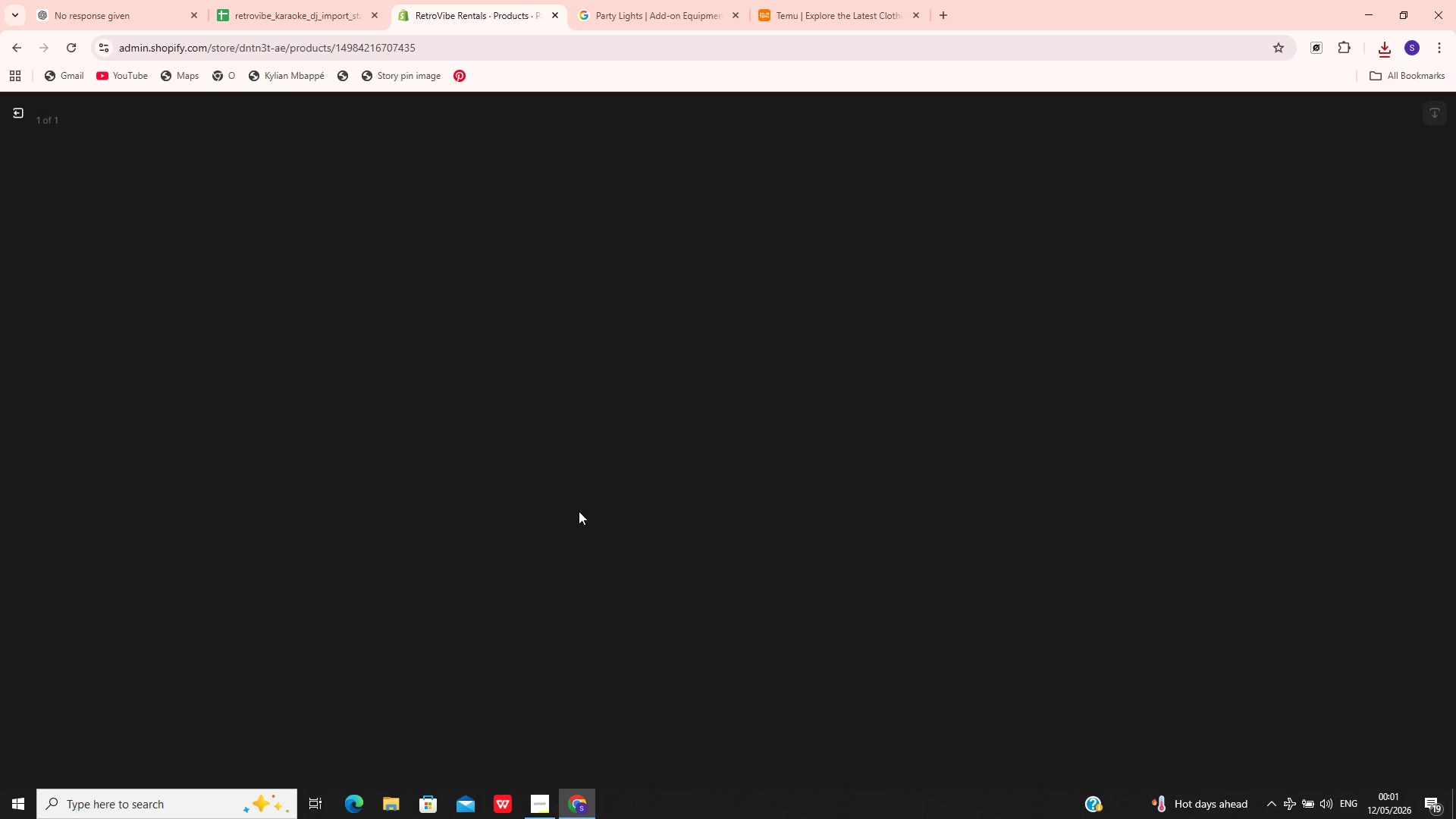 
left_click([1228, 293])
 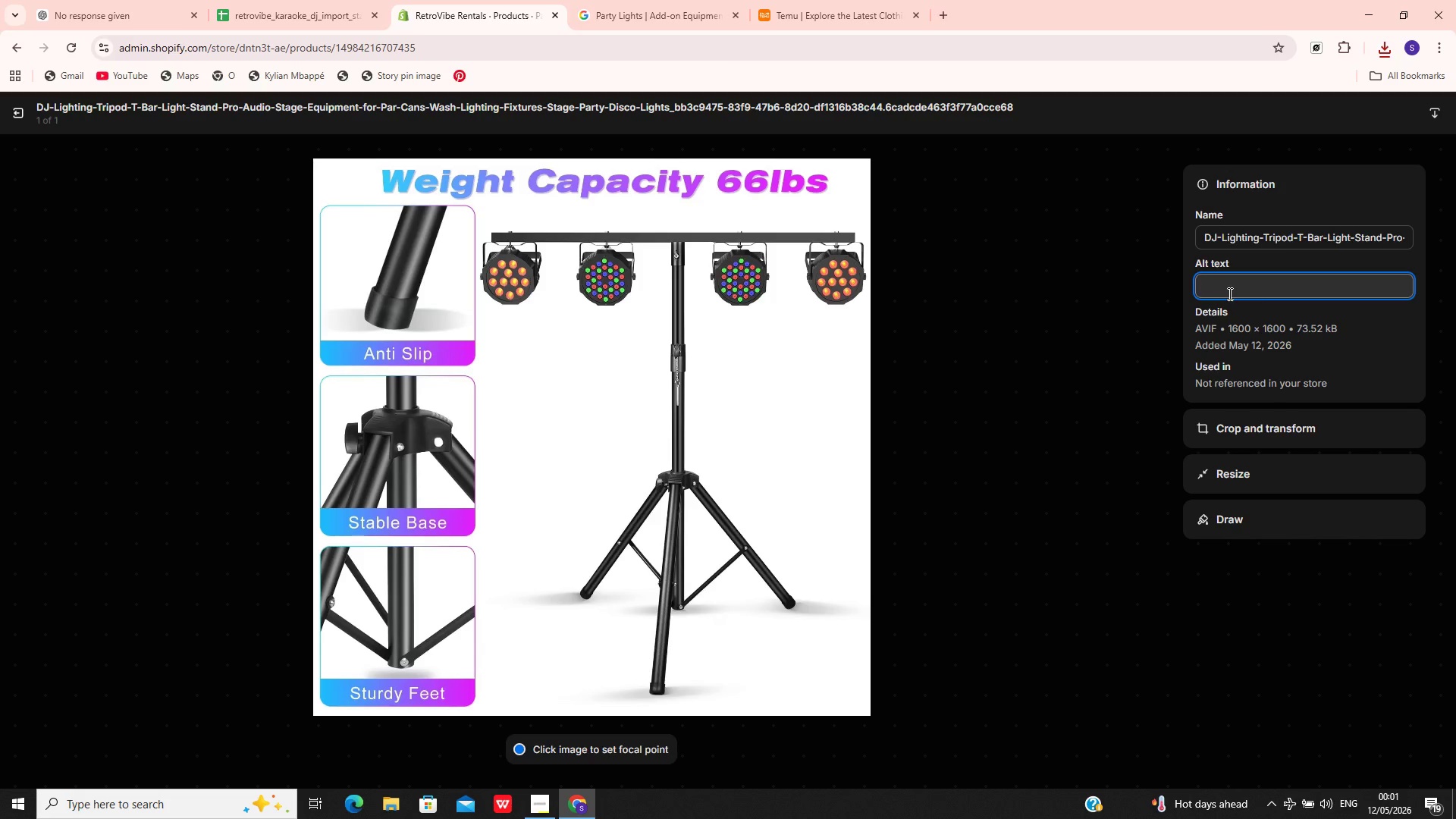 
type(LED)
 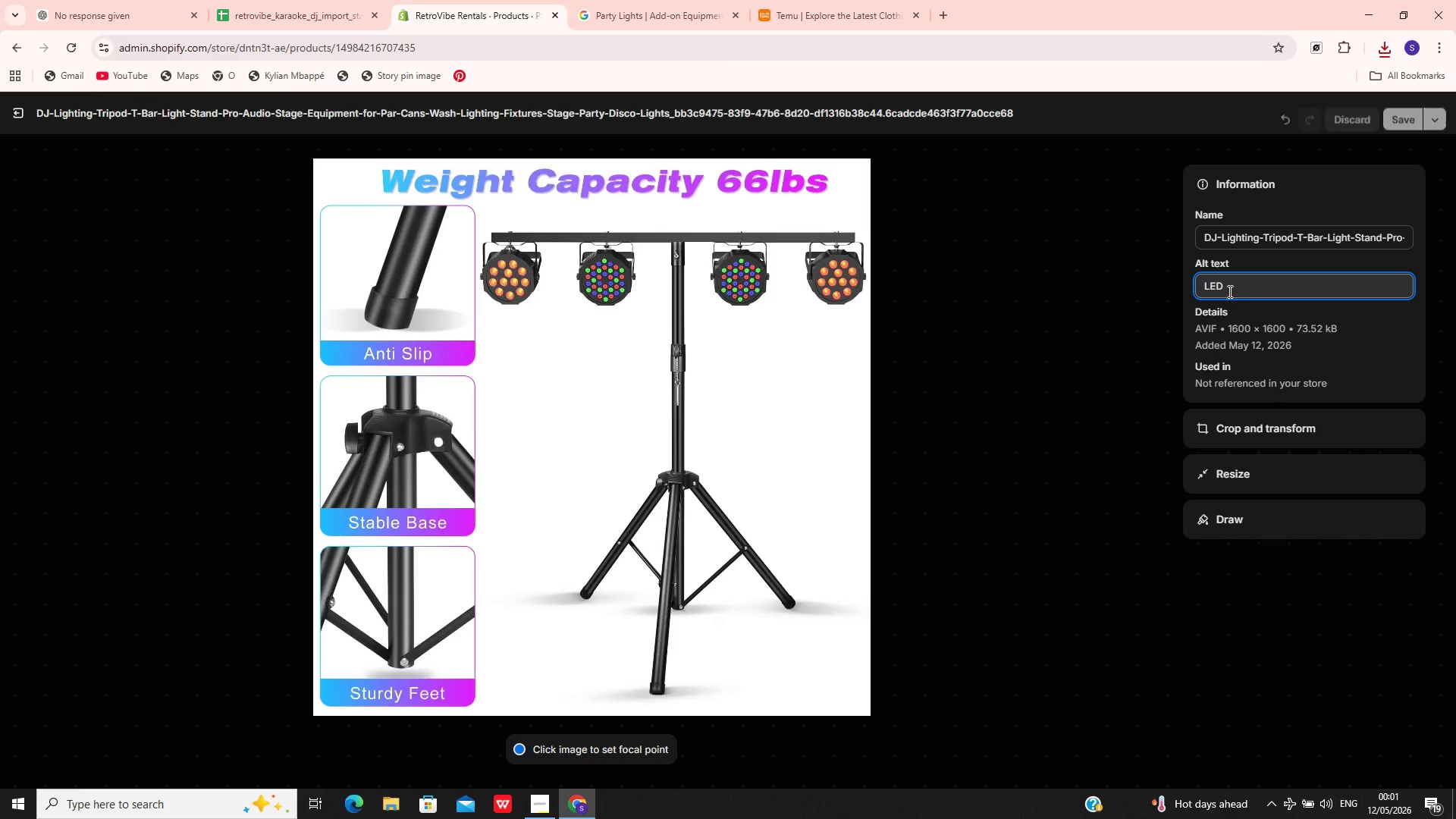 
type( party lights laser dance floor rental)
 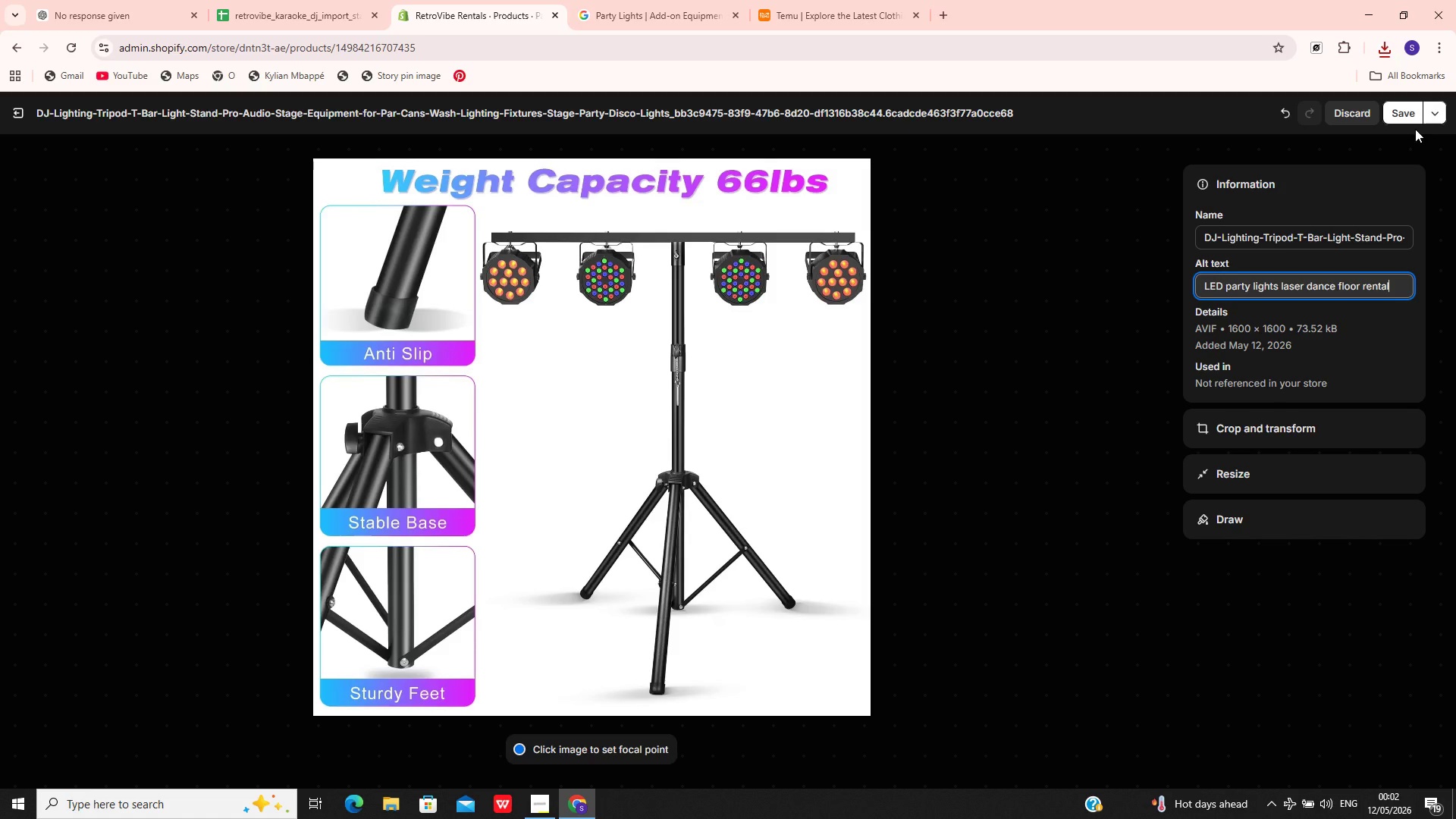 
left_click([1398, 117])
 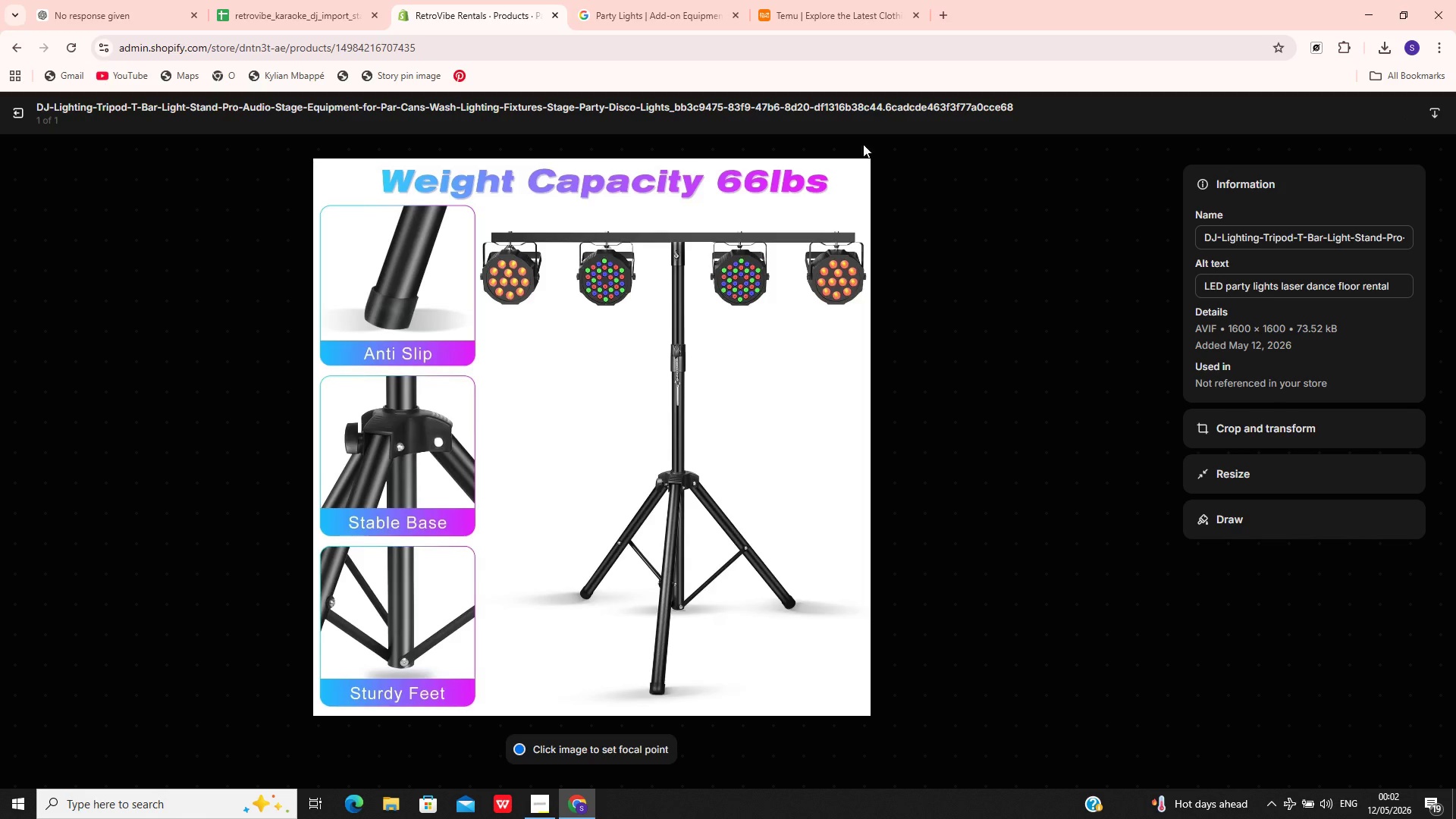 
wait(5.95)
 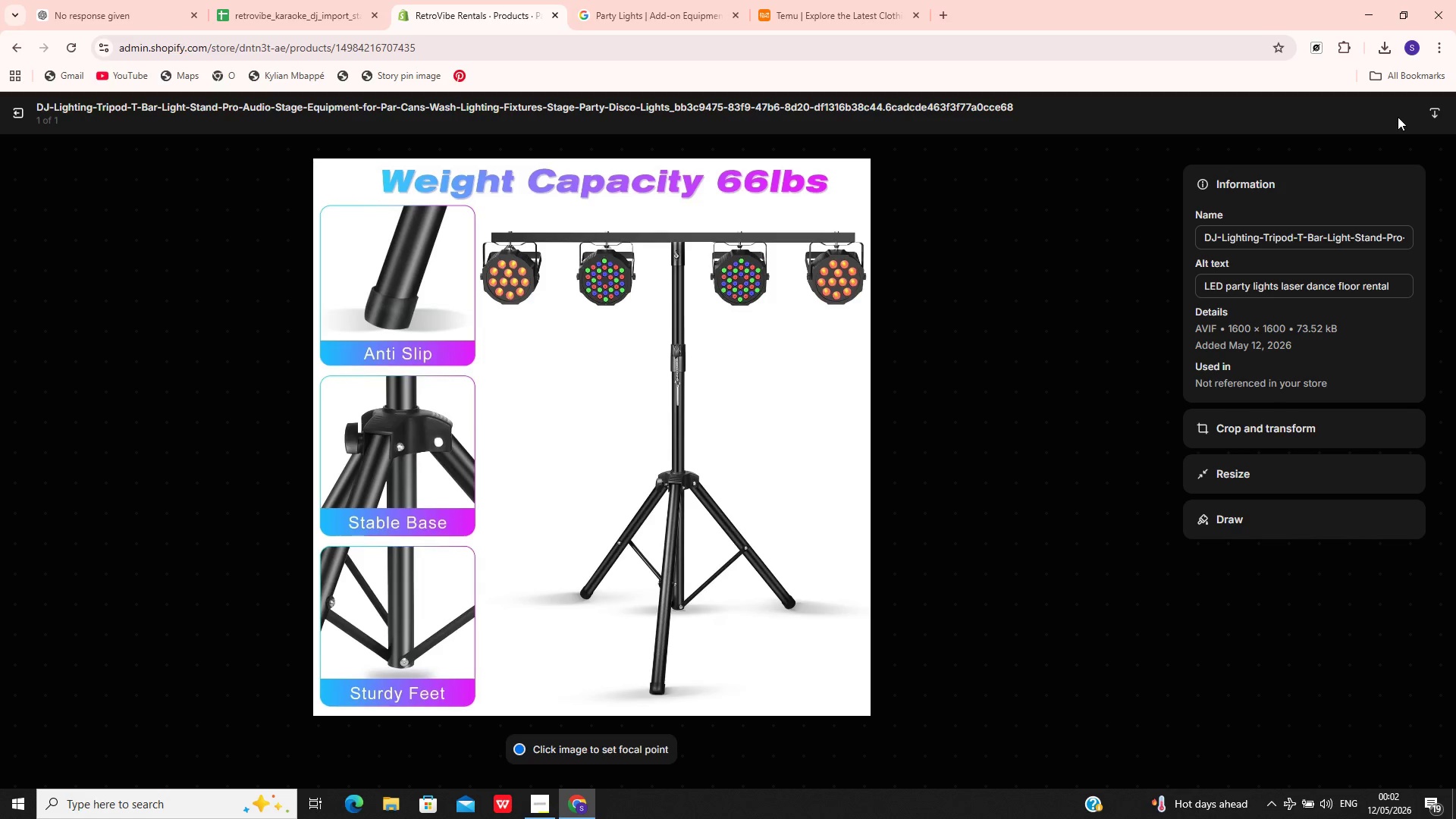 
left_click([20, 115])
 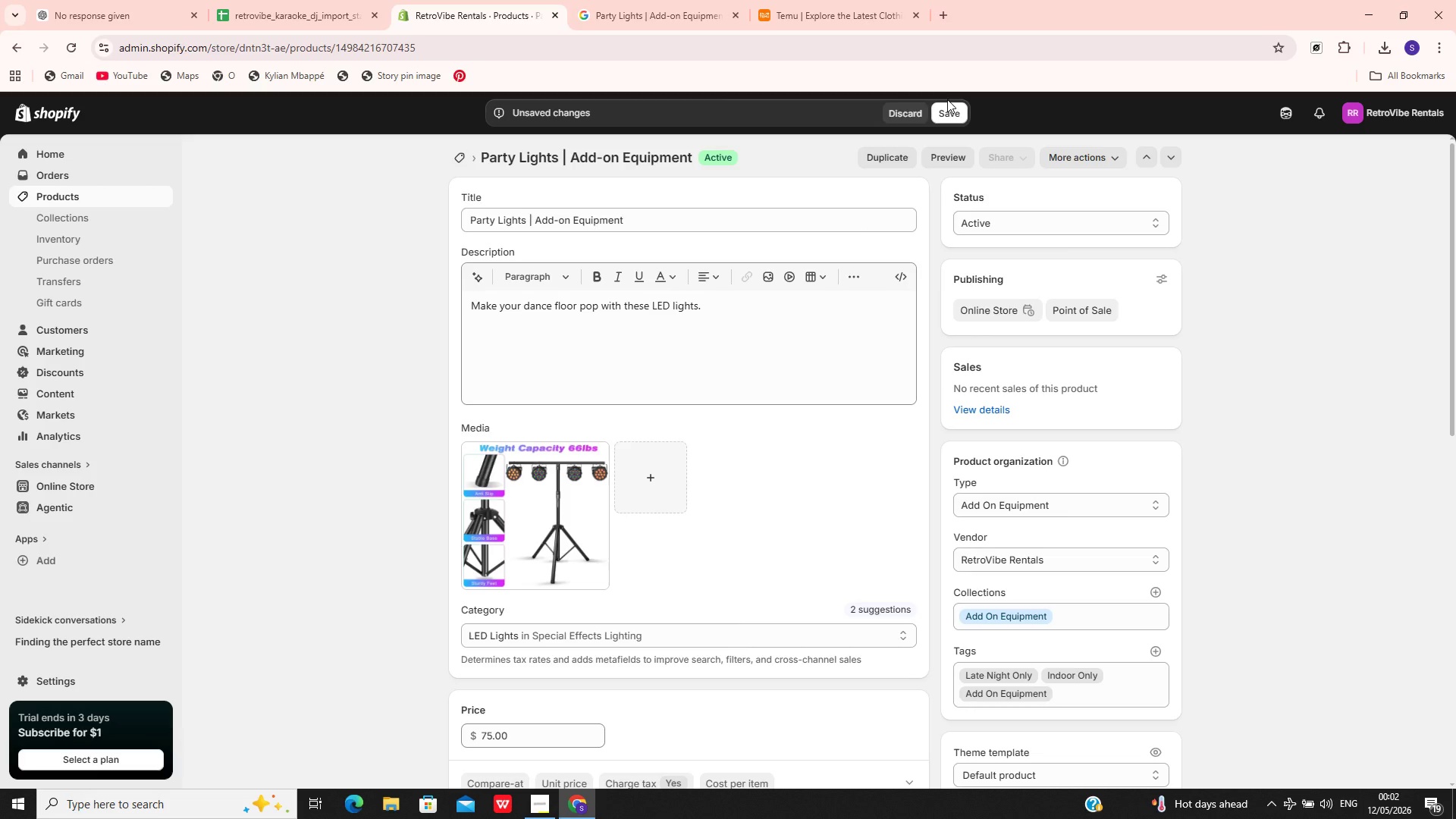 
left_click([943, 110])
 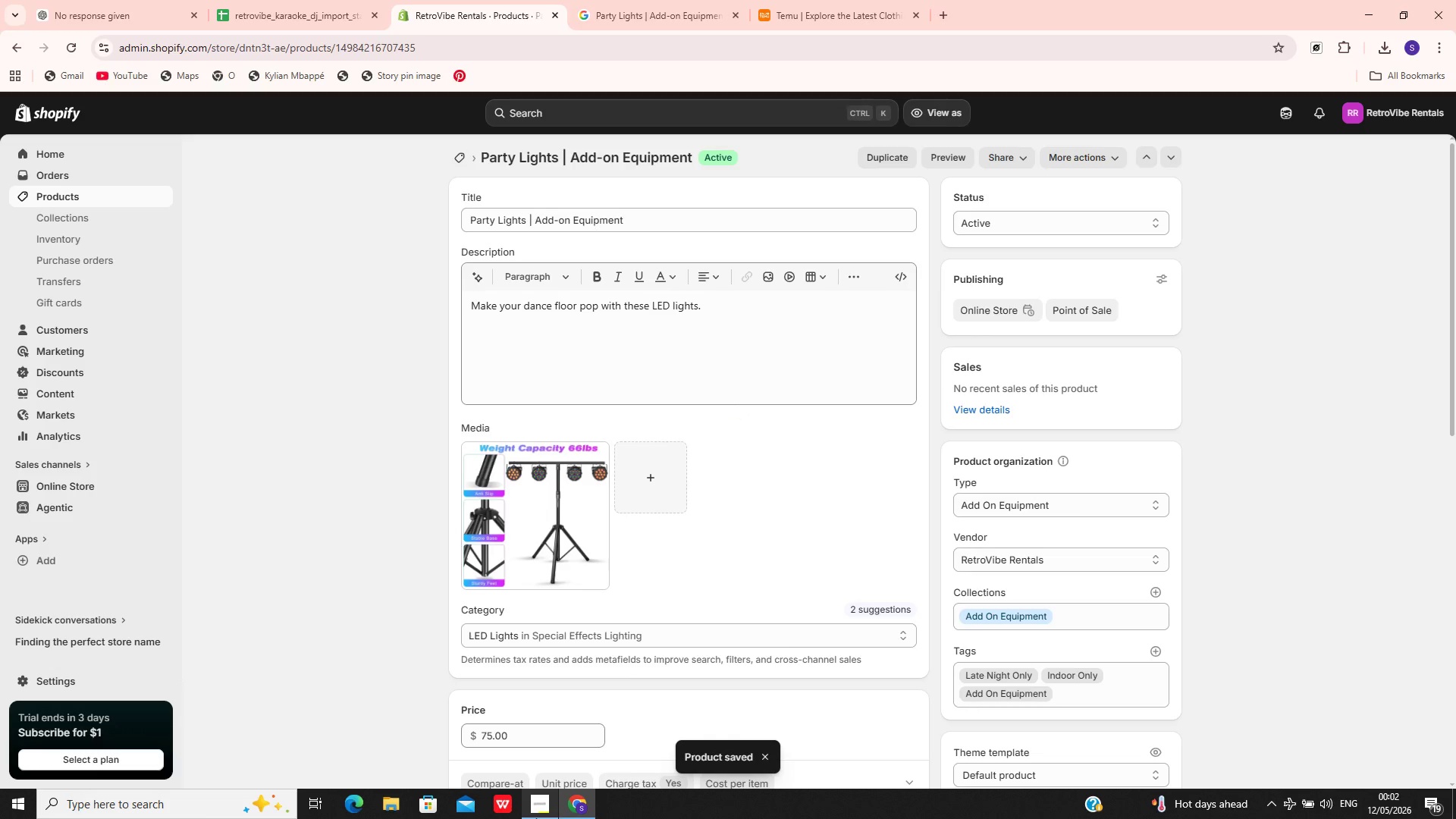 
wait(10.33)
 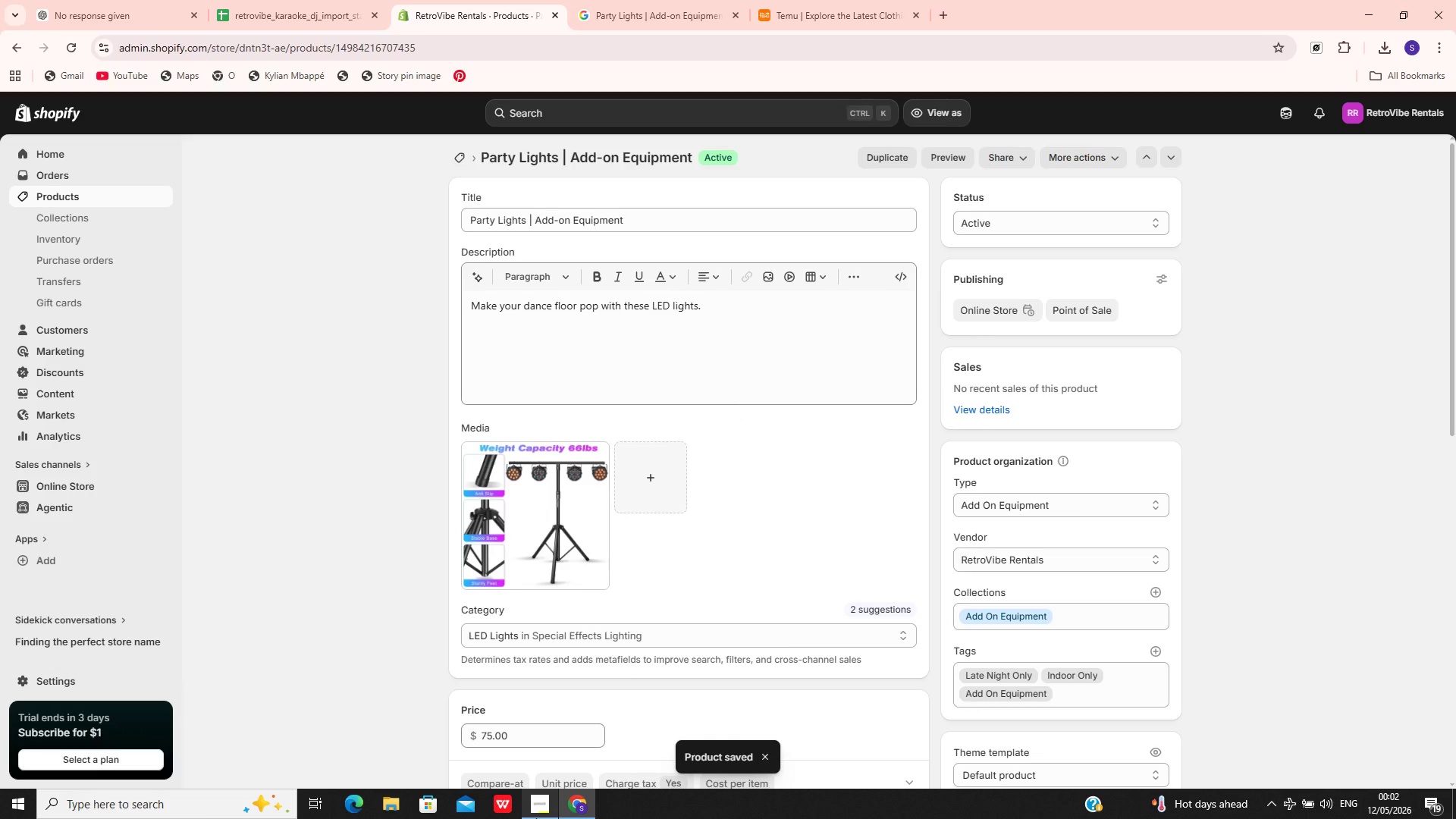 
left_click([125, 193])
 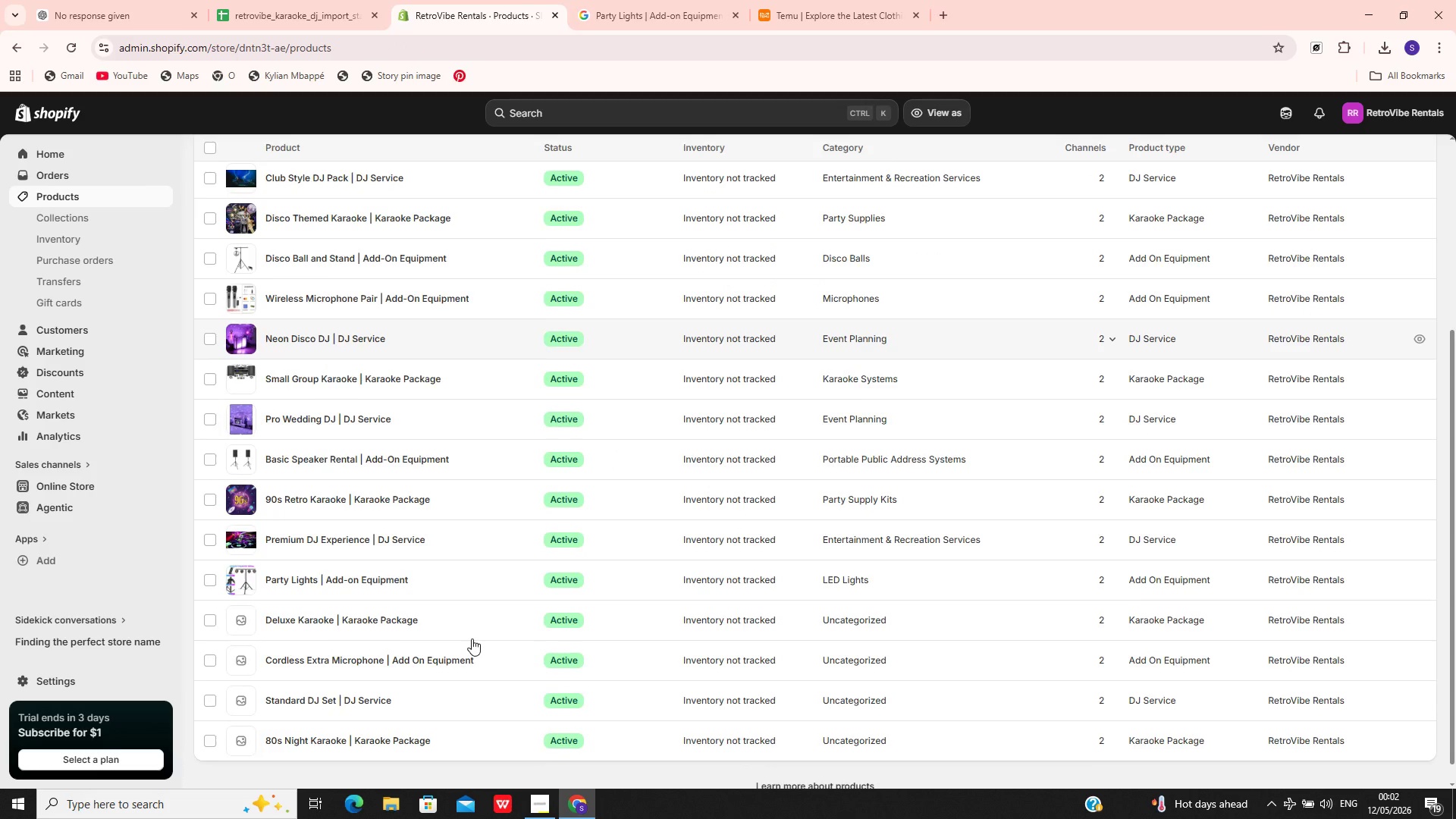 
wait(5.66)
 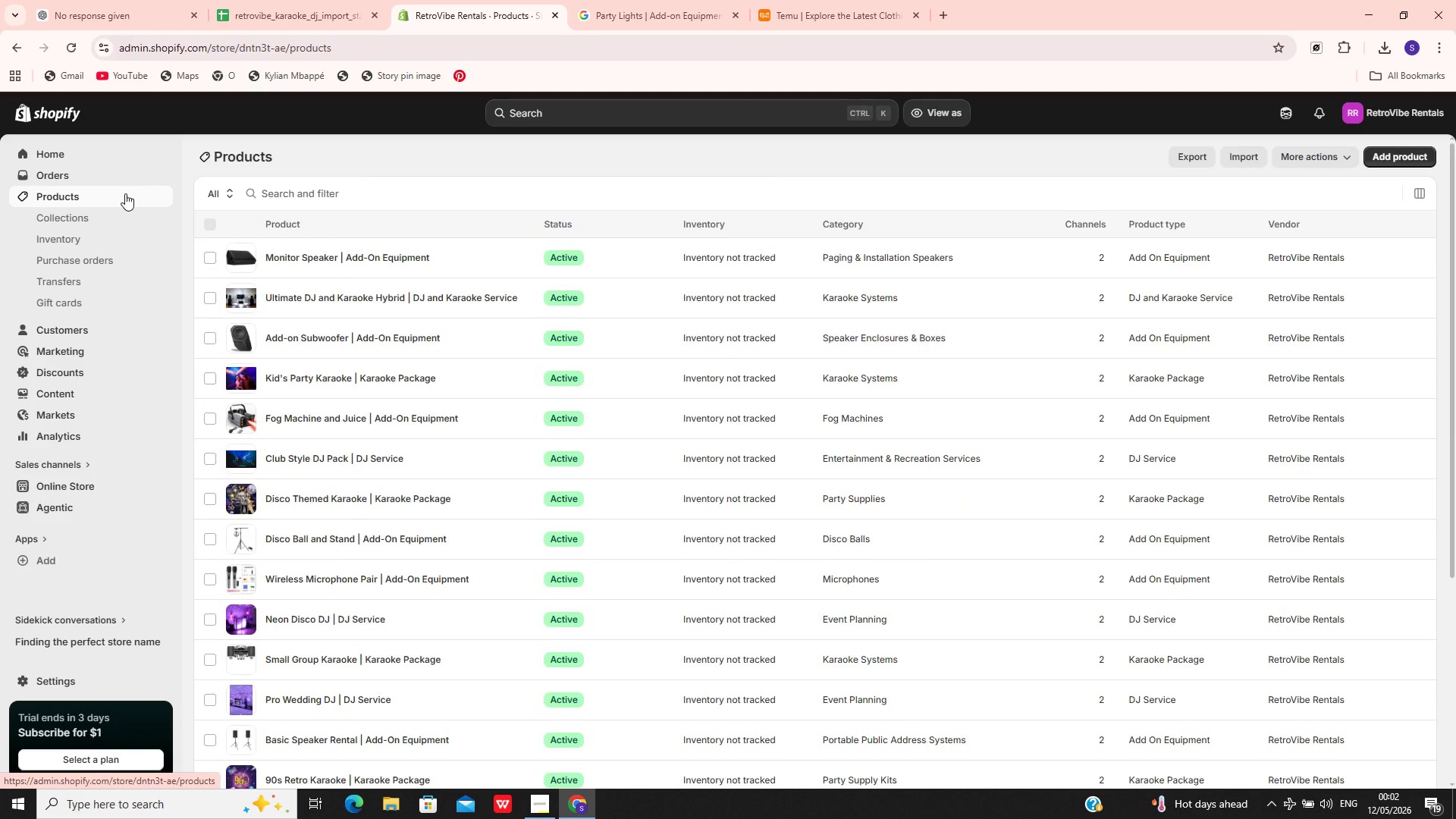 
left_click([482, 603])
 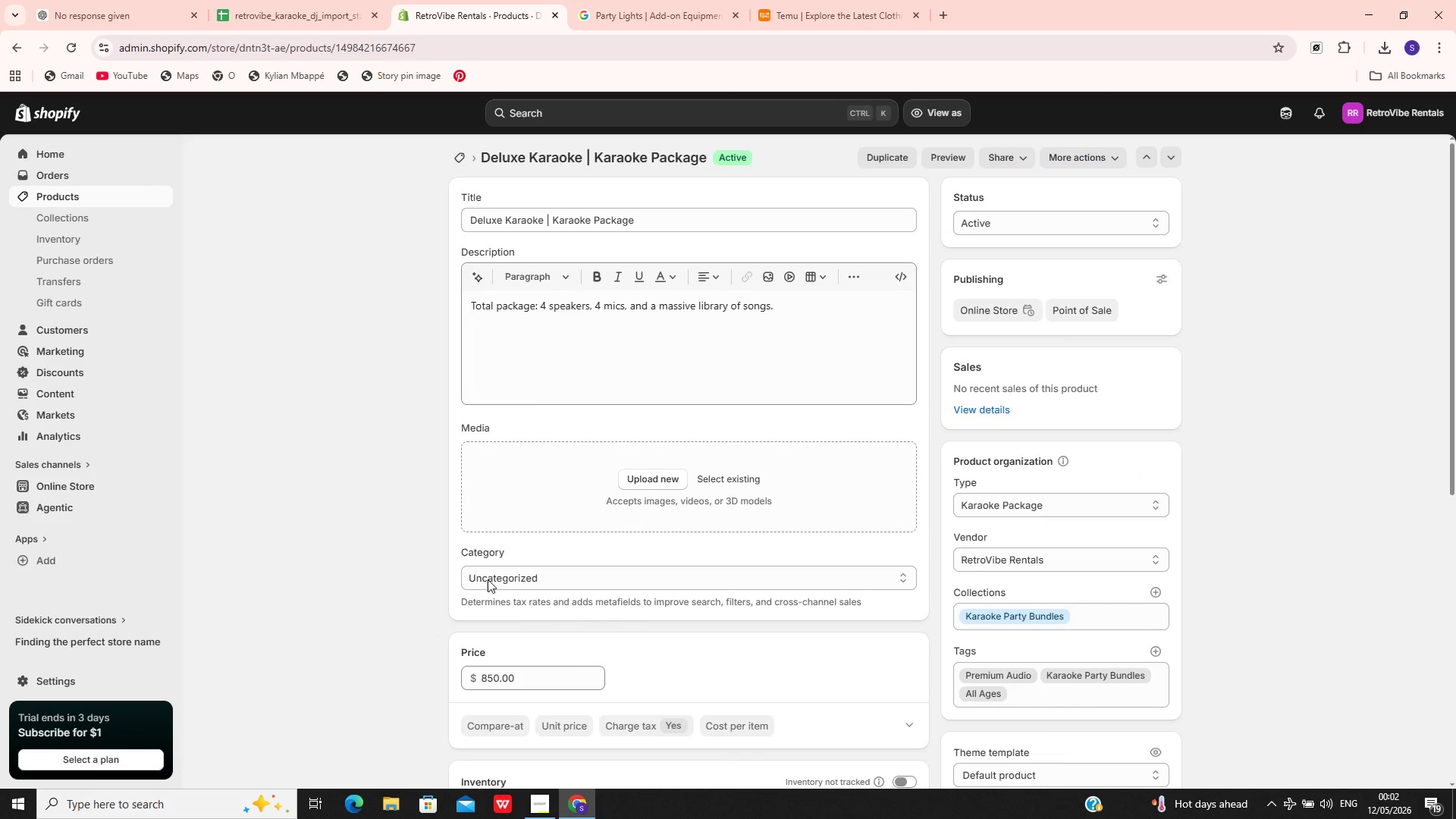 
wait(8.08)
 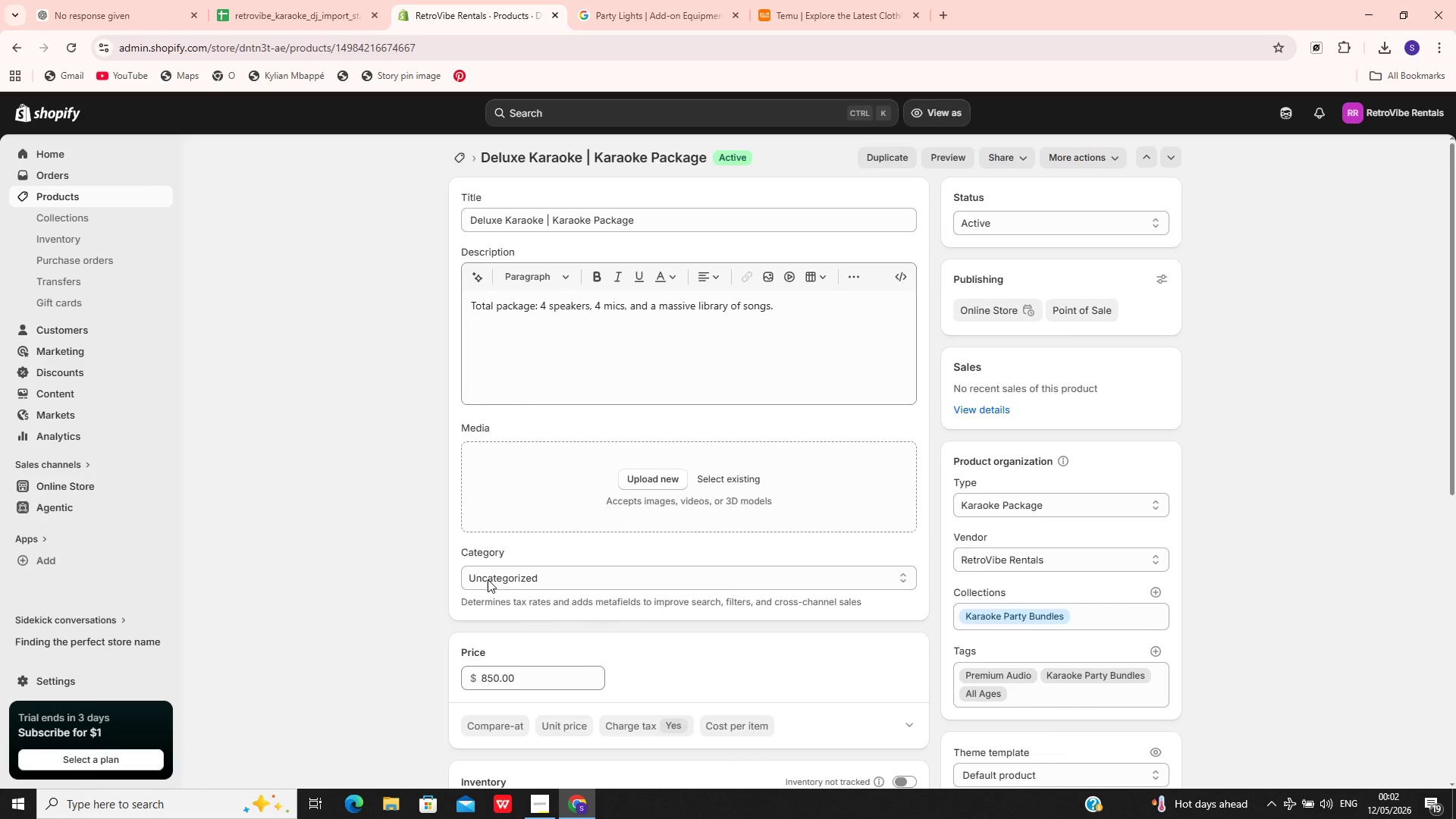 
left_click([656, 221])
 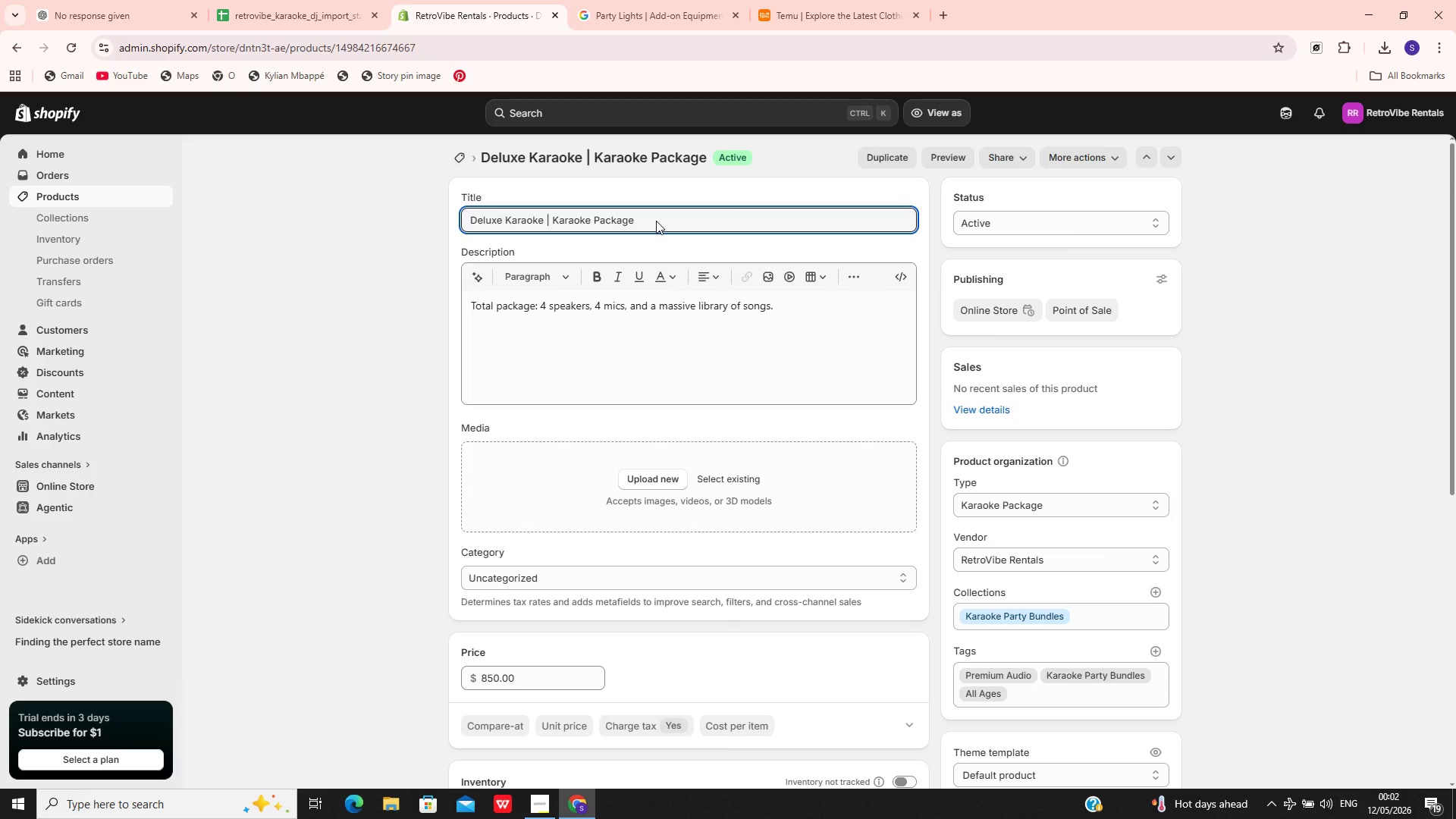 
key(Control+A)
 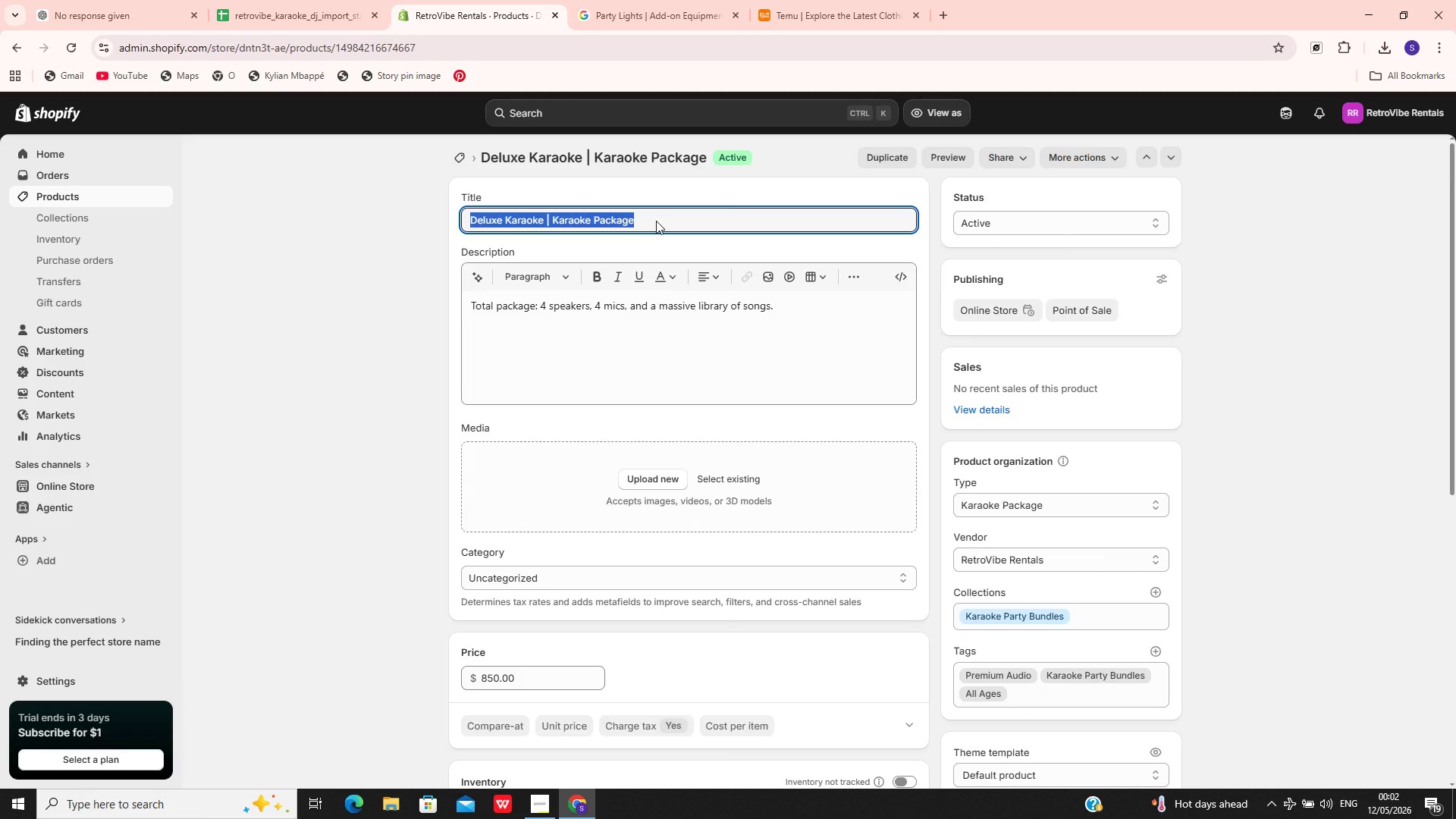 
key(Control+C)
 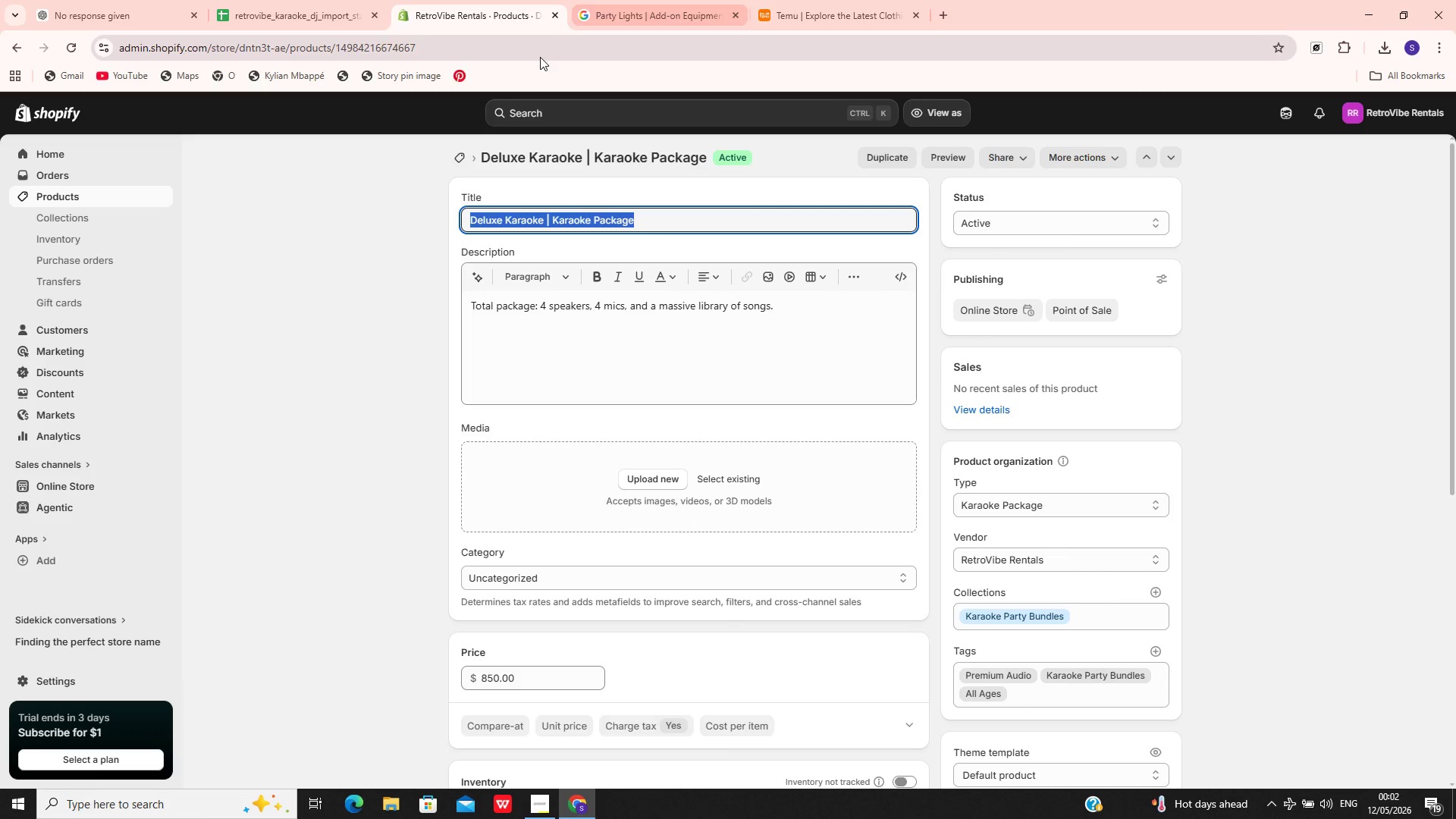 
left_click([648, 0])
 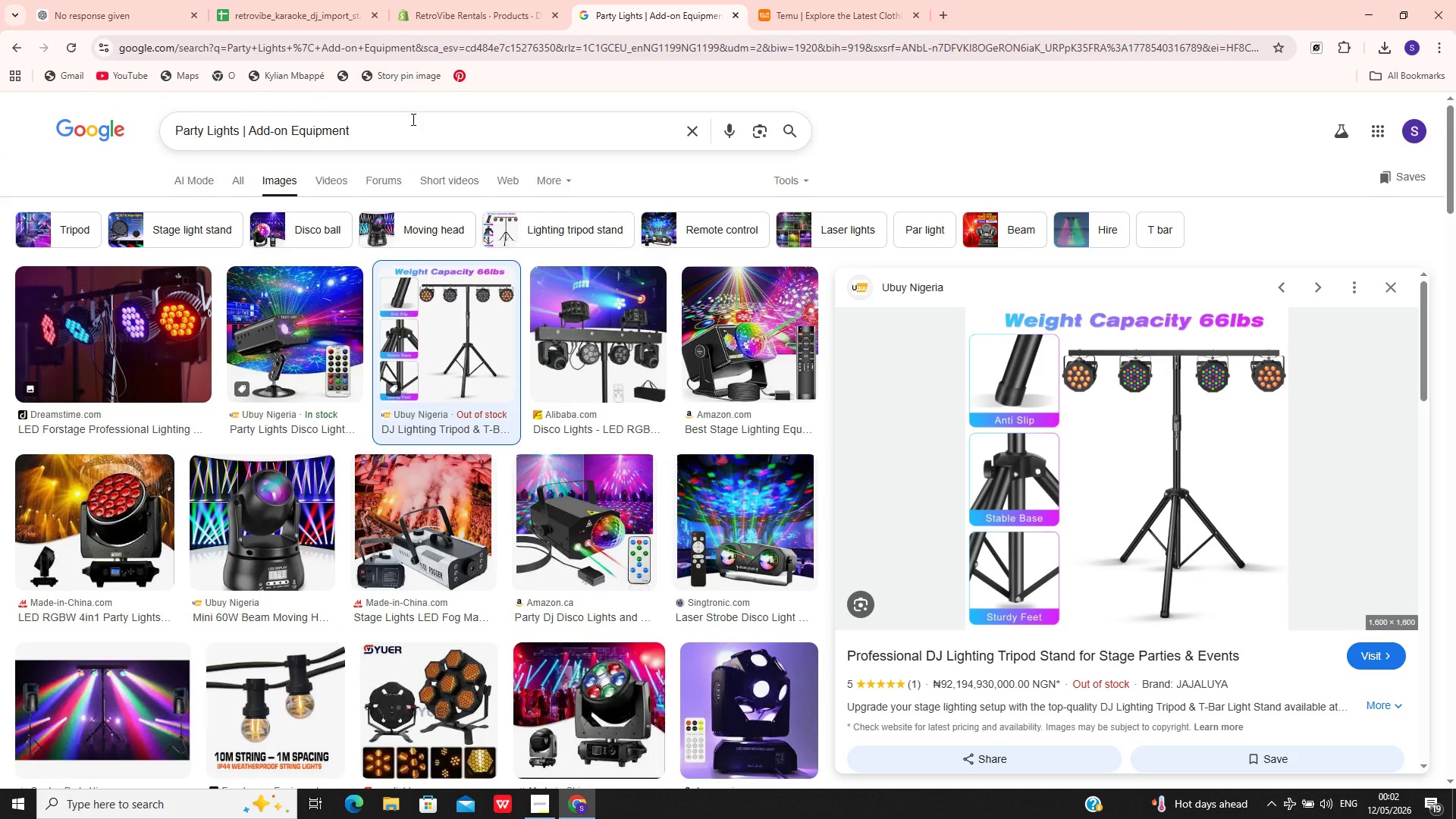 
left_click([412, 119])
 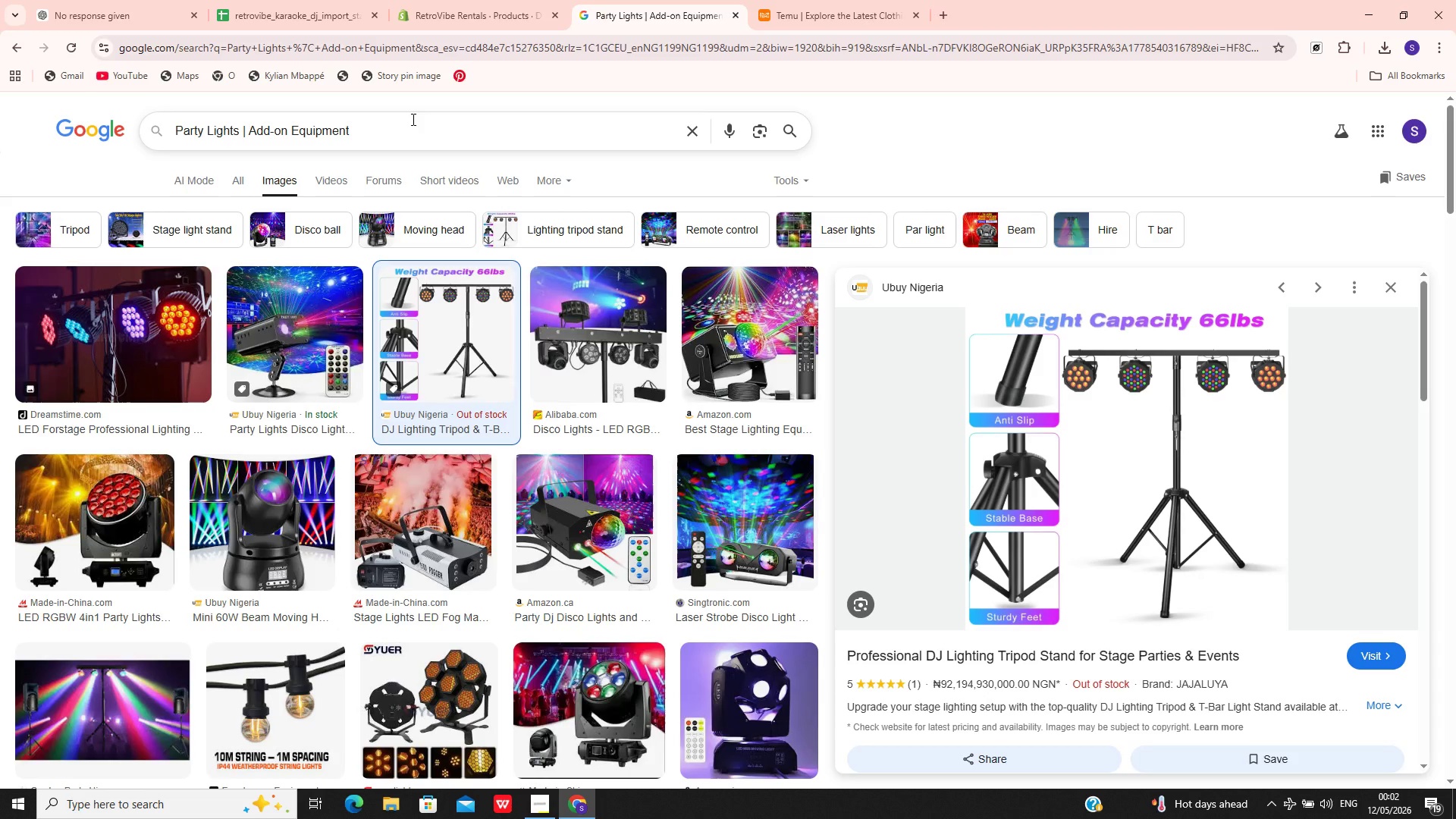 
key(Control+A)
 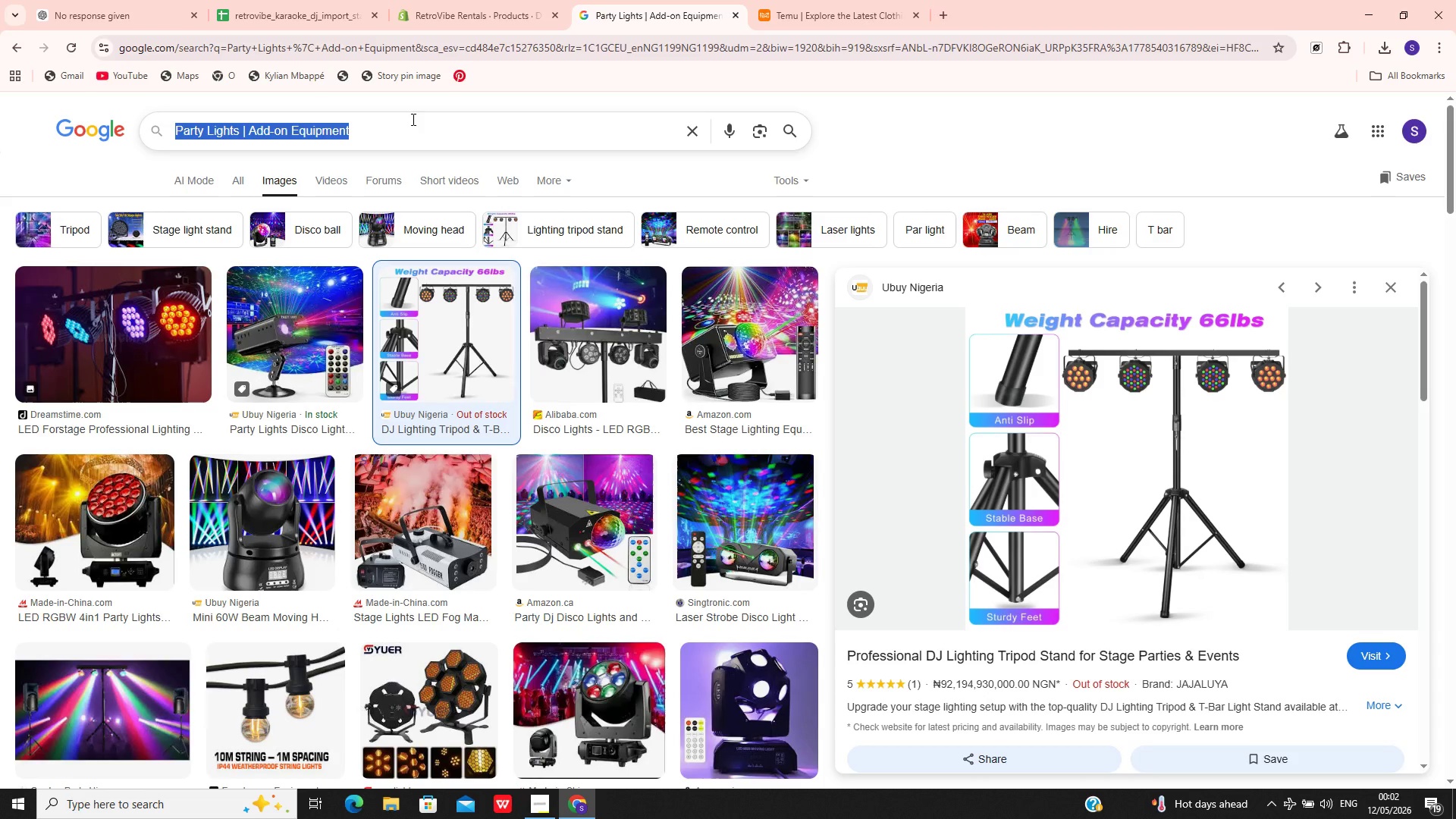 
key(Control+V)
 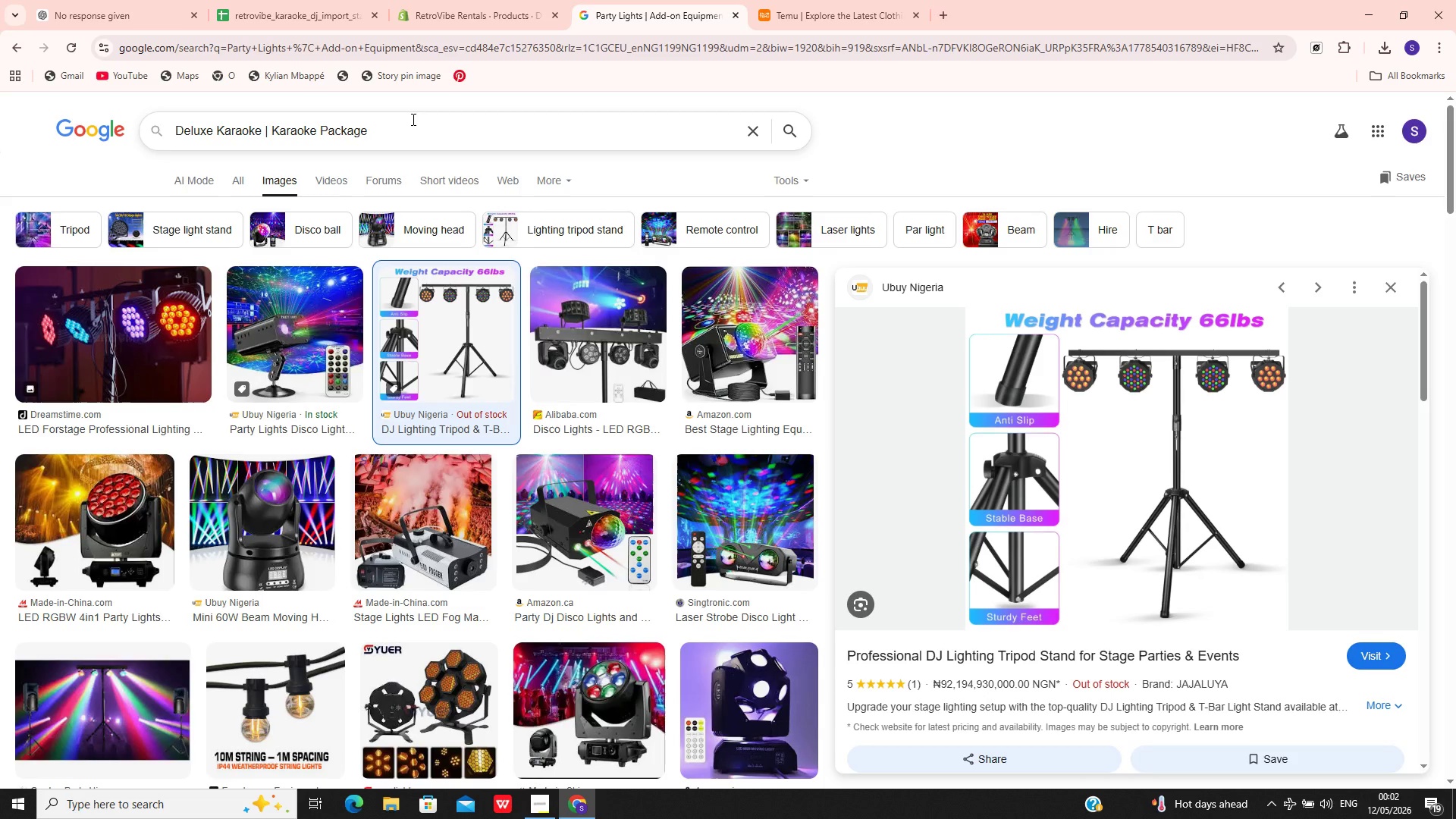 
hold_key(key=Enter, duration=0.31)
 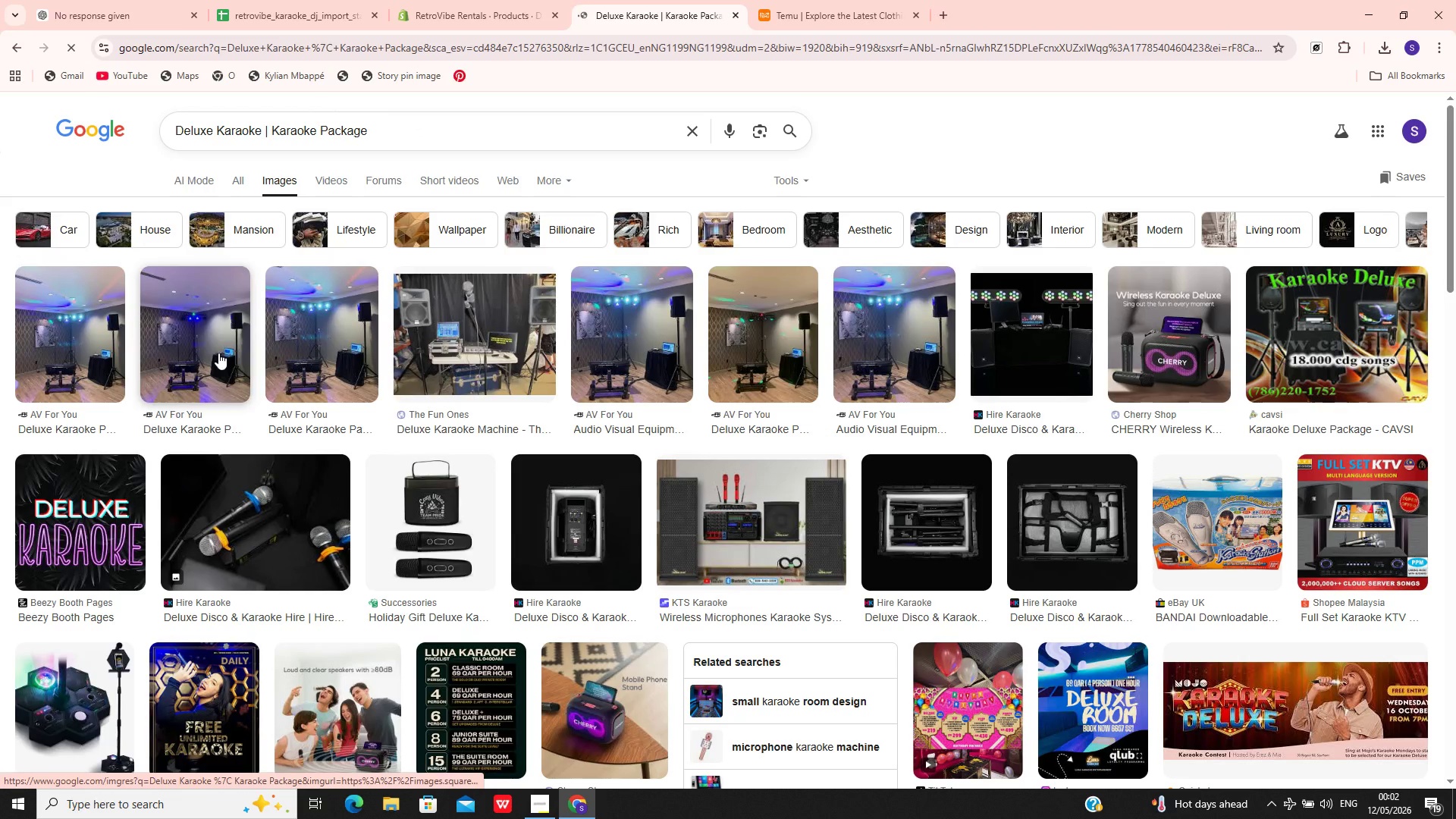 
left_click([67, 333])
 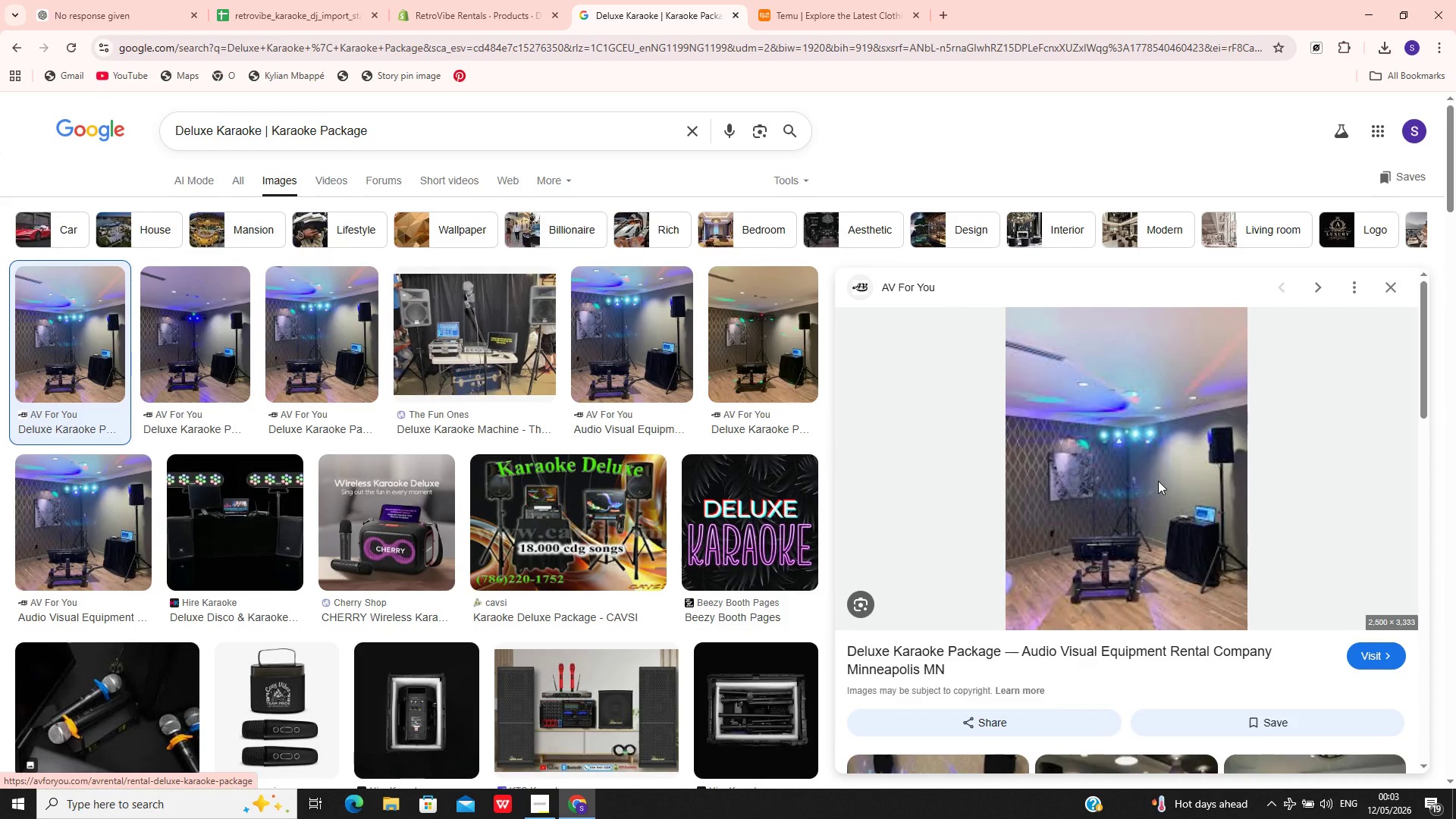 
right_click([1158, 481])
 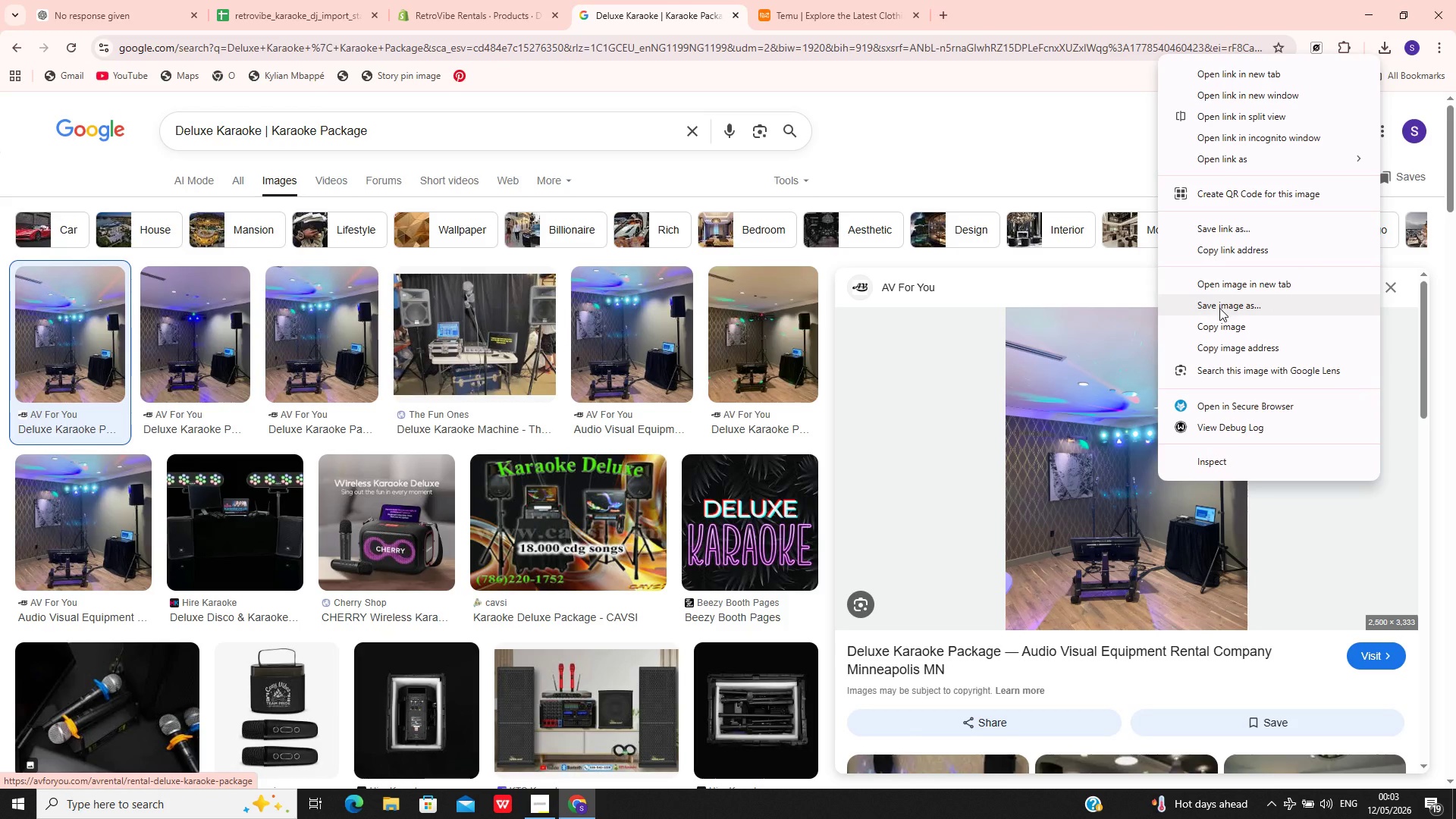 
left_click([1219, 307])
 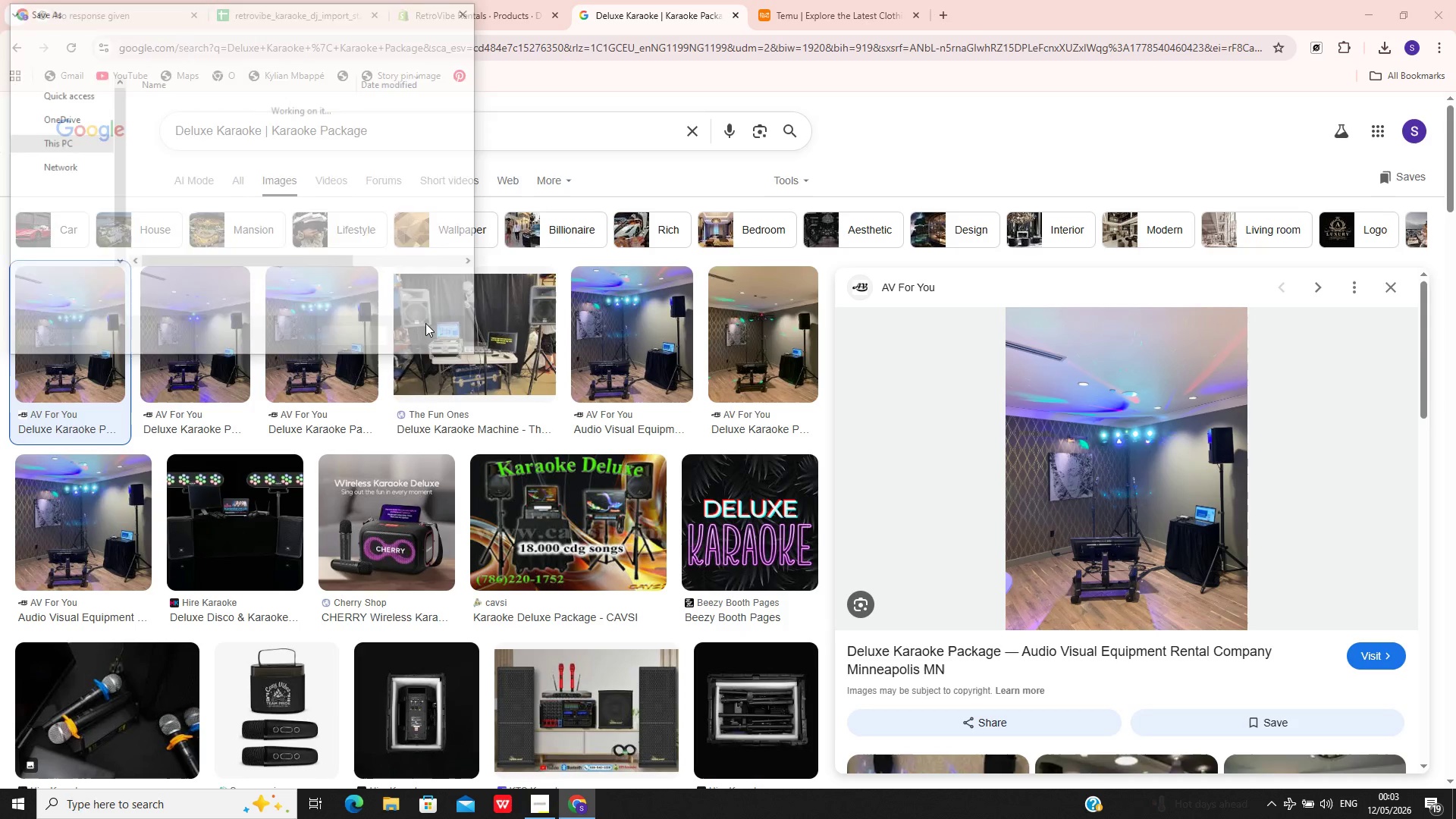 
wait(6.34)
 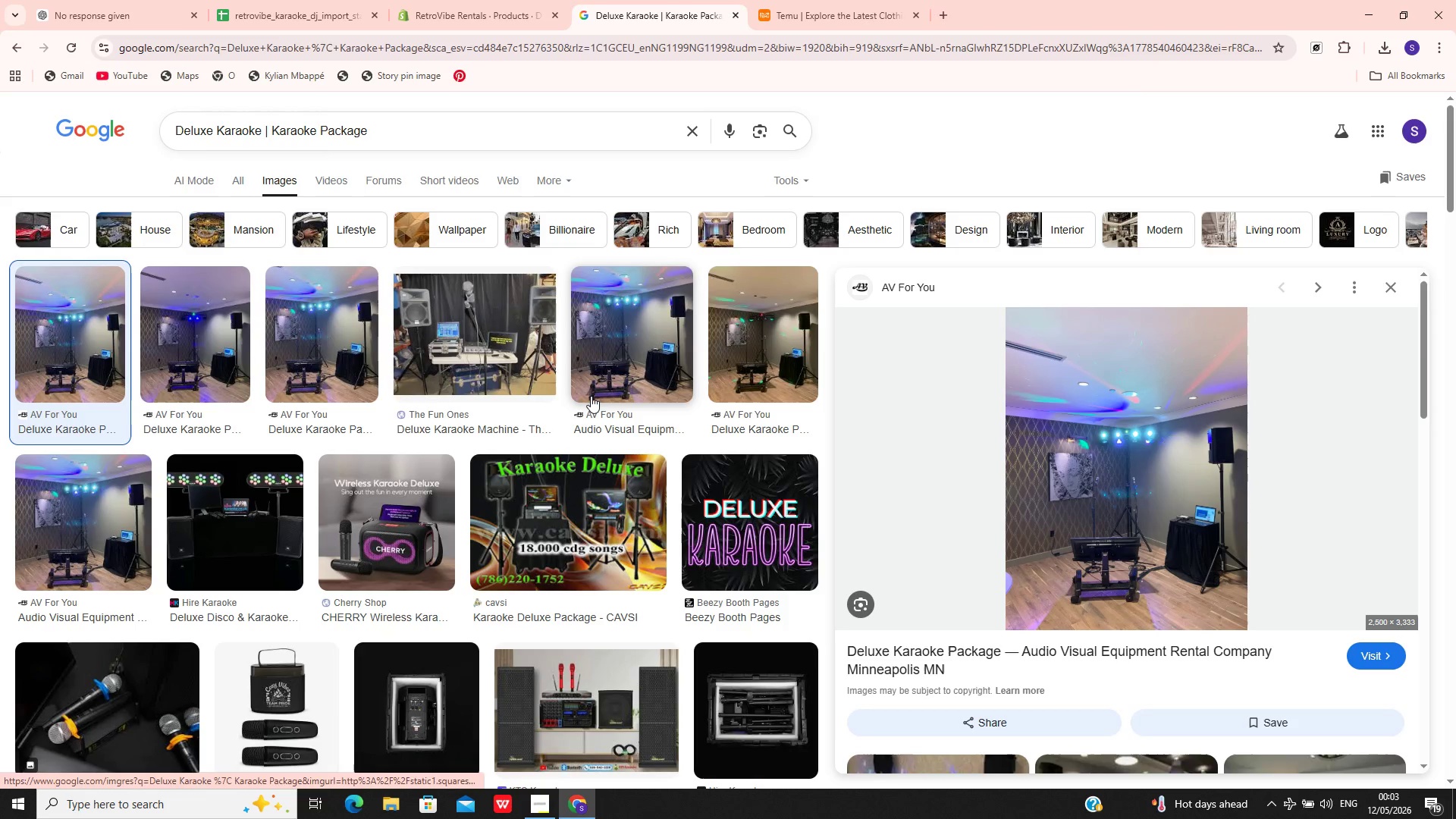 
left_click([347, 338])
 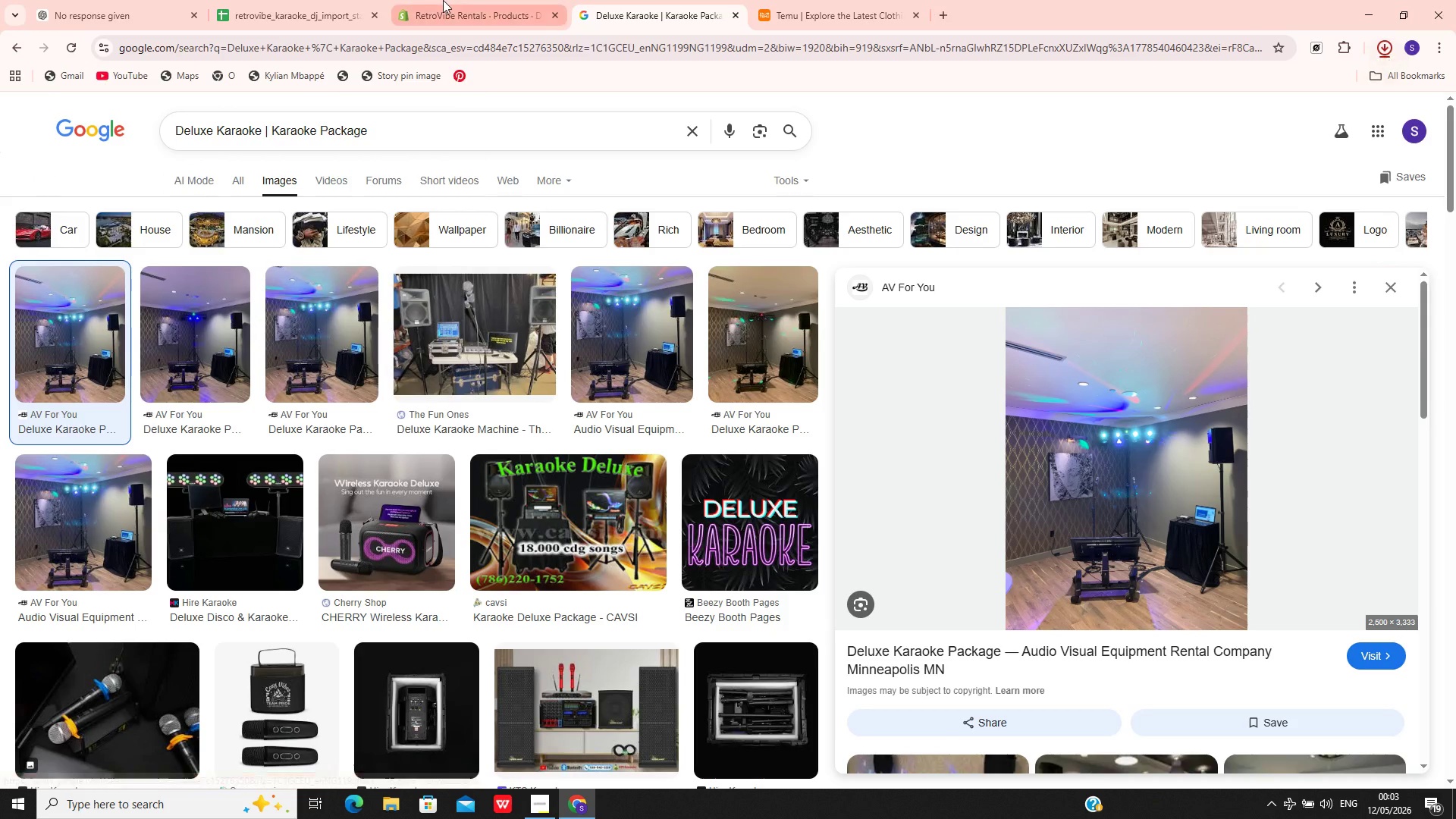 
left_click([443, 0])
 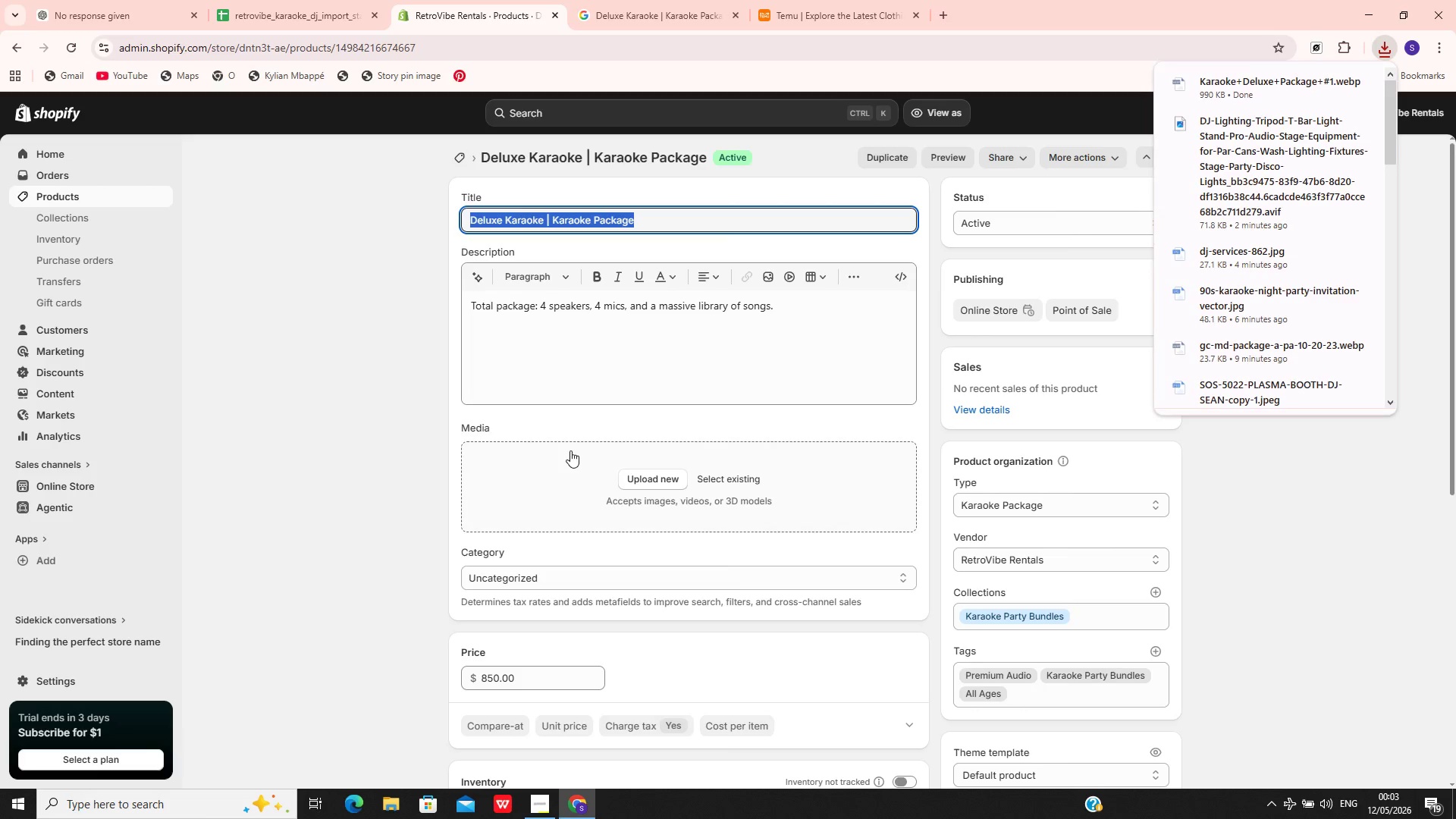 
left_click([570, 450])
 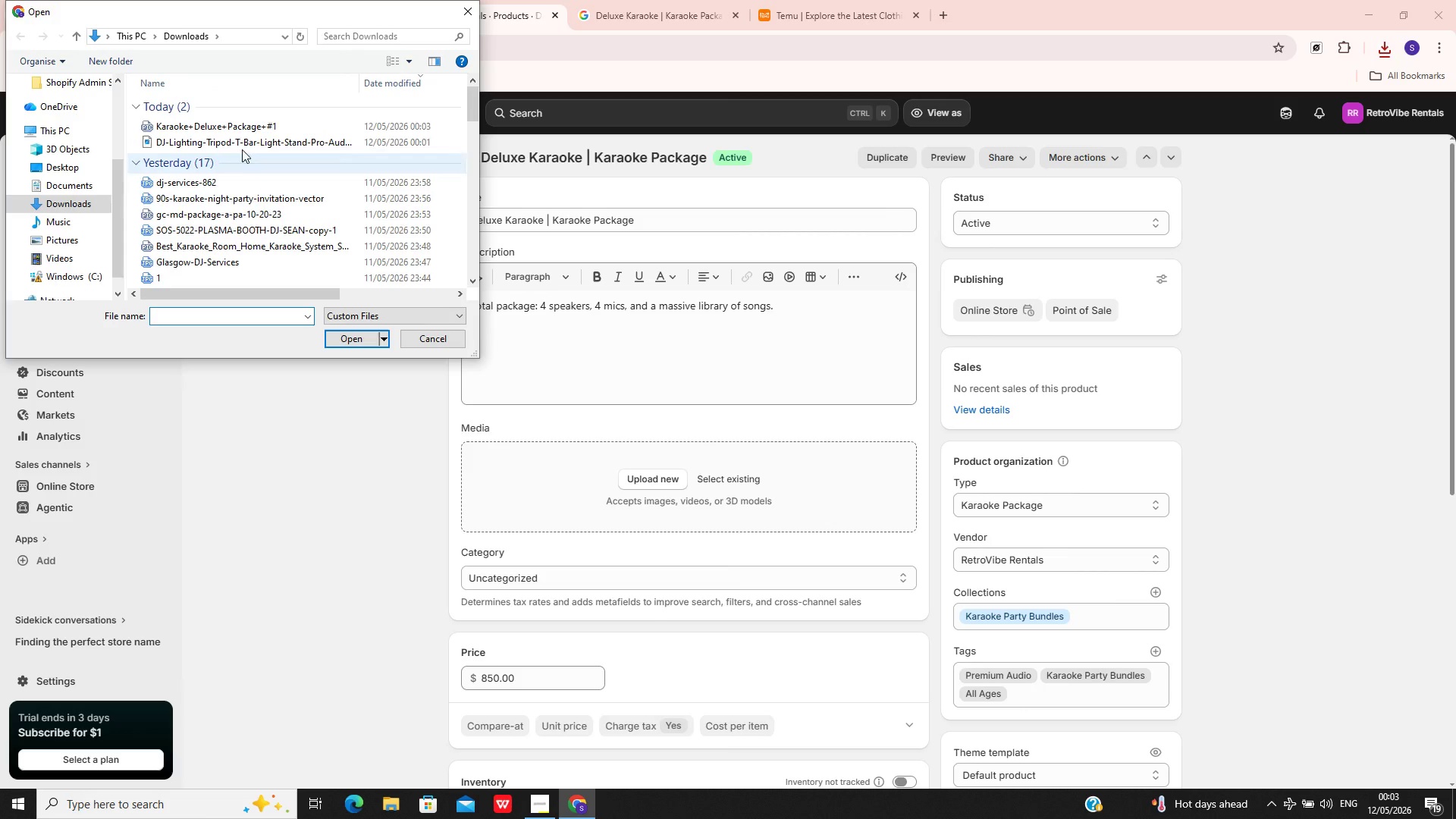 
left_click([214, 121])
 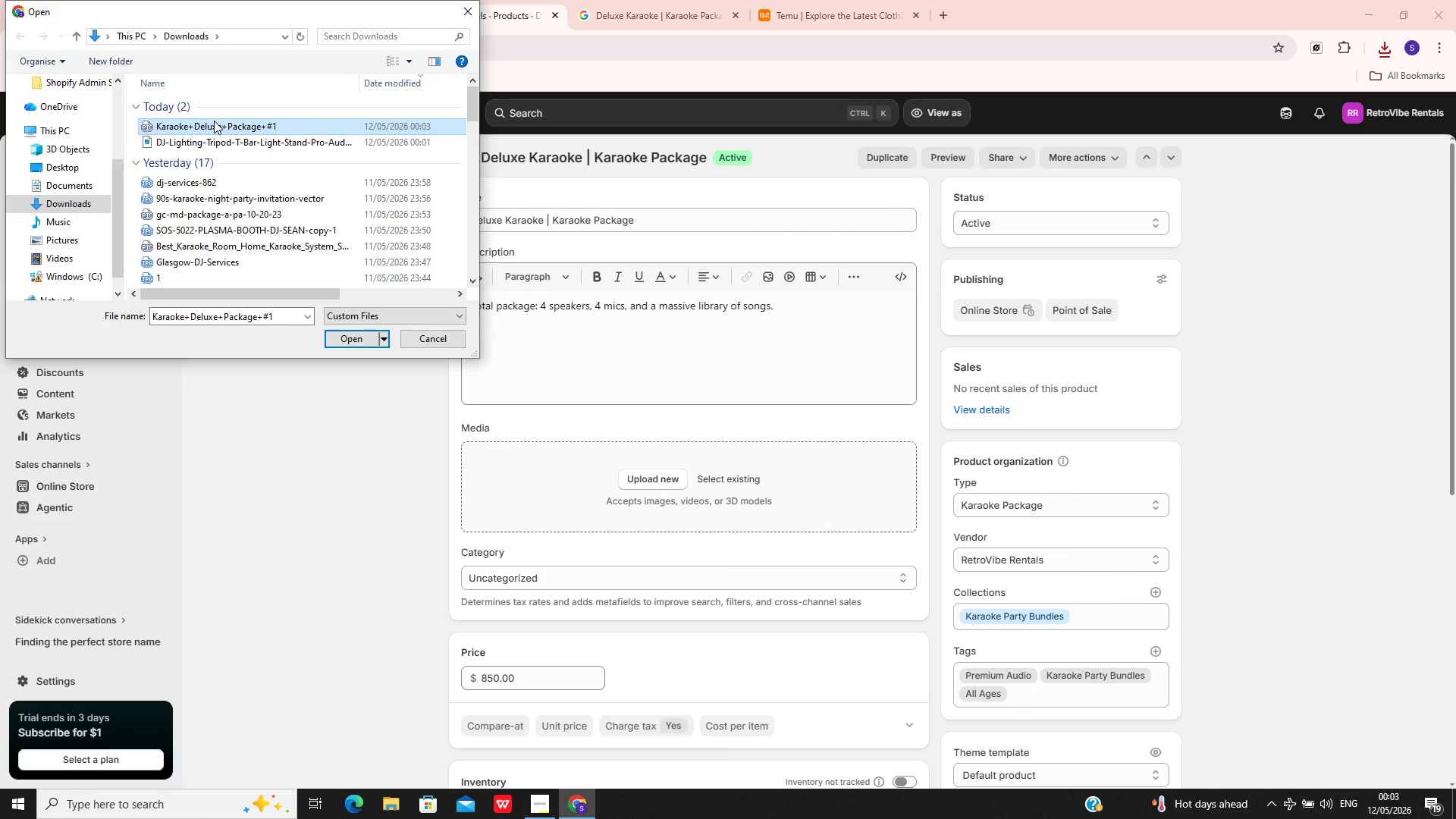 
key(Enter)
 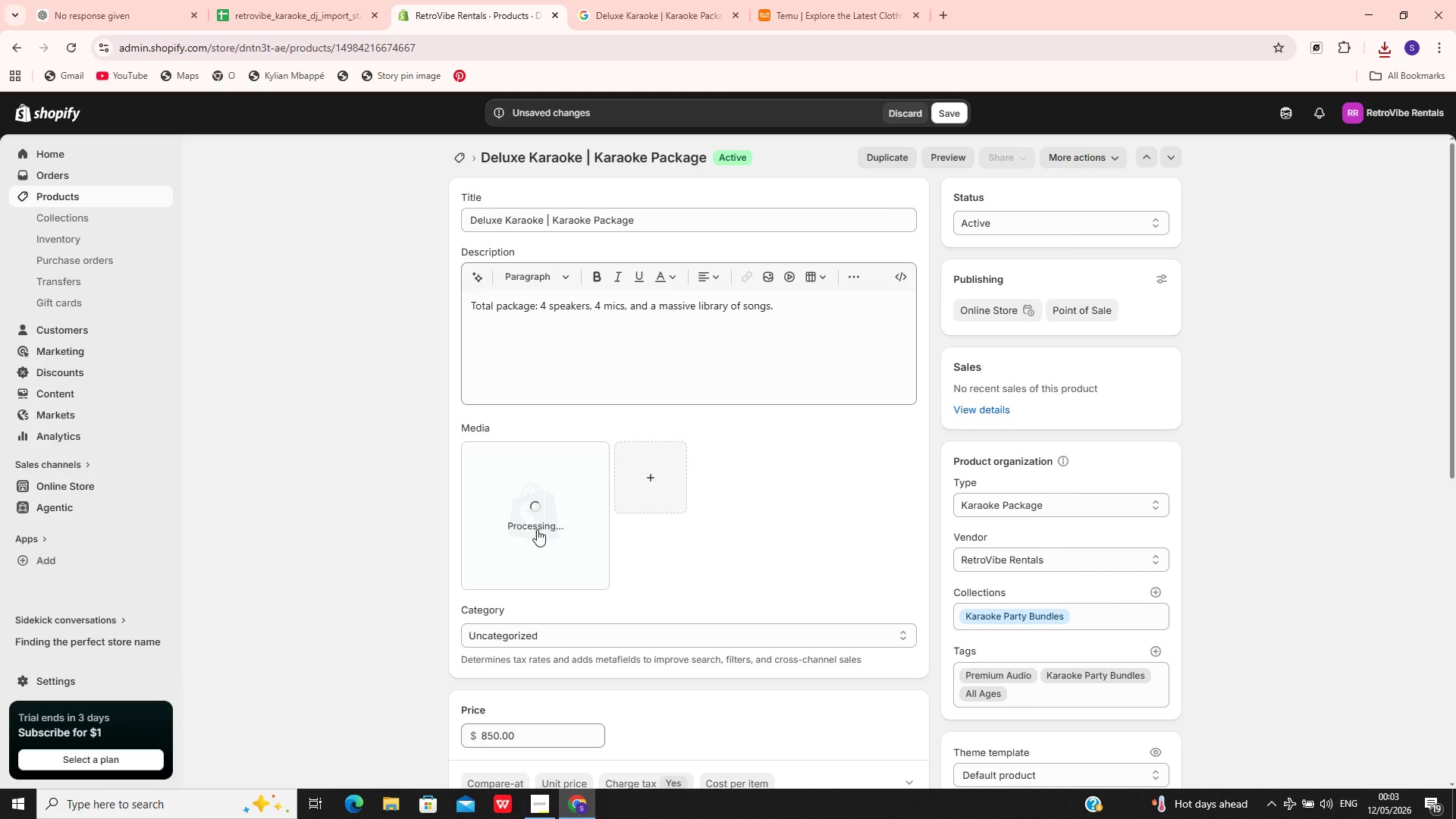 
wait(12.62)
 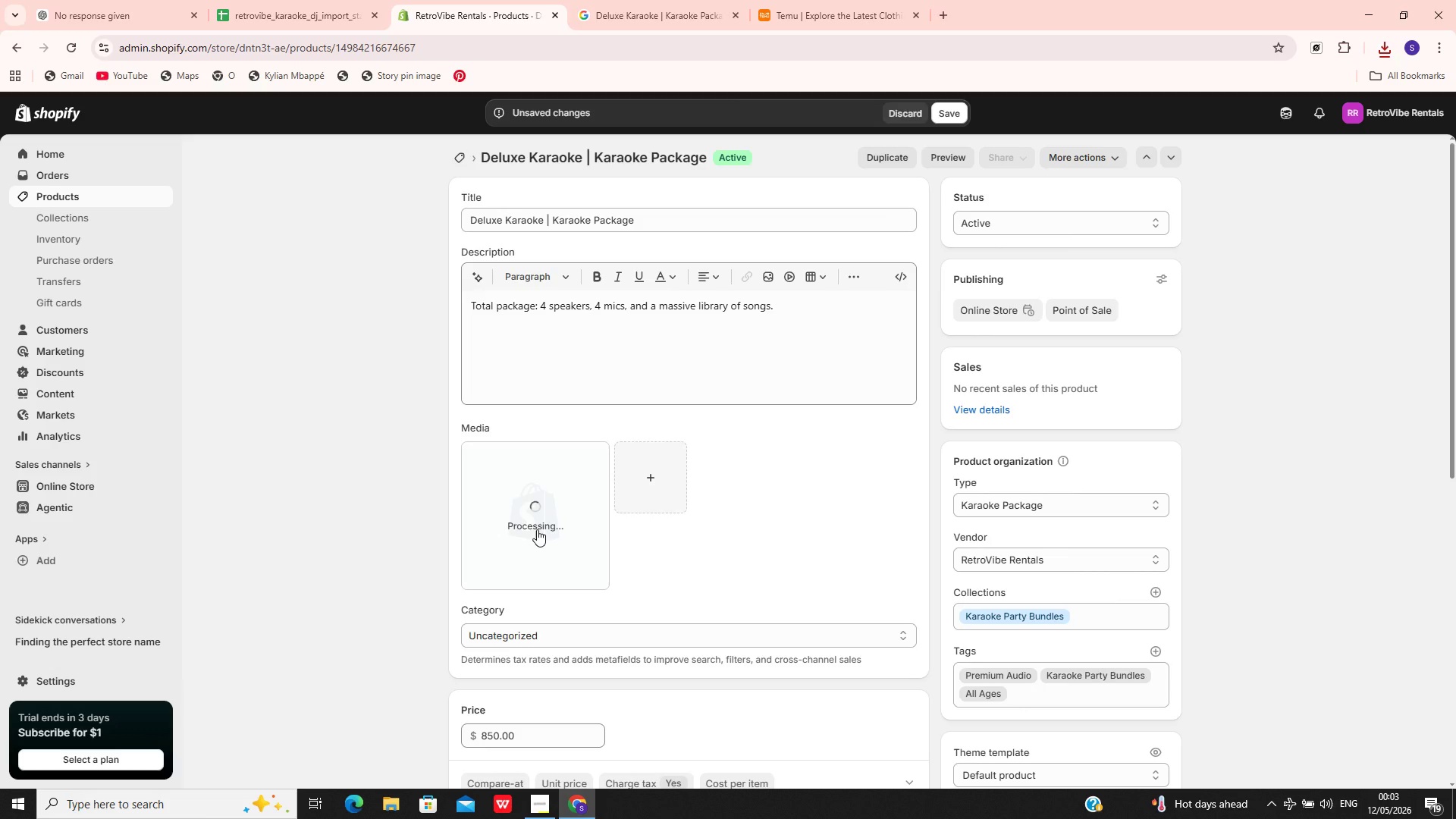 
left_click([543, 501])
 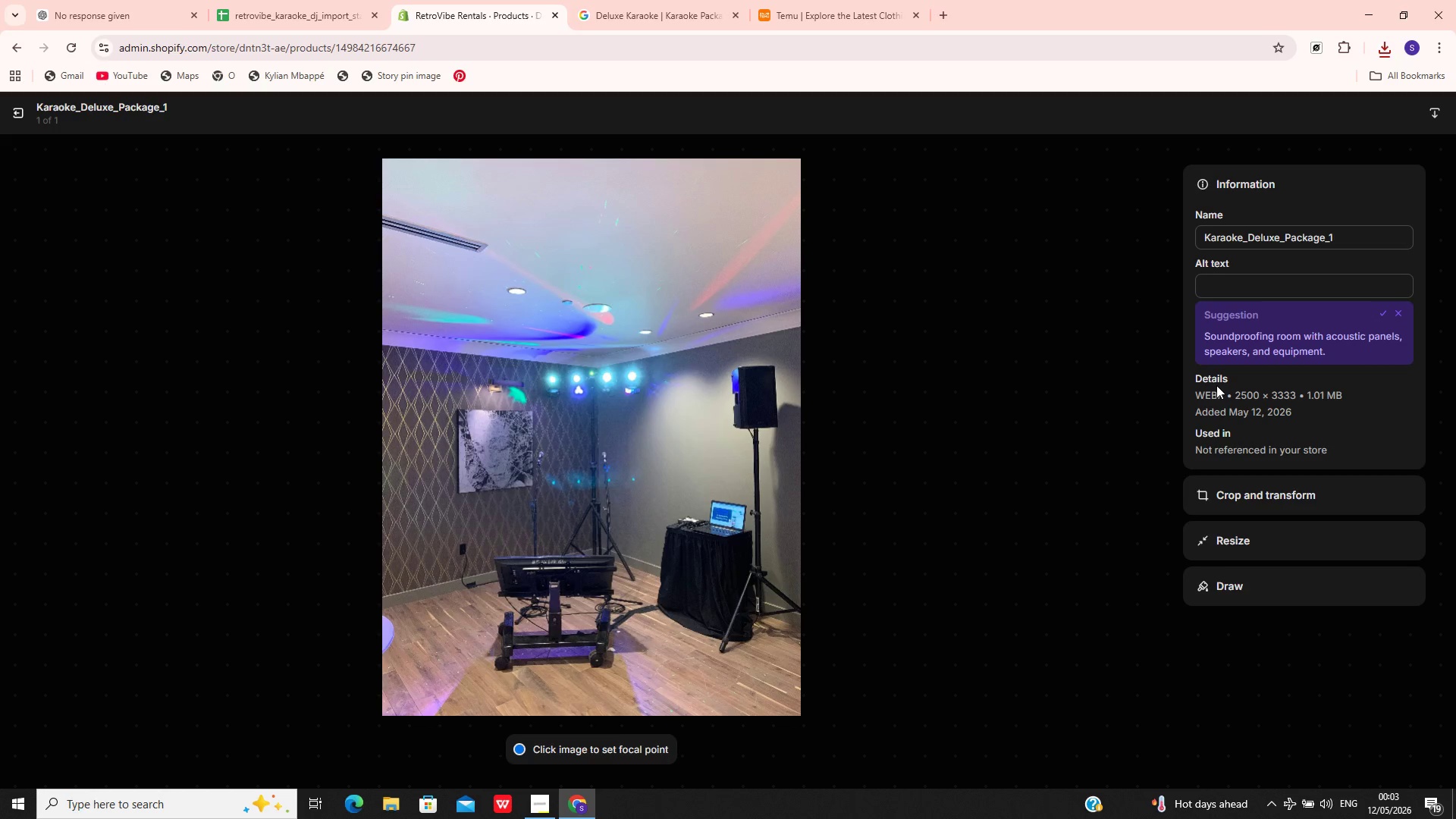 
wait(5.64)
 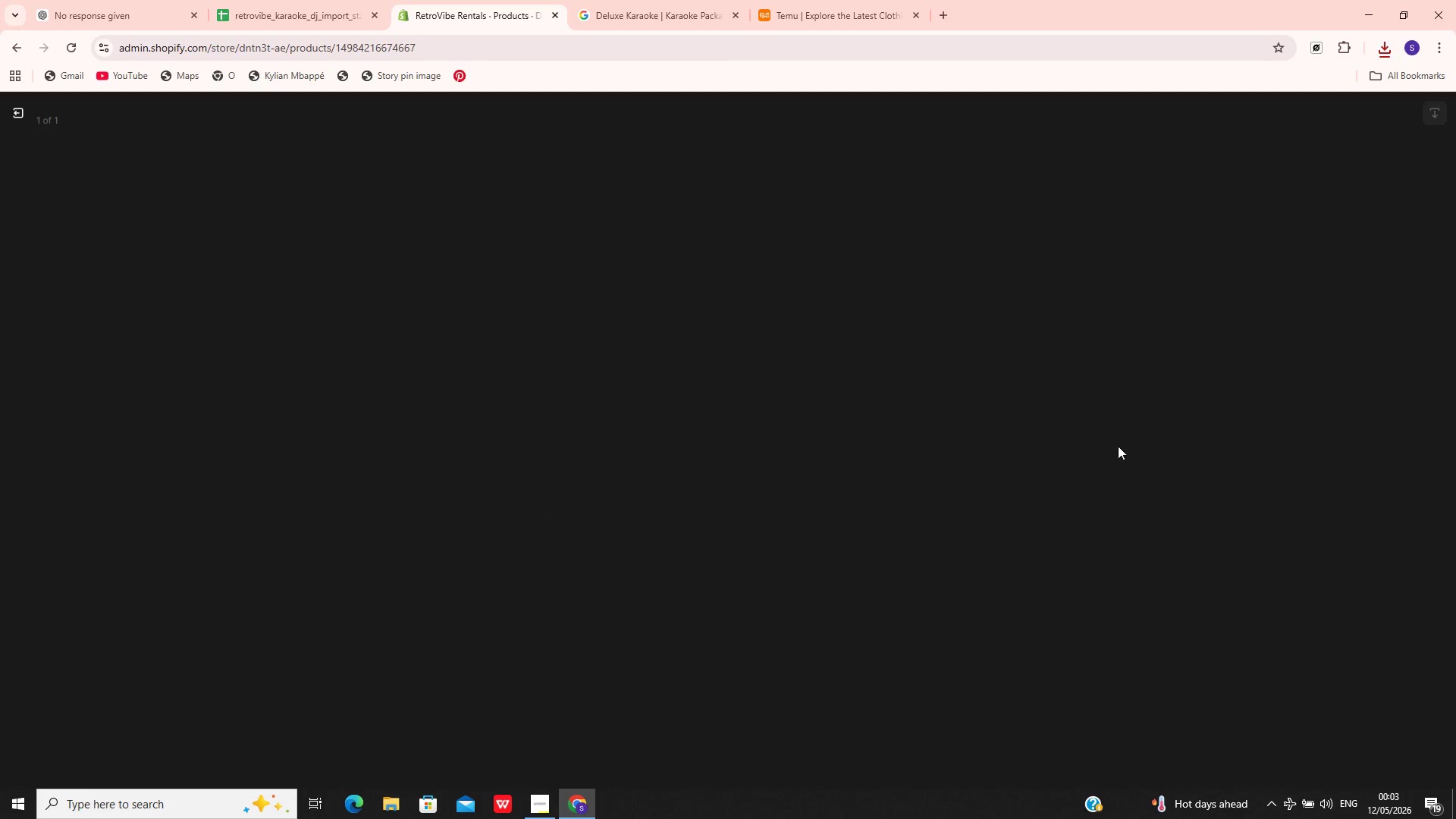 
left_click([1240, 284])
 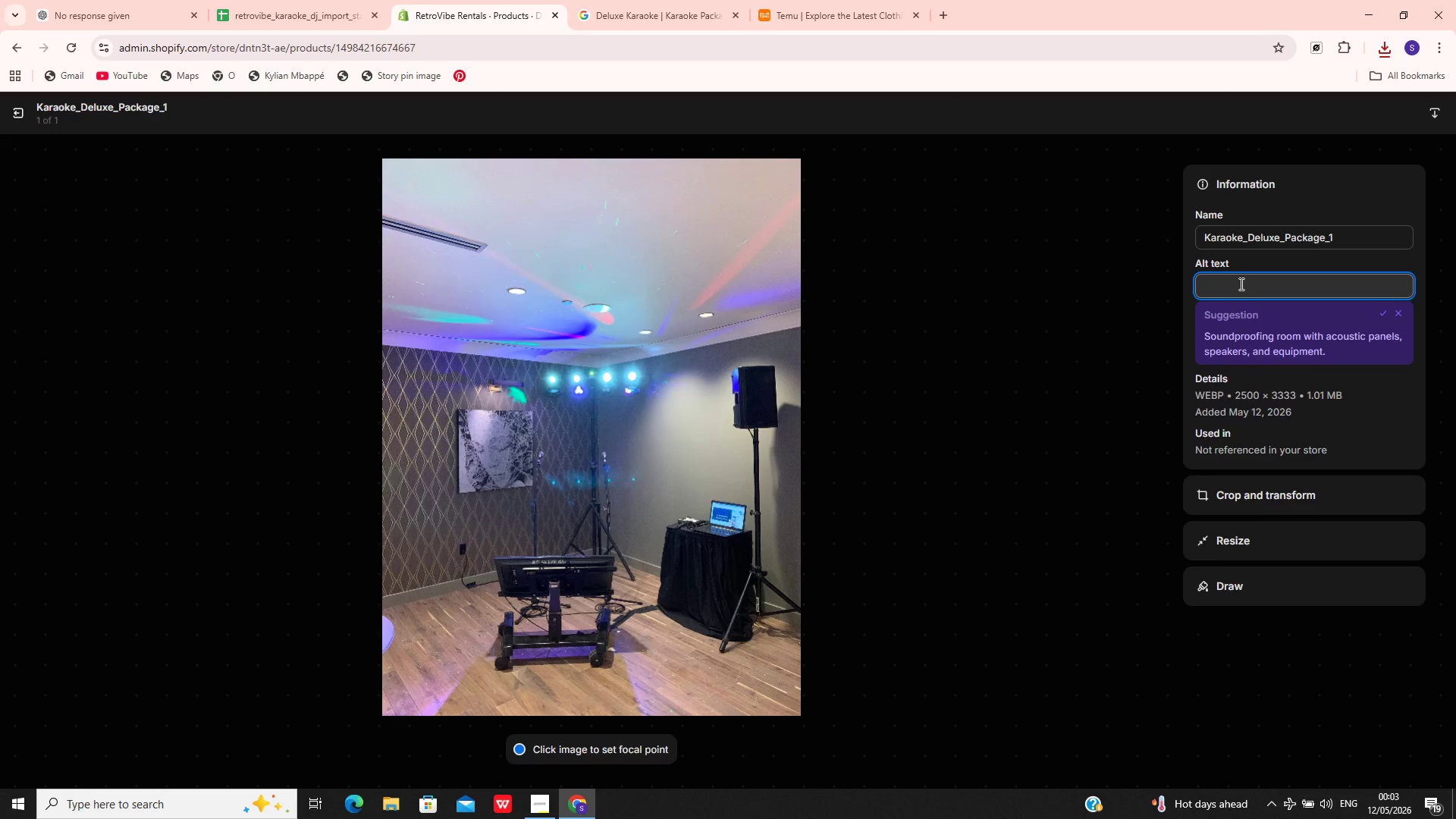 
type(deluxe karaoke setup speakers microphones party)
 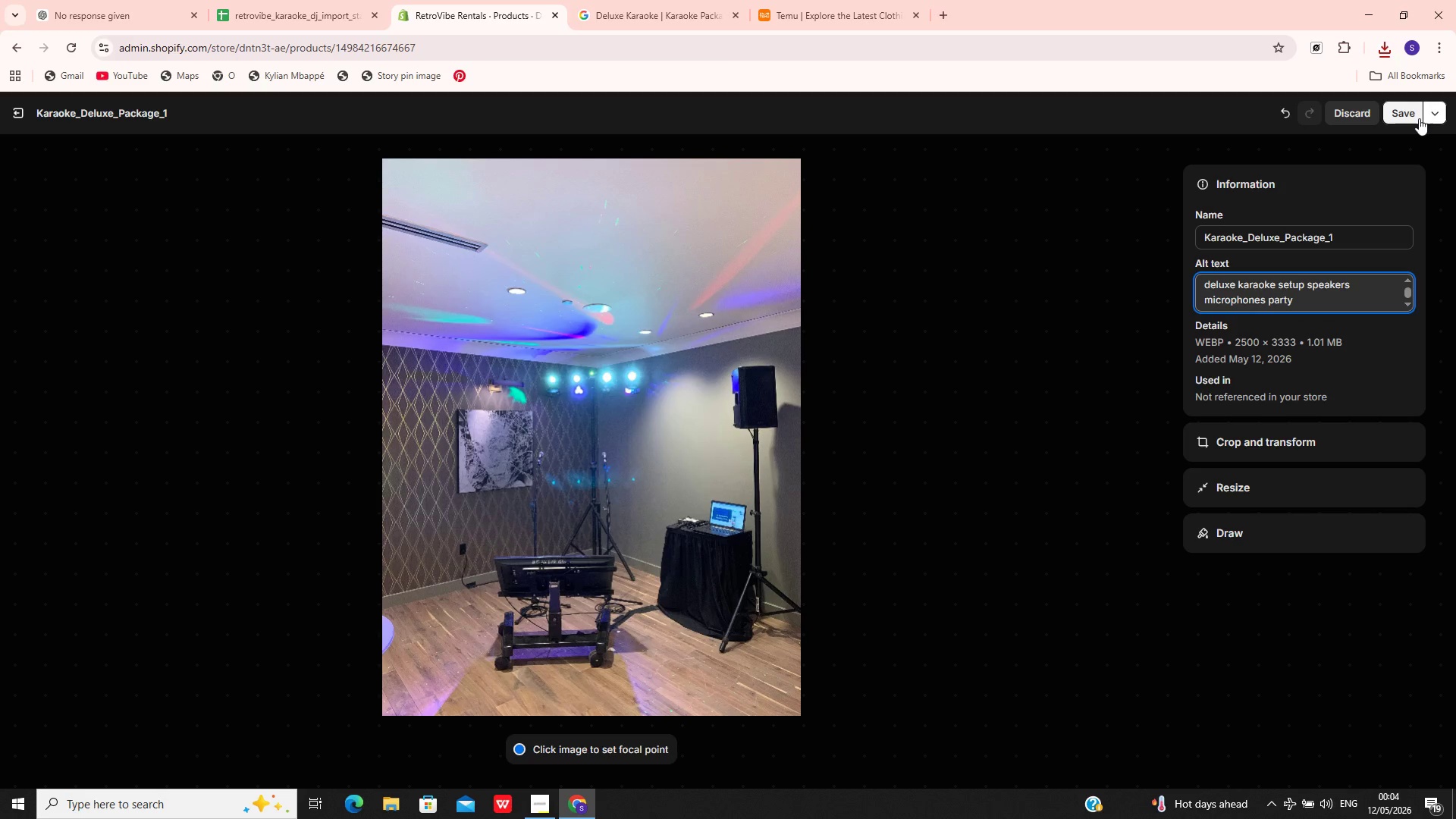 
left_click([1402, 110])
 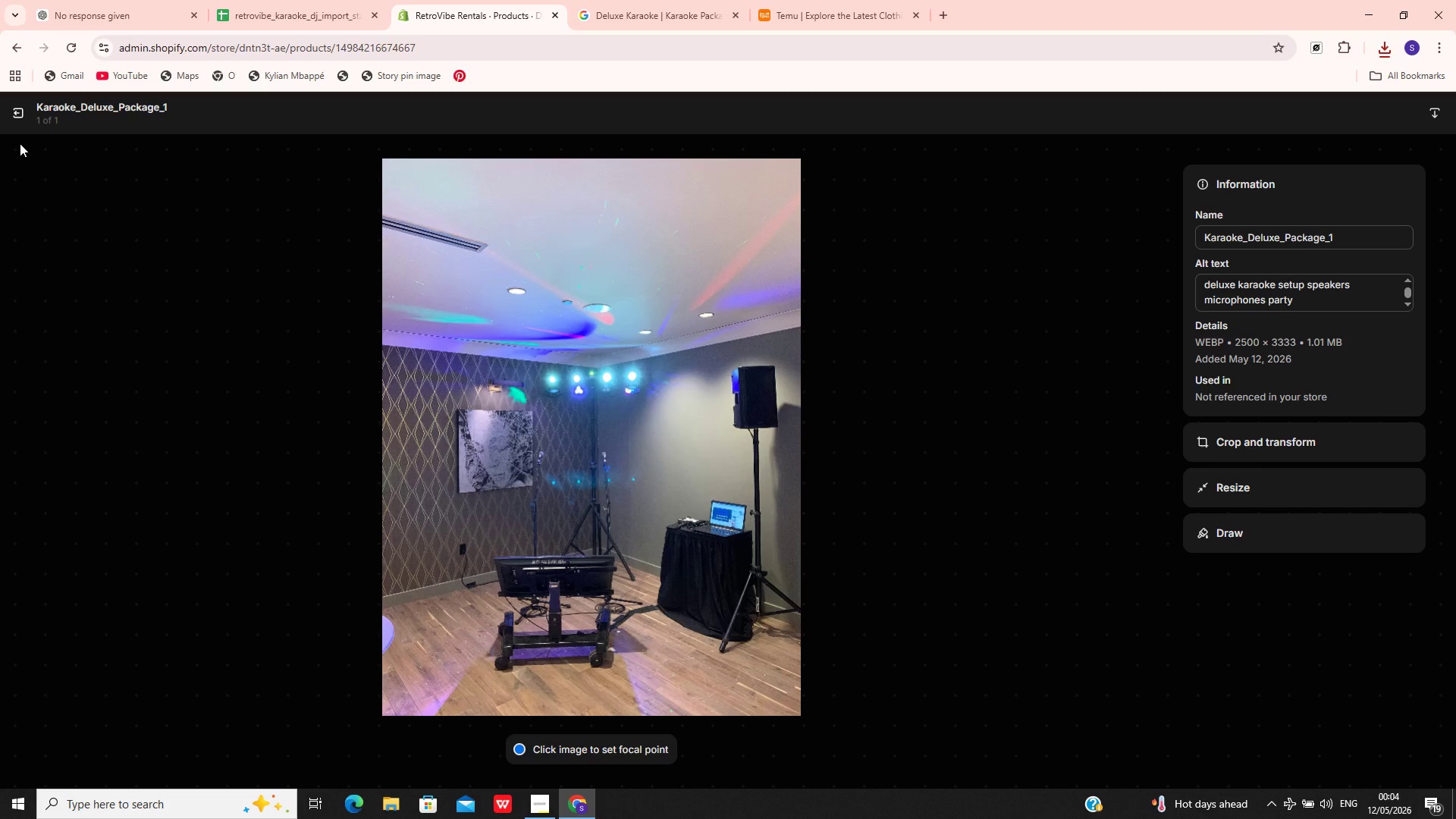 
left_click([17, 118])
 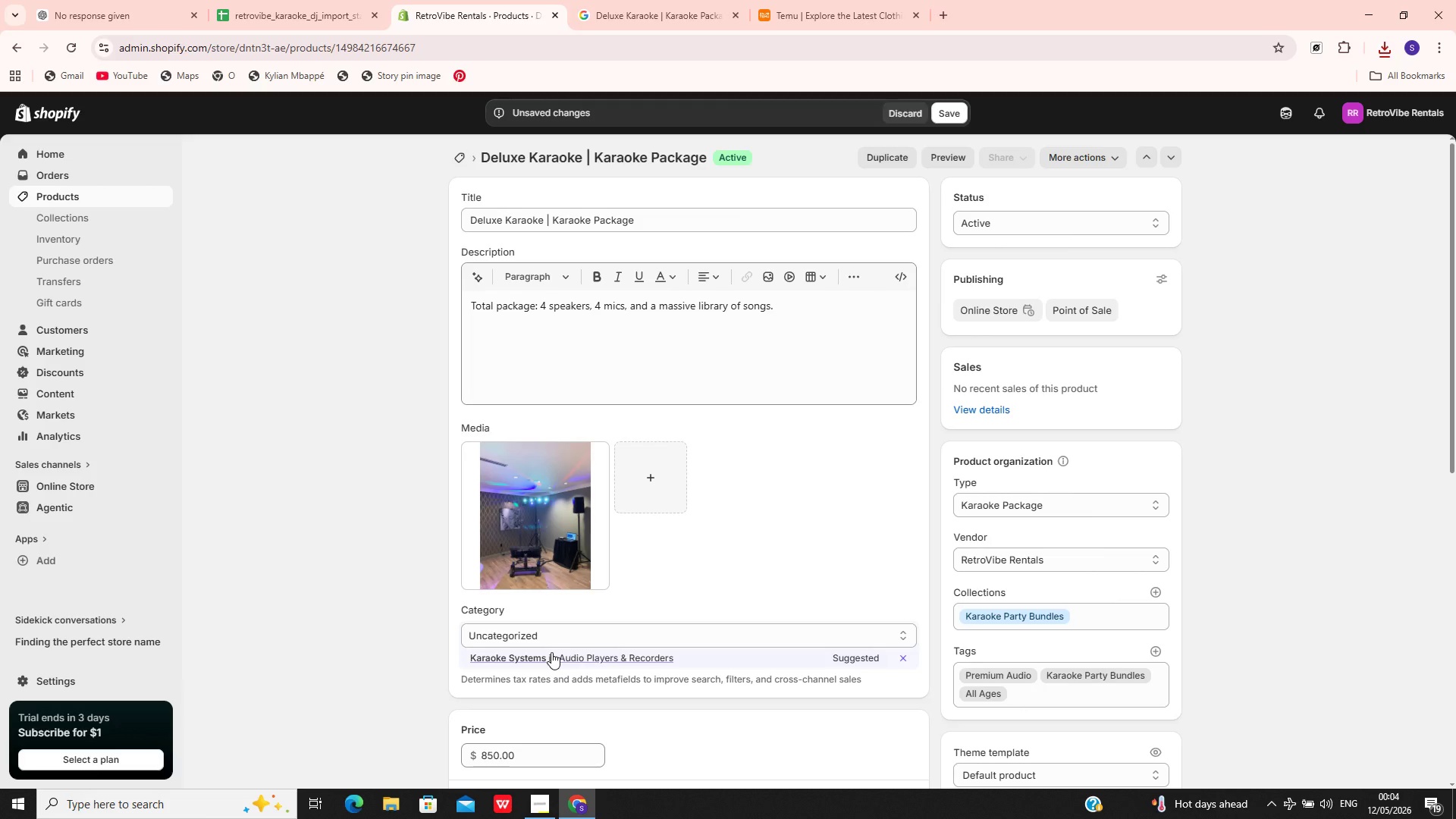 
left_click([551, 653])
 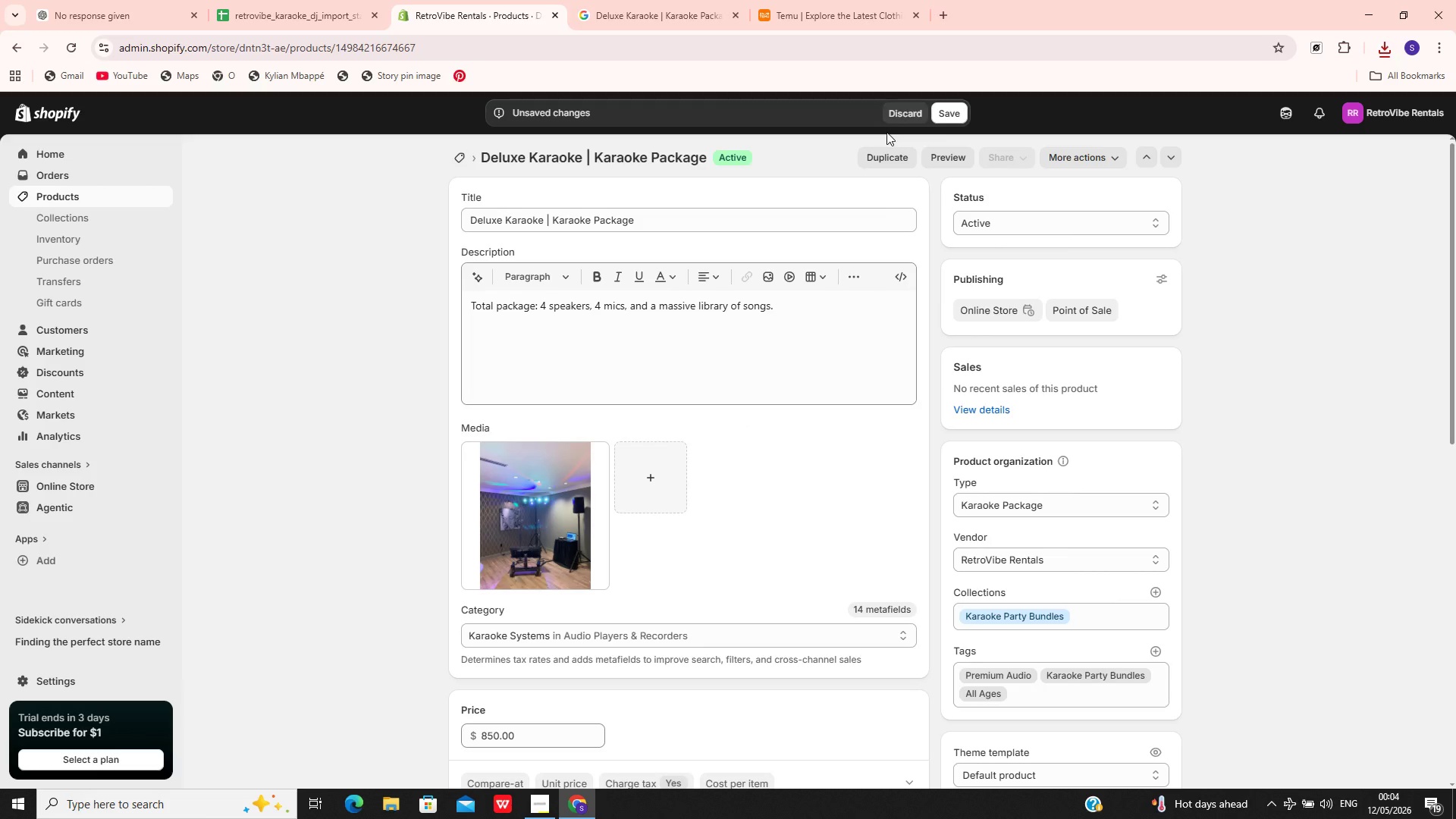 
left_click([949, 115])
 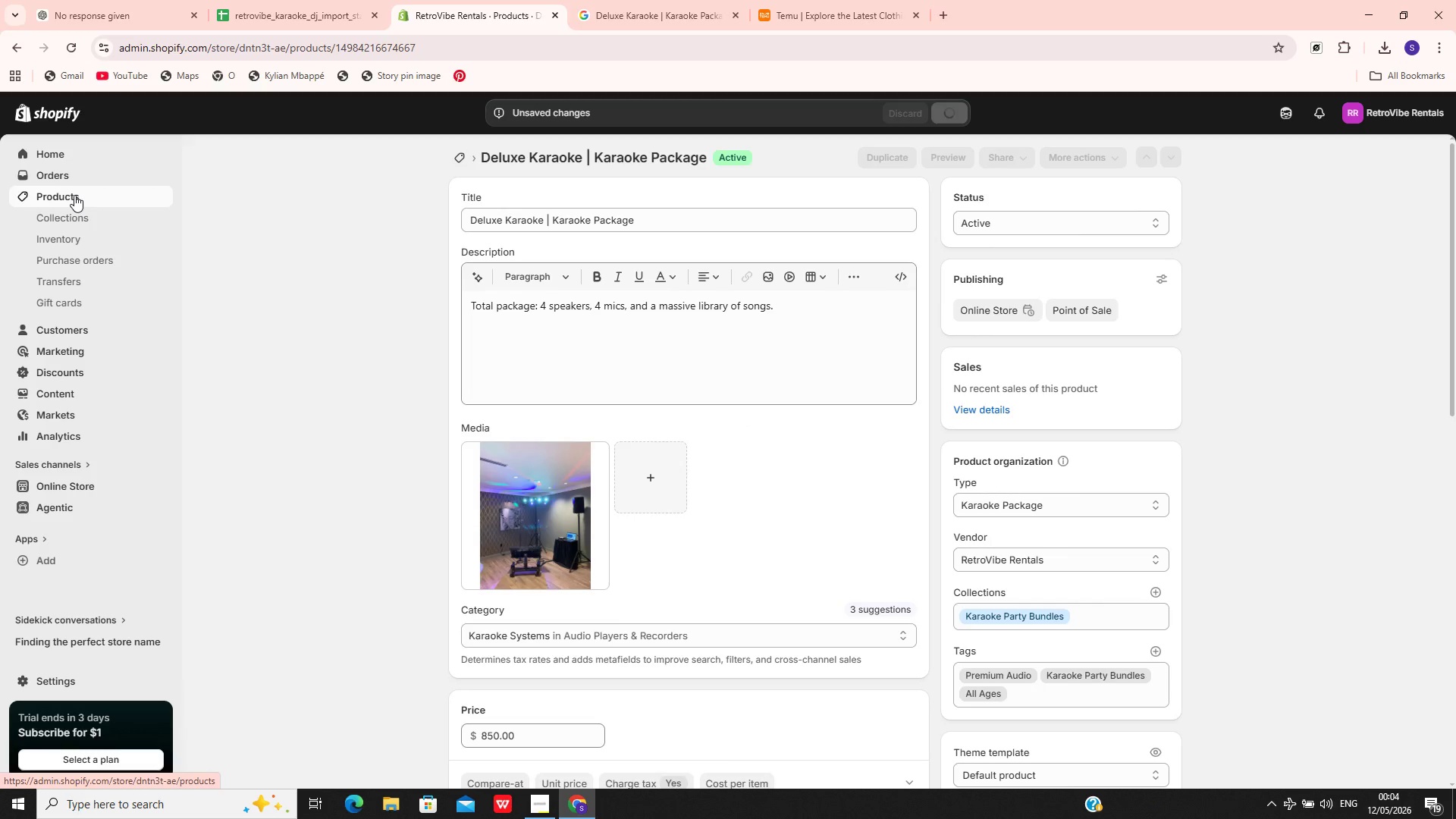 
wait(5.59)
 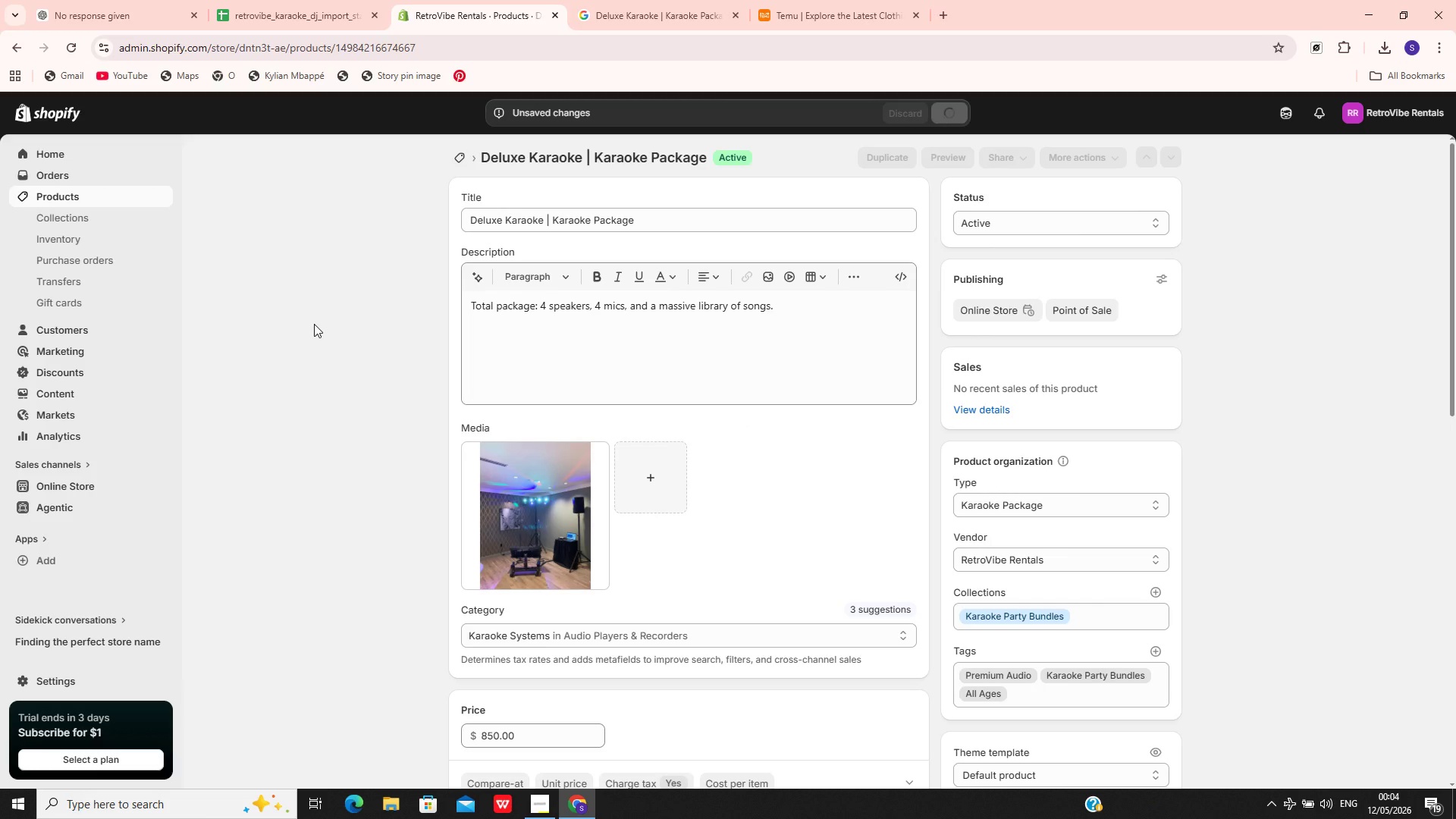 
left_click([74, 195])
 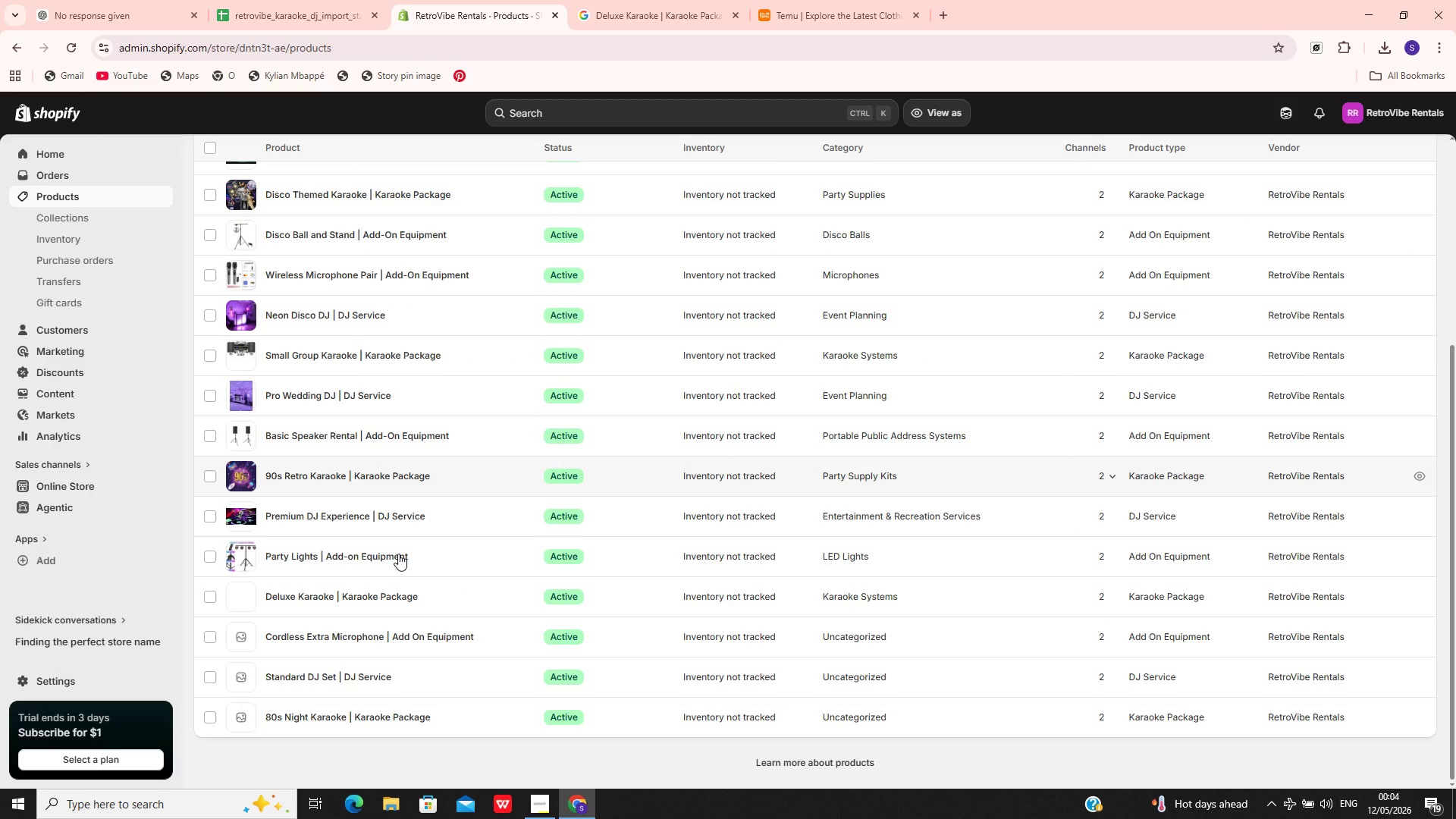 
wait(6.69)
 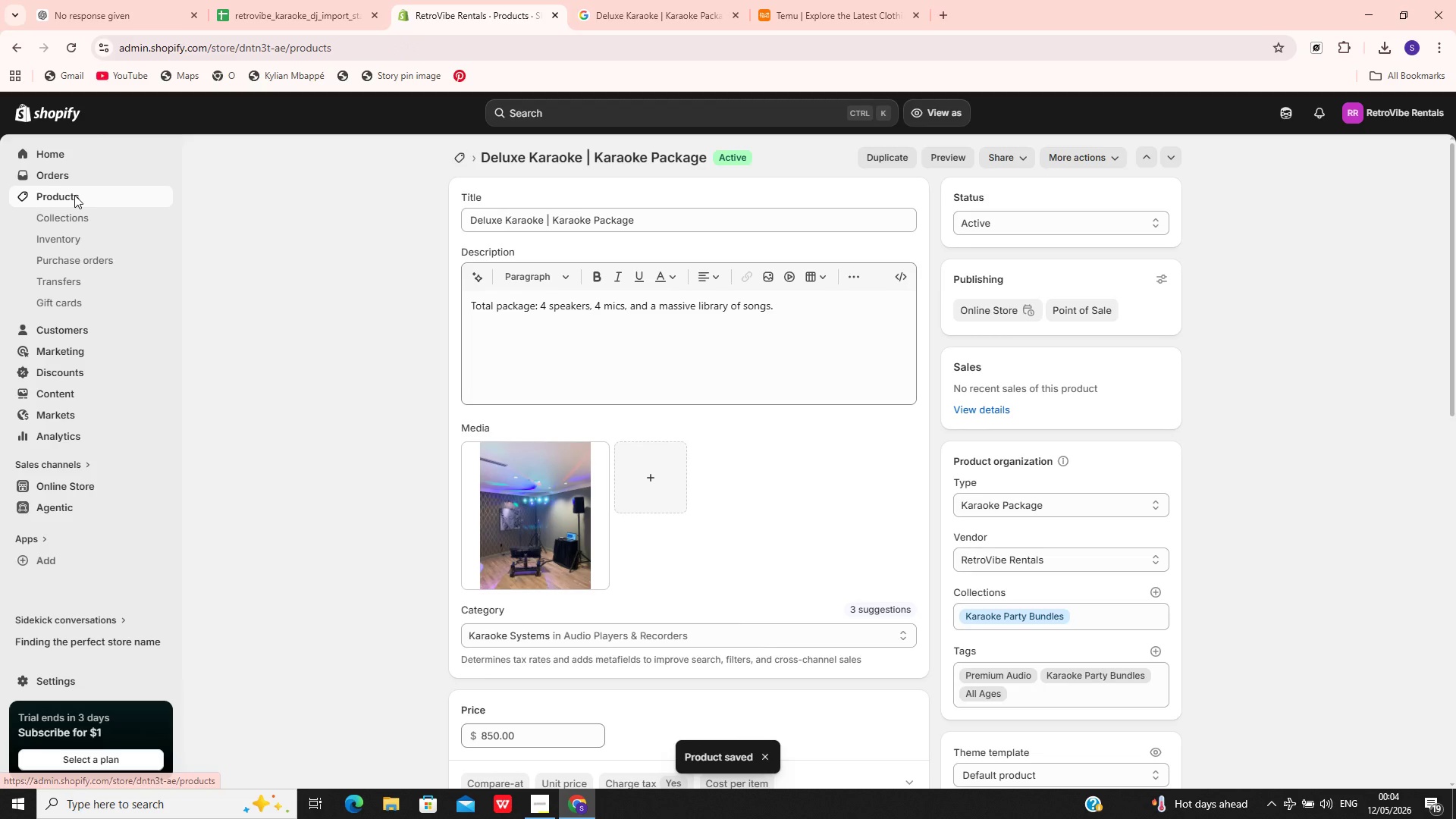 
left_click([460, 644])
 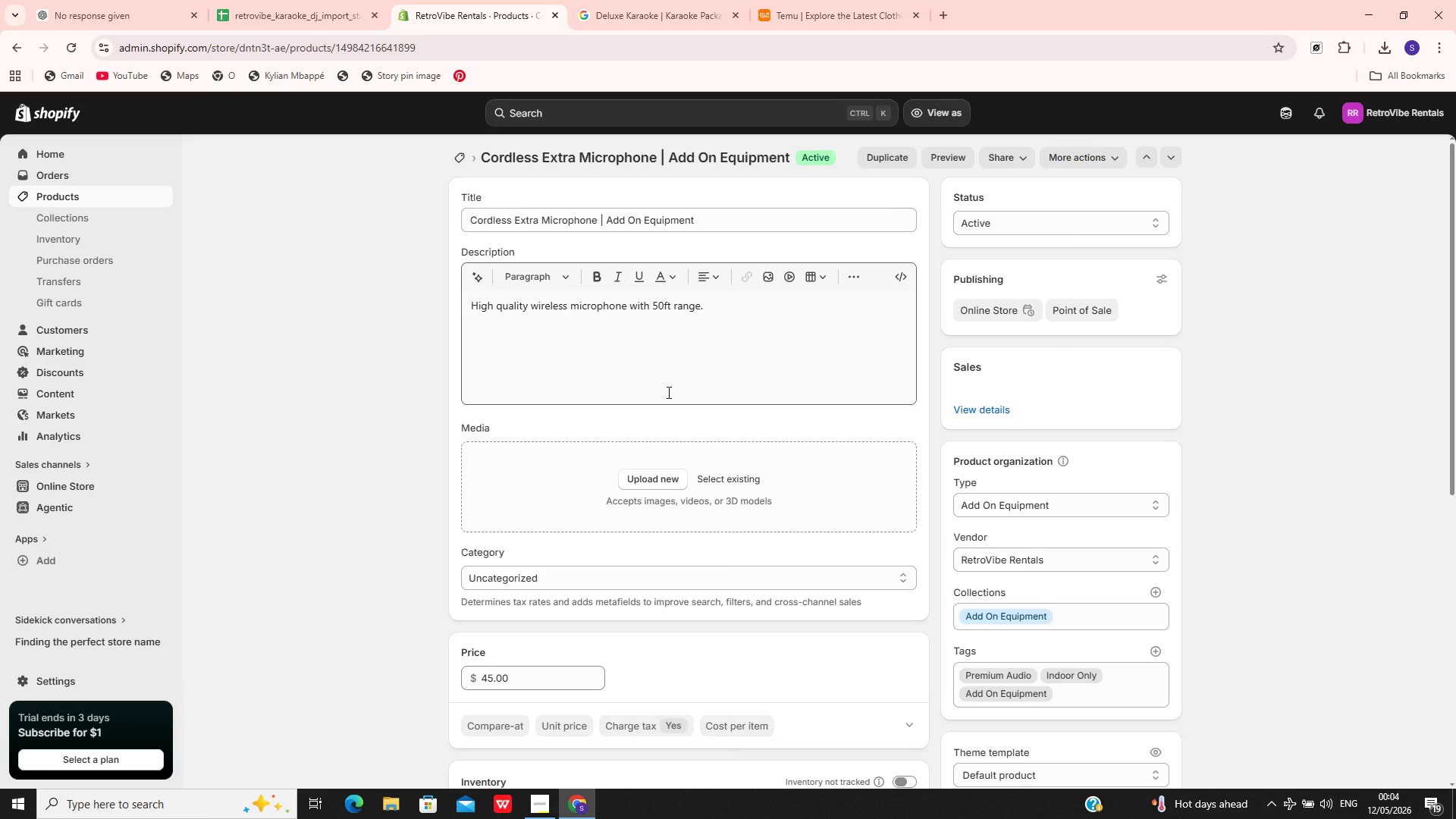 
wait(8.95)
 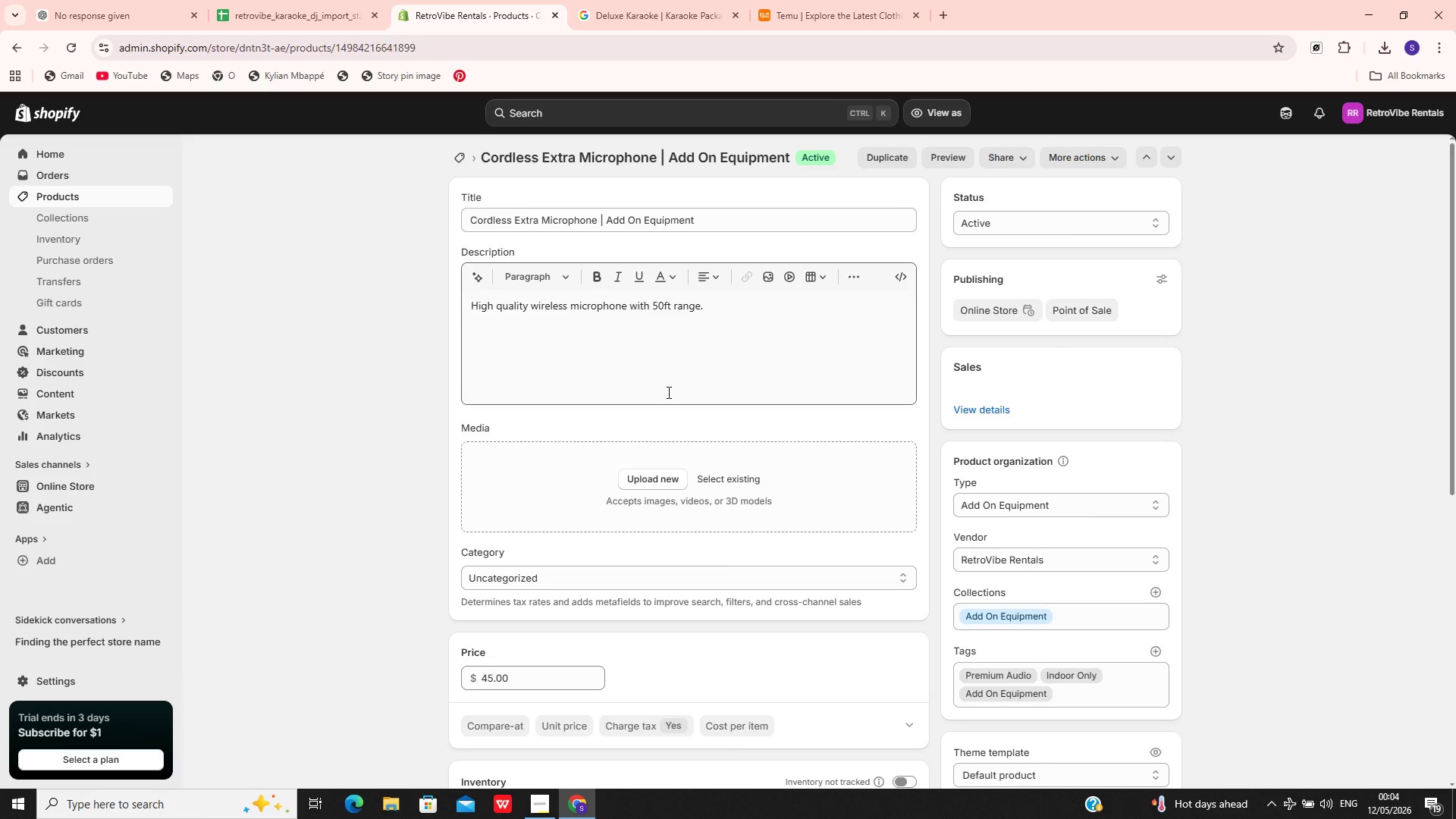 
left_click([675, 215])
 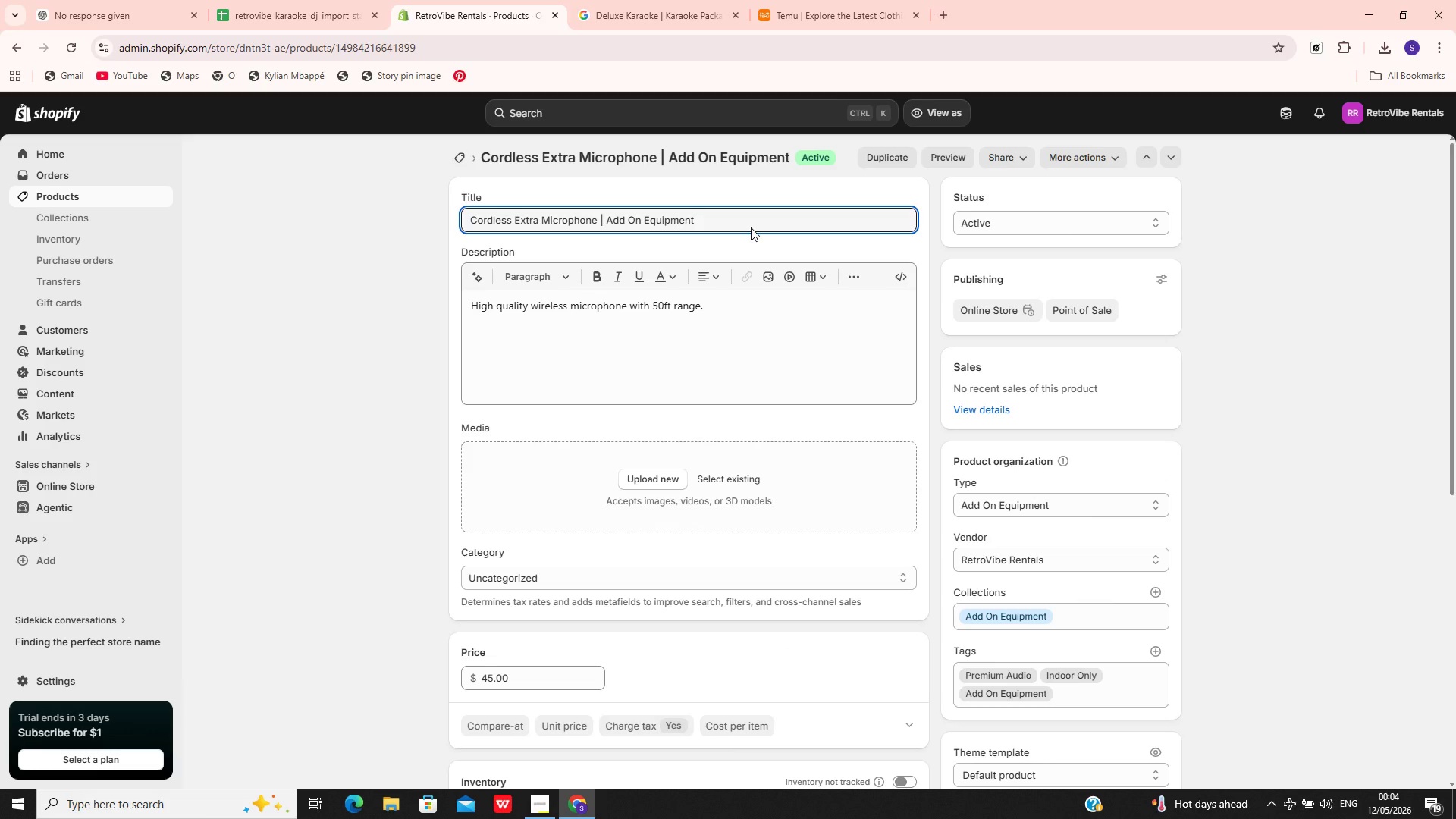 
left_click([748, 225])
 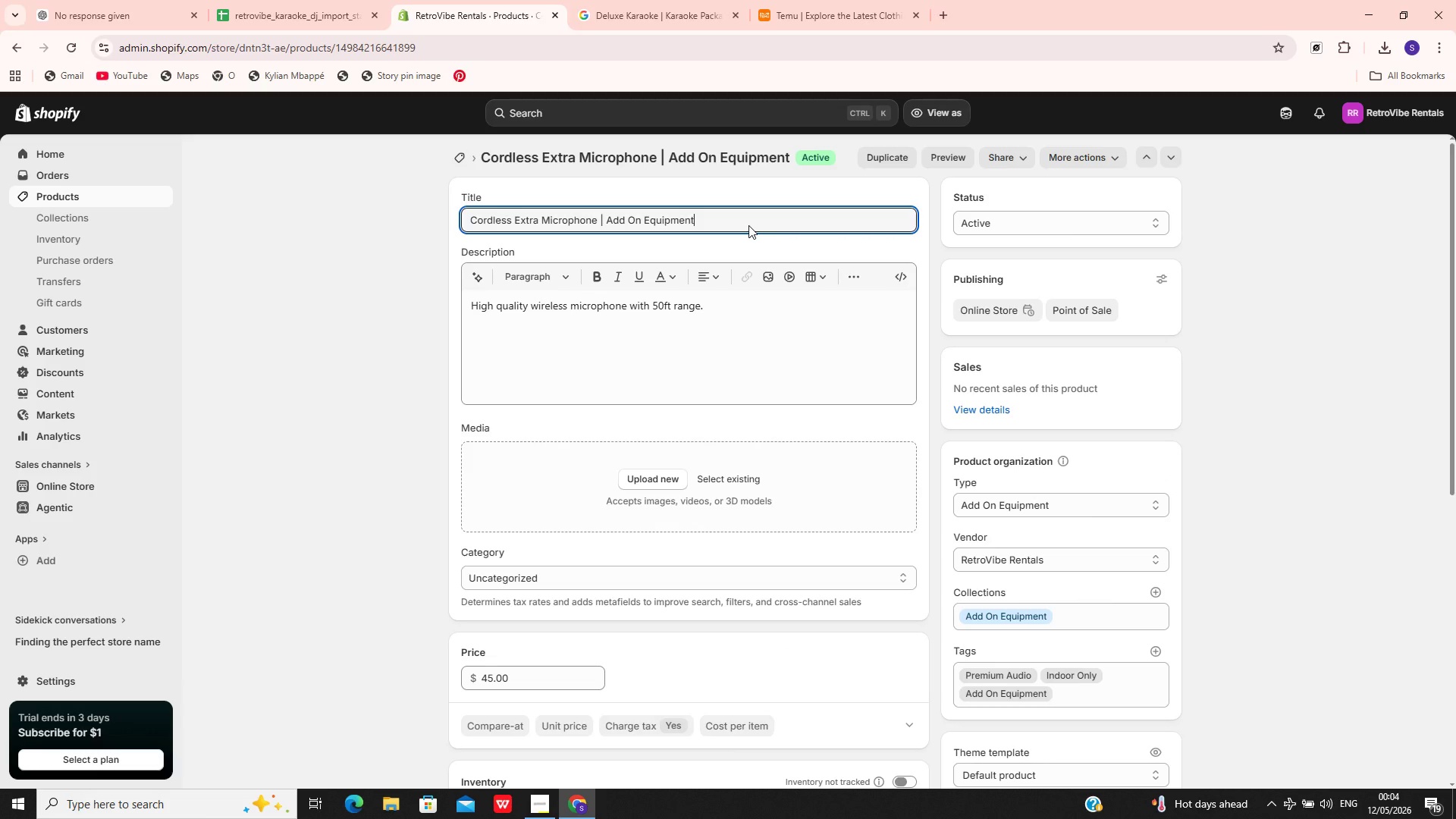 
key(Control+A)
 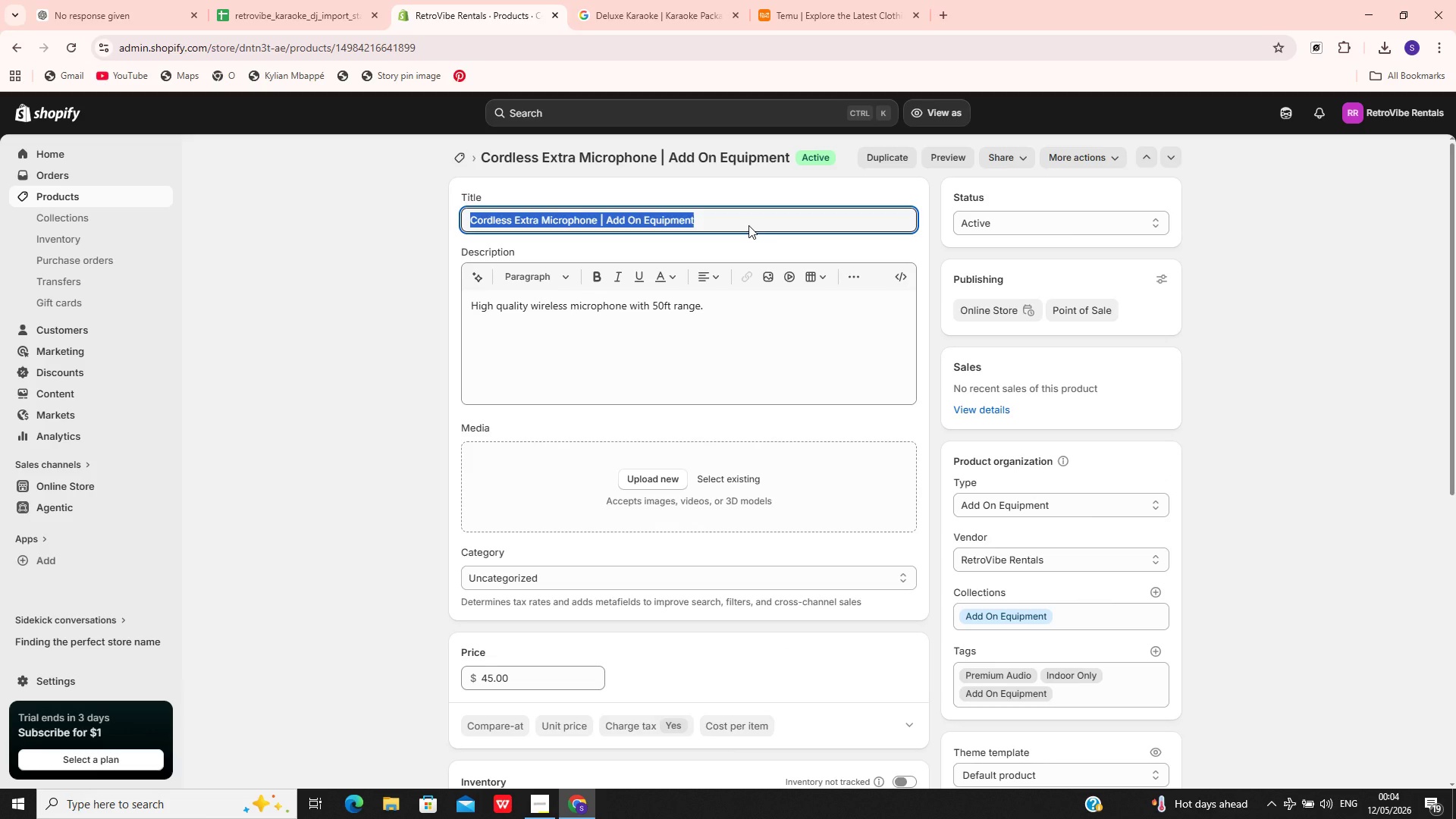 
key(Control+C)
 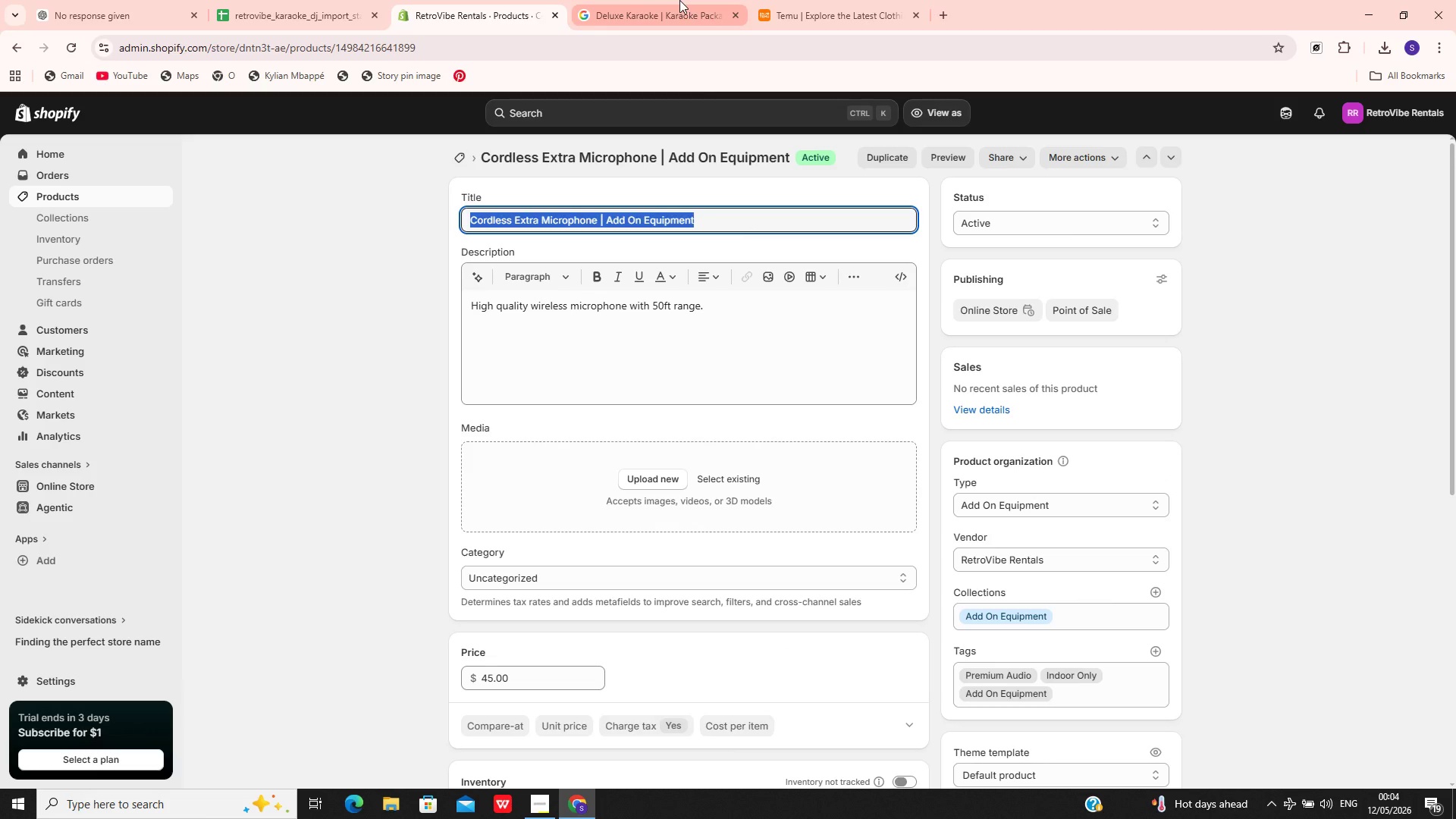 
left_click([679, 0])
 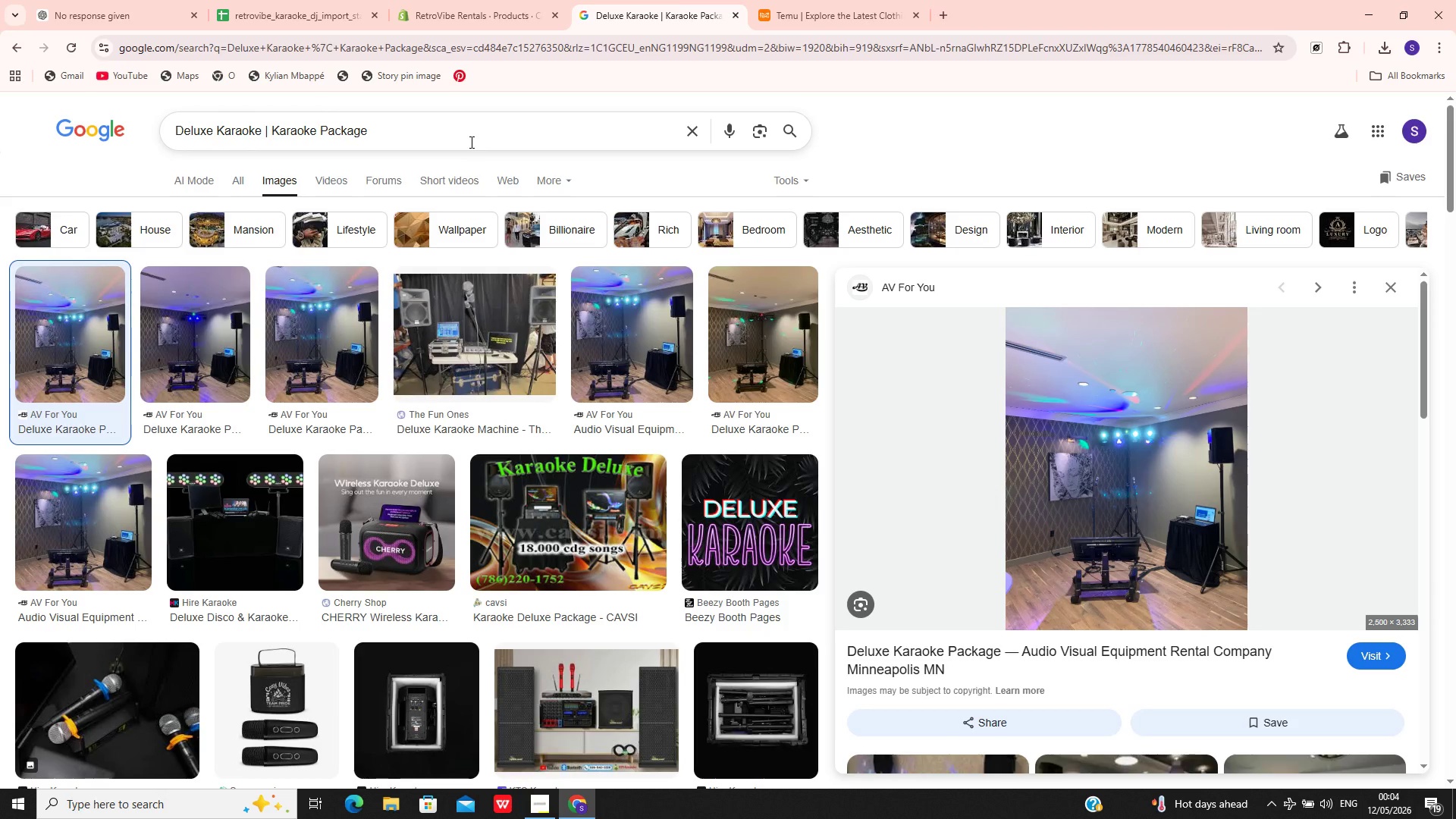 
left_click([470, 141])
 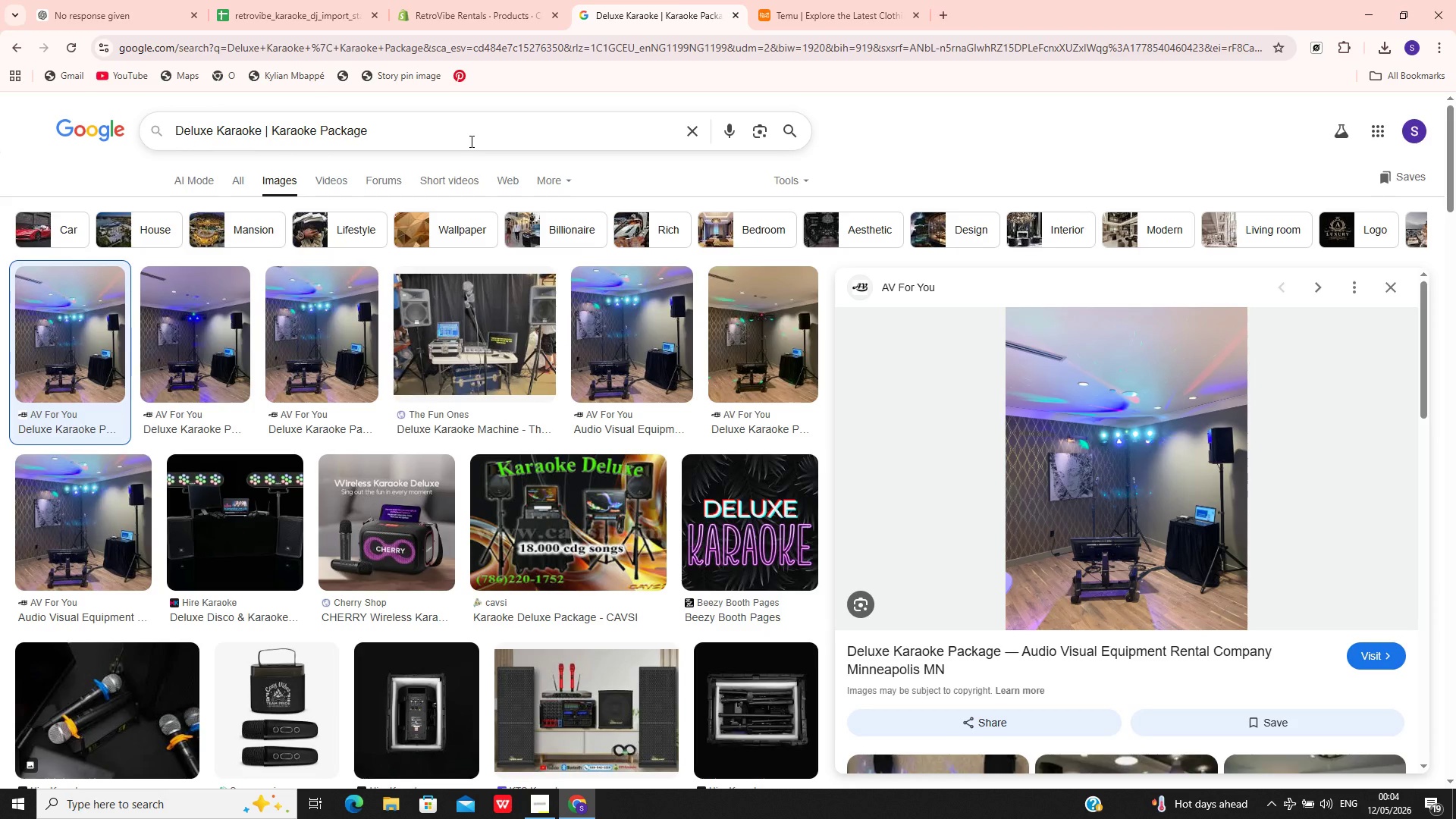 
key(Control+A)
 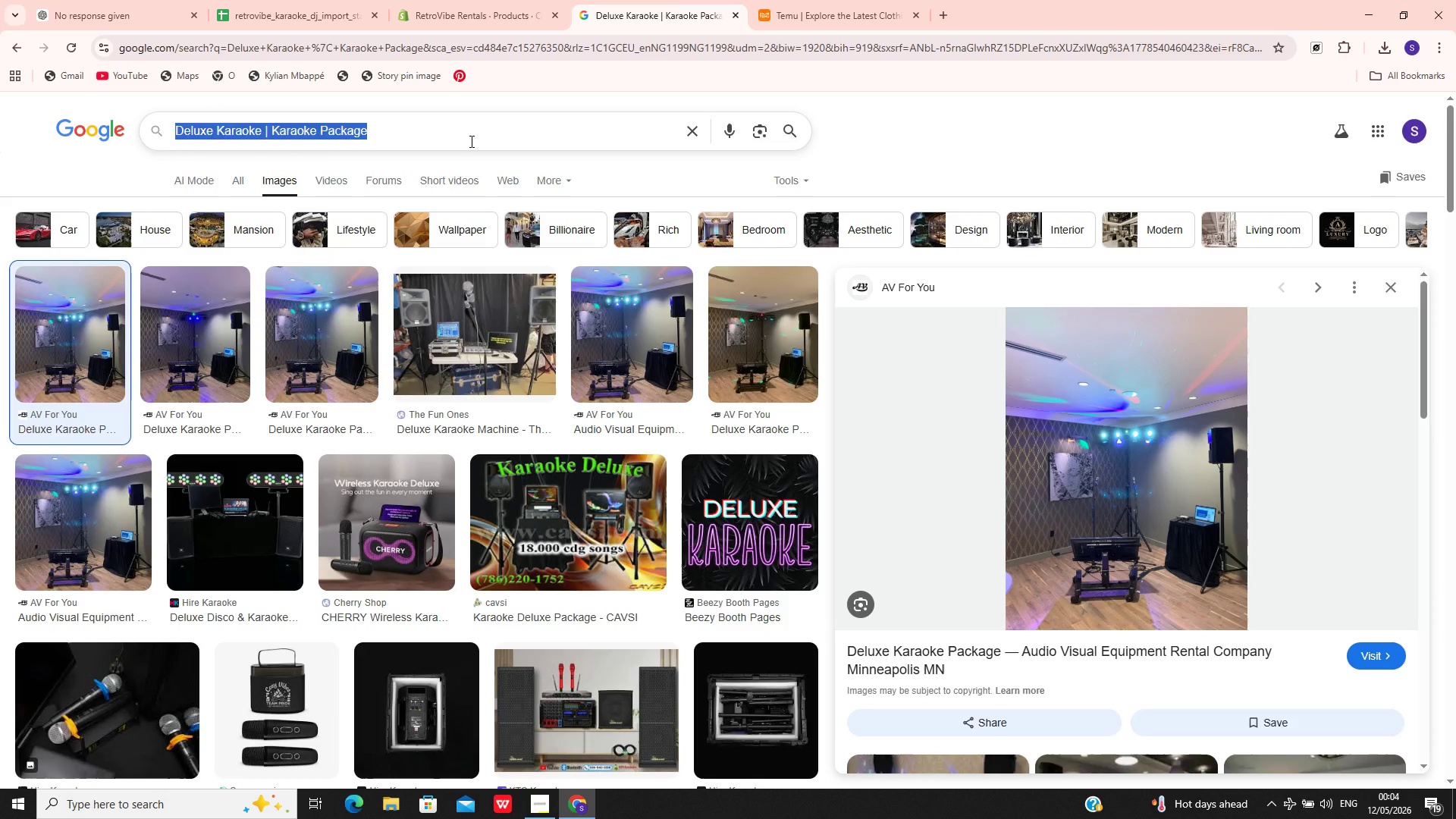 
key(Control+V)
 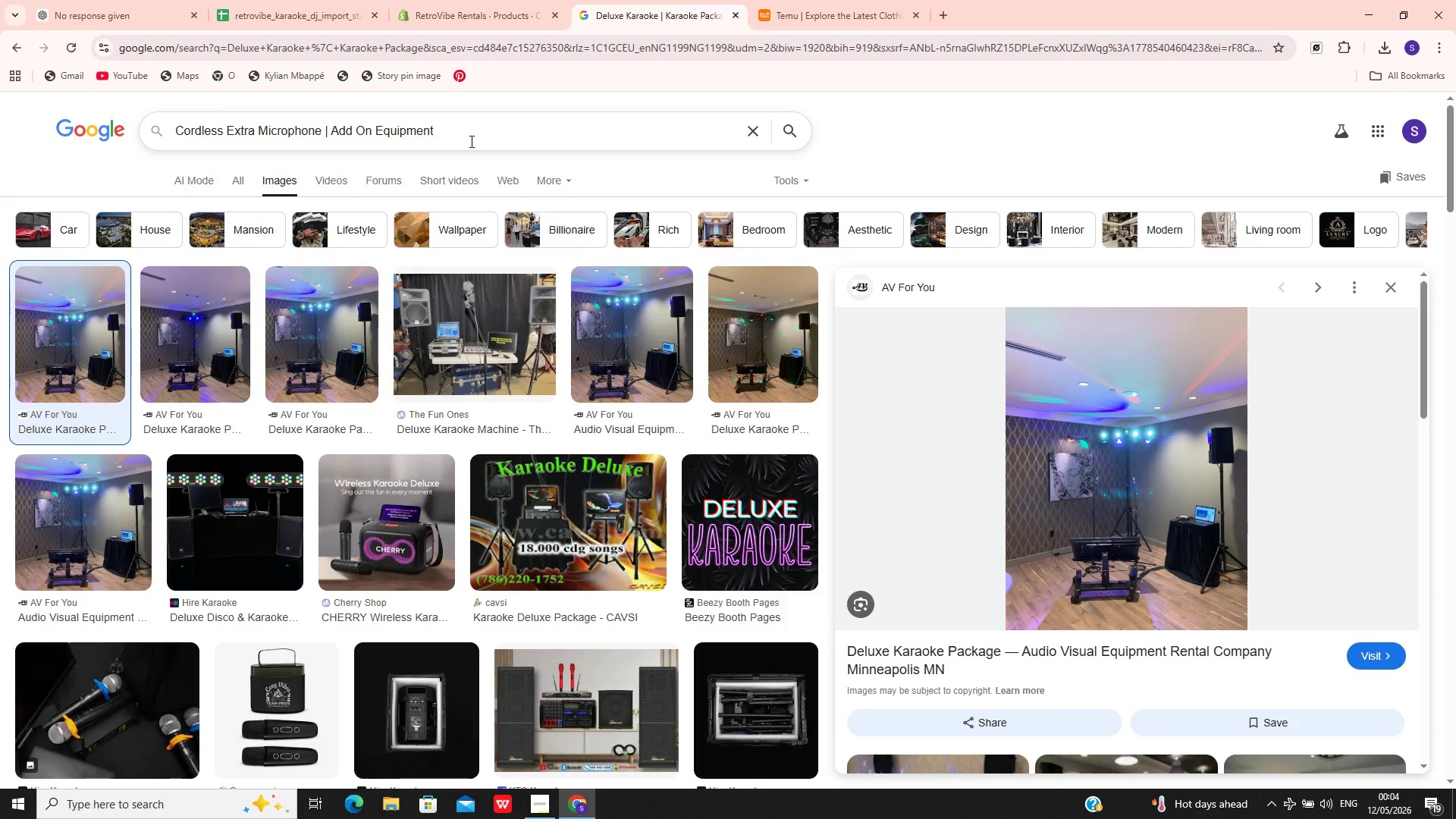 
key(Enter)
 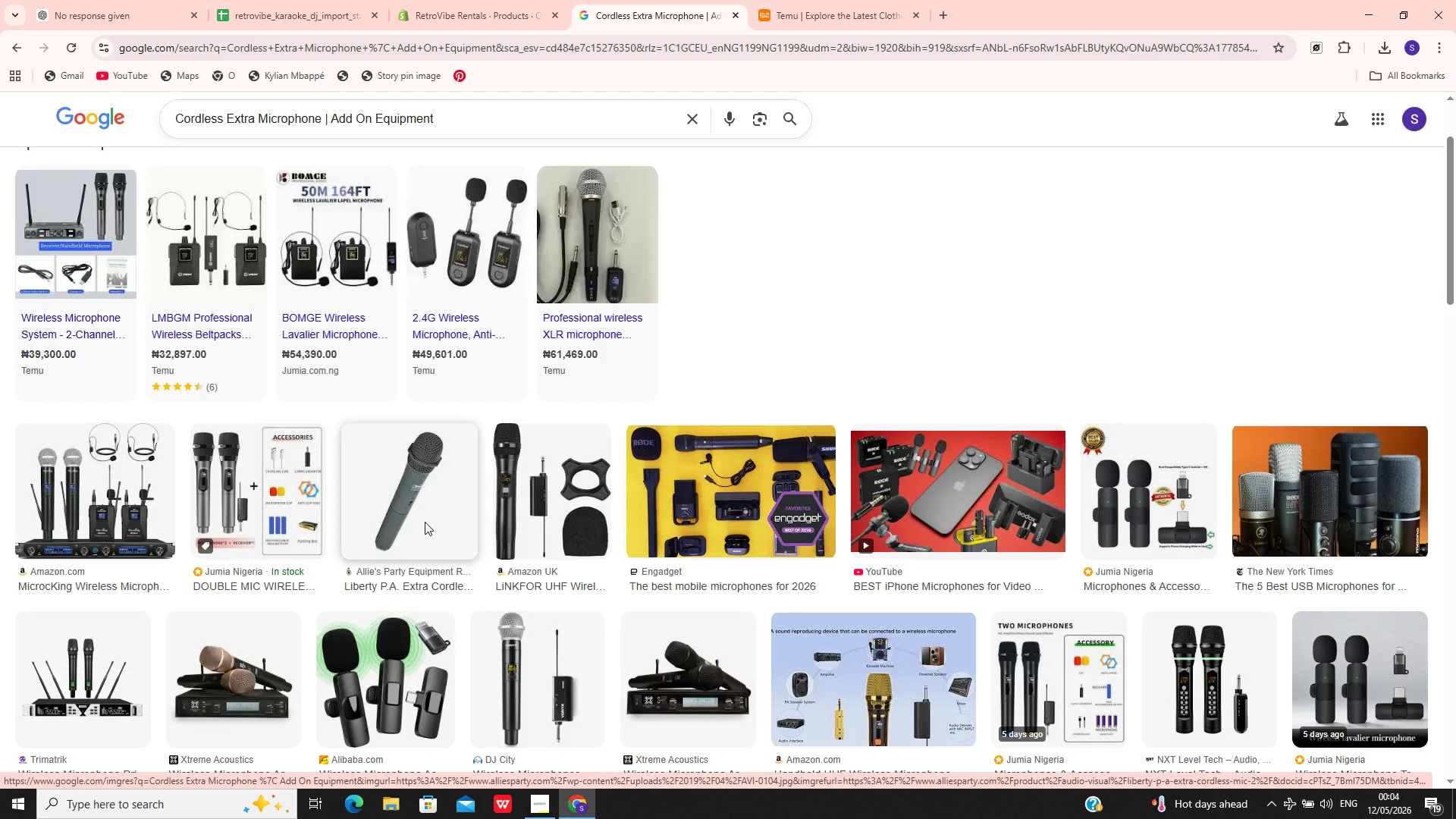 
wait(13.27)
 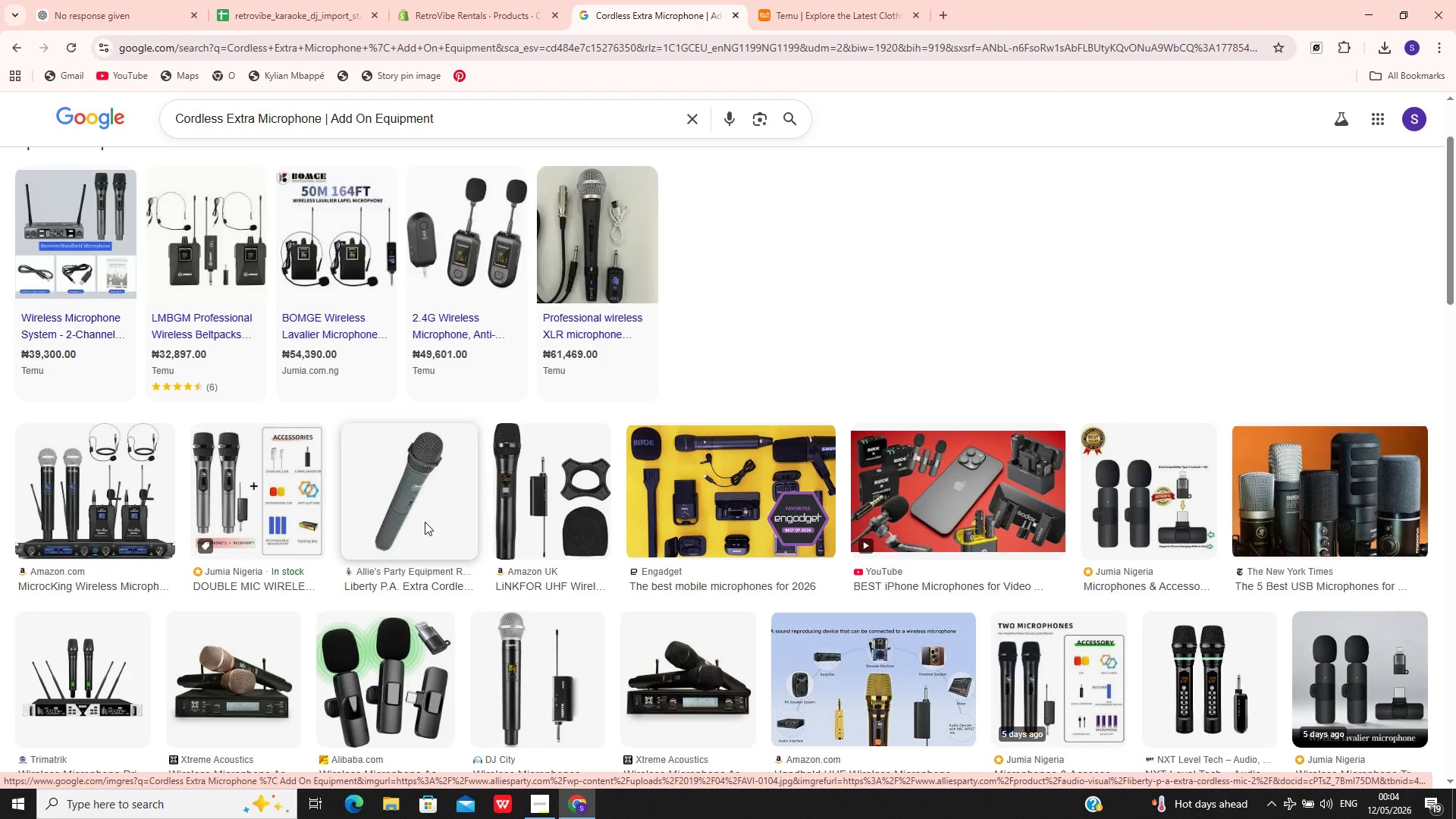 
left_click([422, 500])
 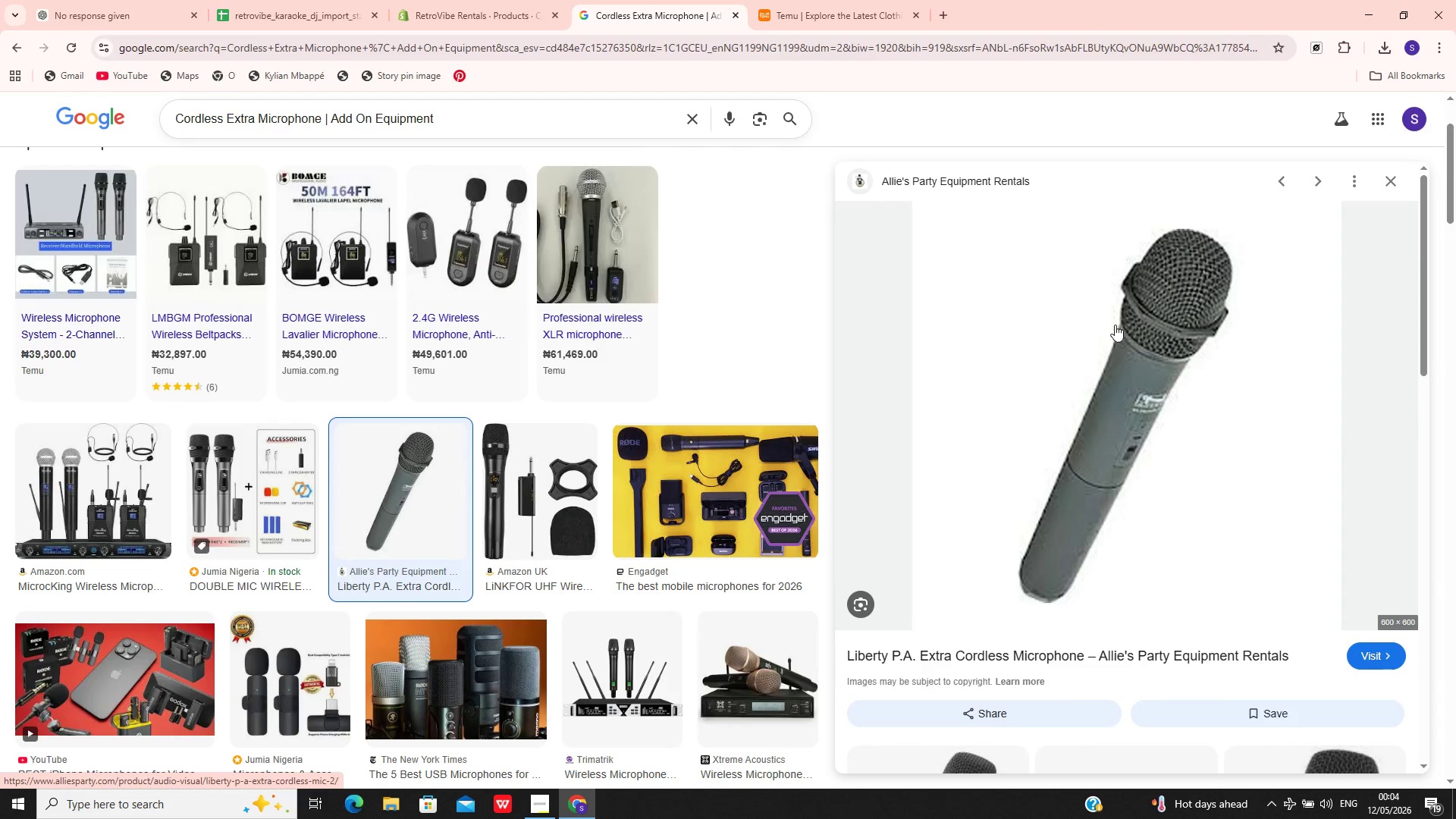 
right_click([1147, 376])
 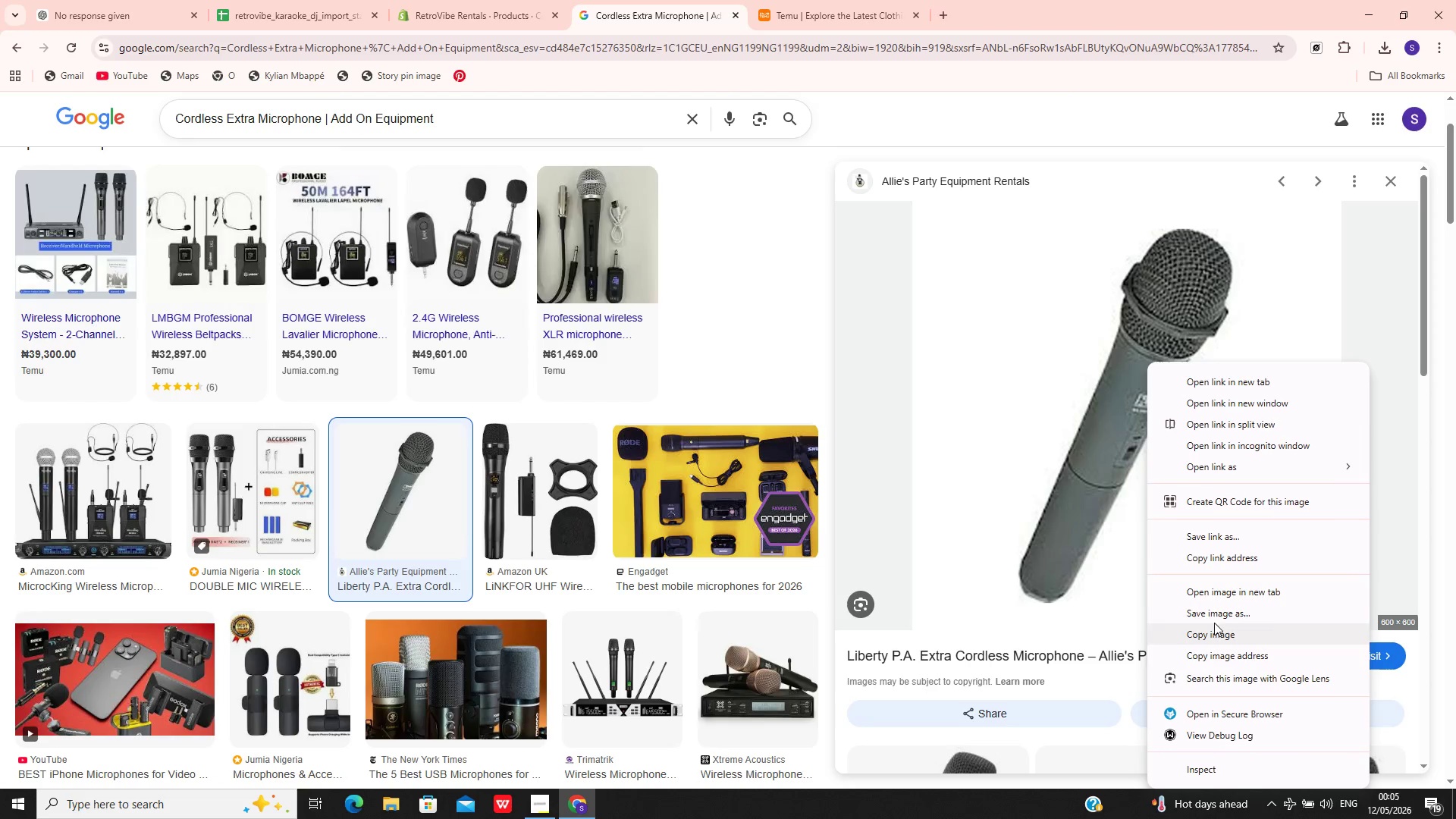 
left_click([1214, 620])
 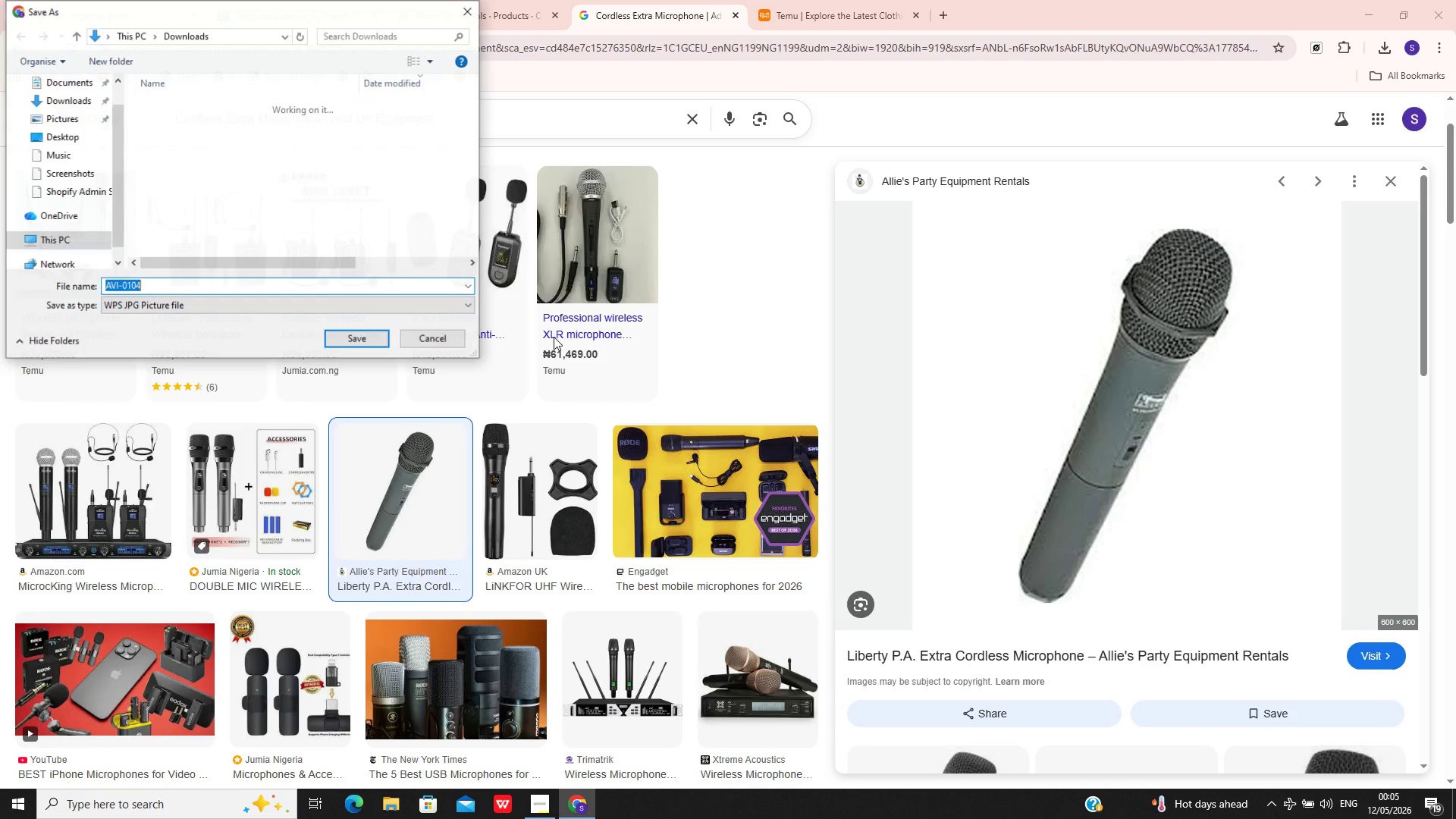 
wait(6.16)
 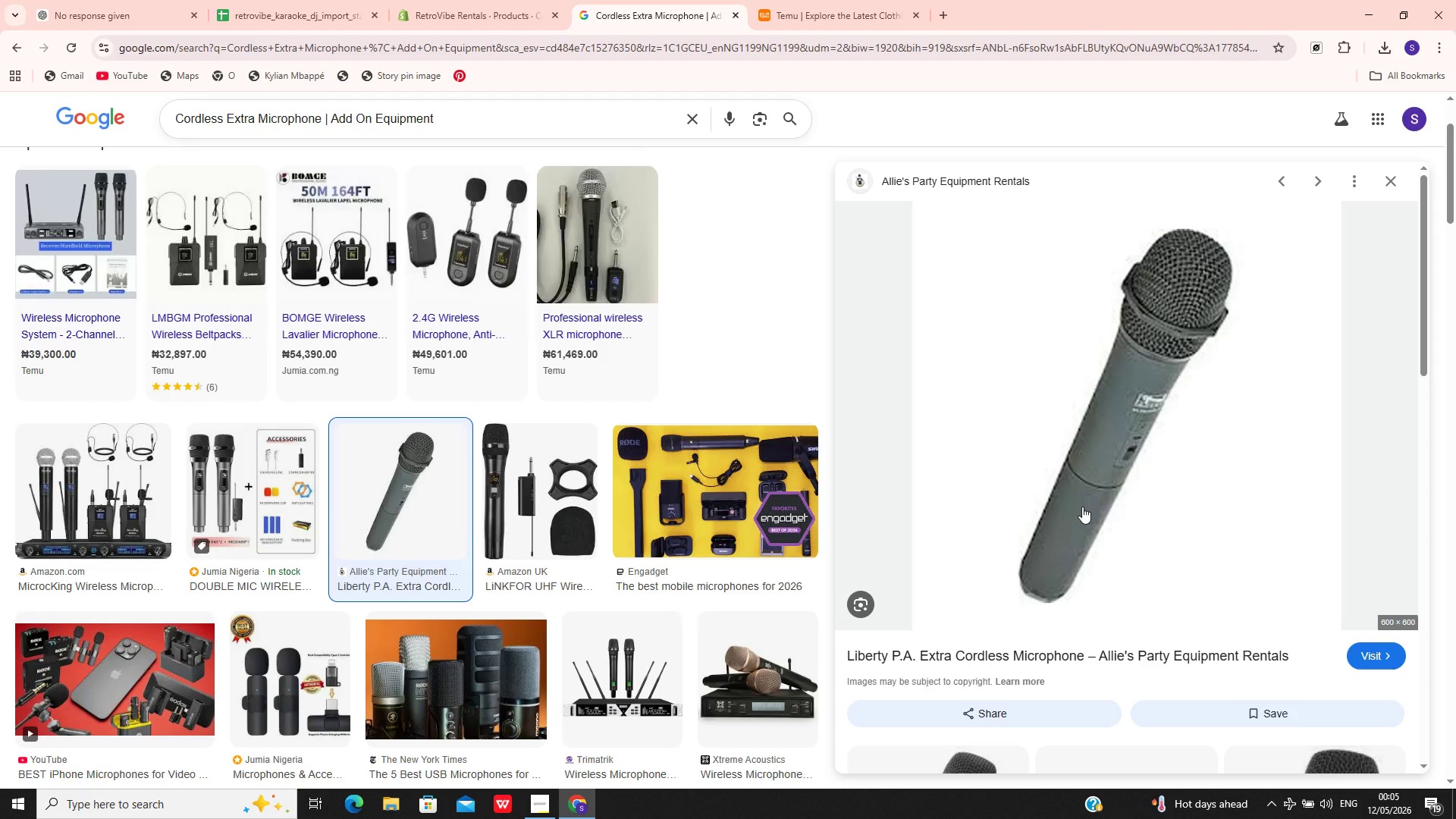 
left_click([442, 347])
 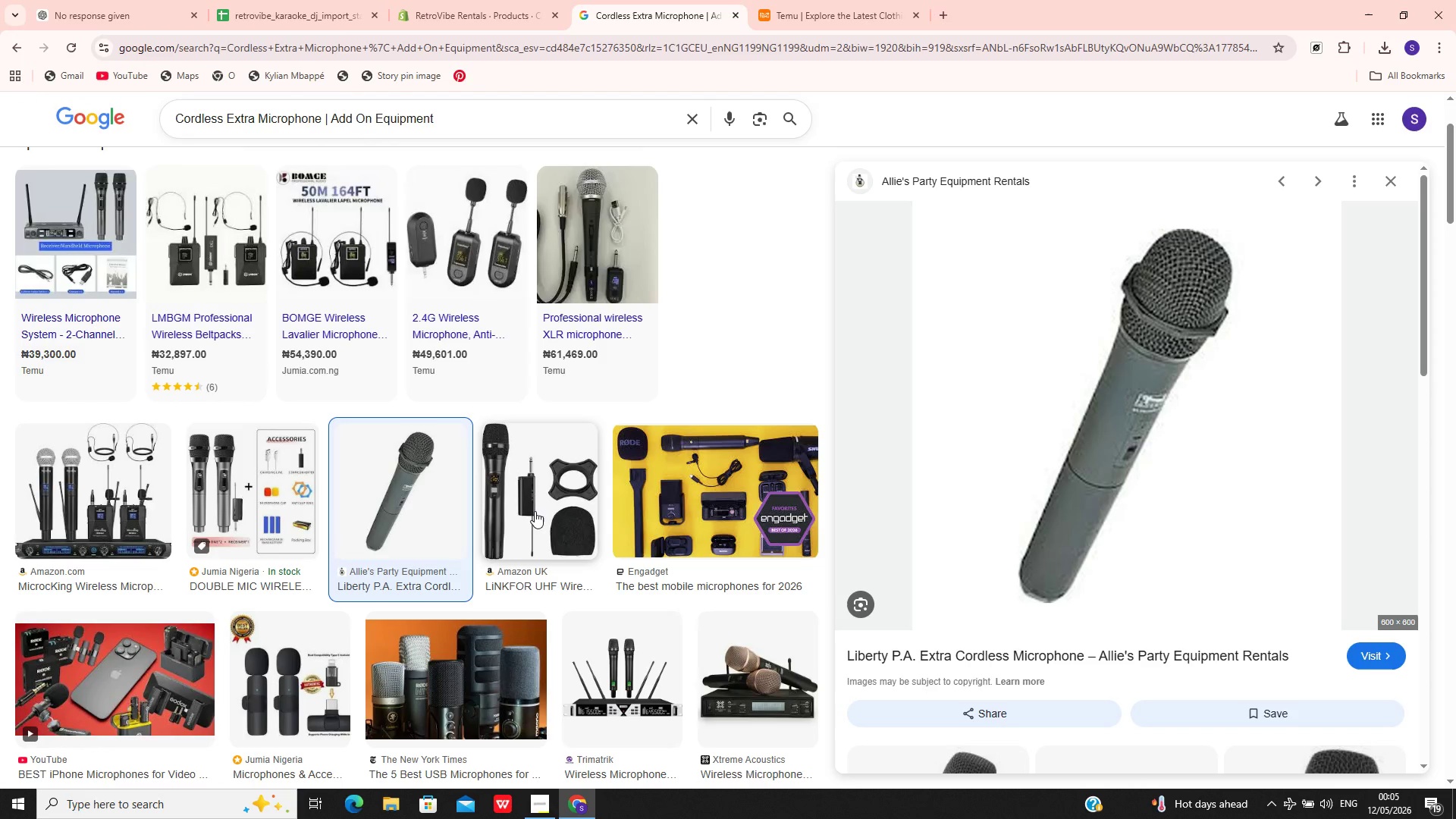 
left_click([535, 510])
 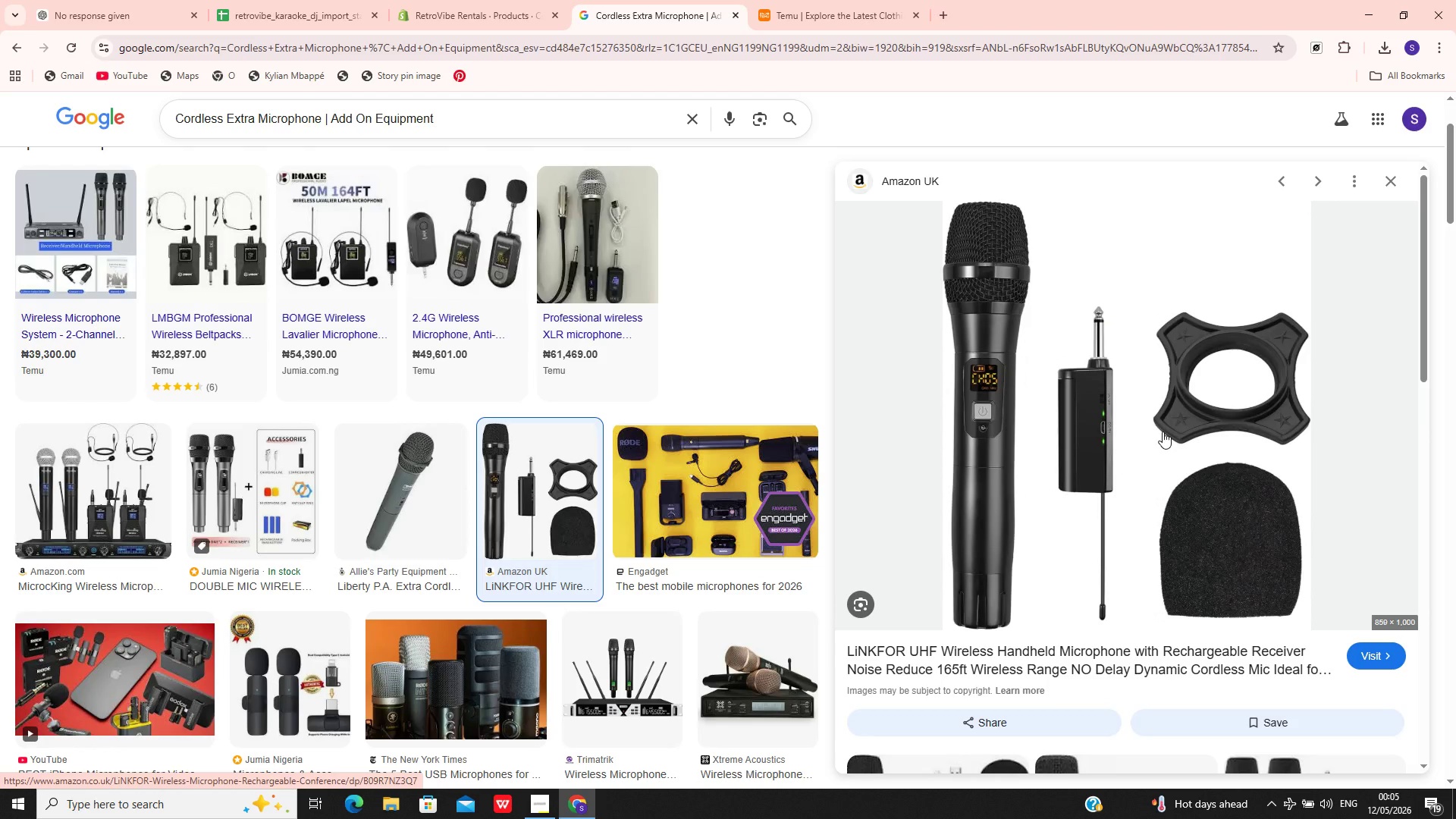 
right_click([1163, 431])
 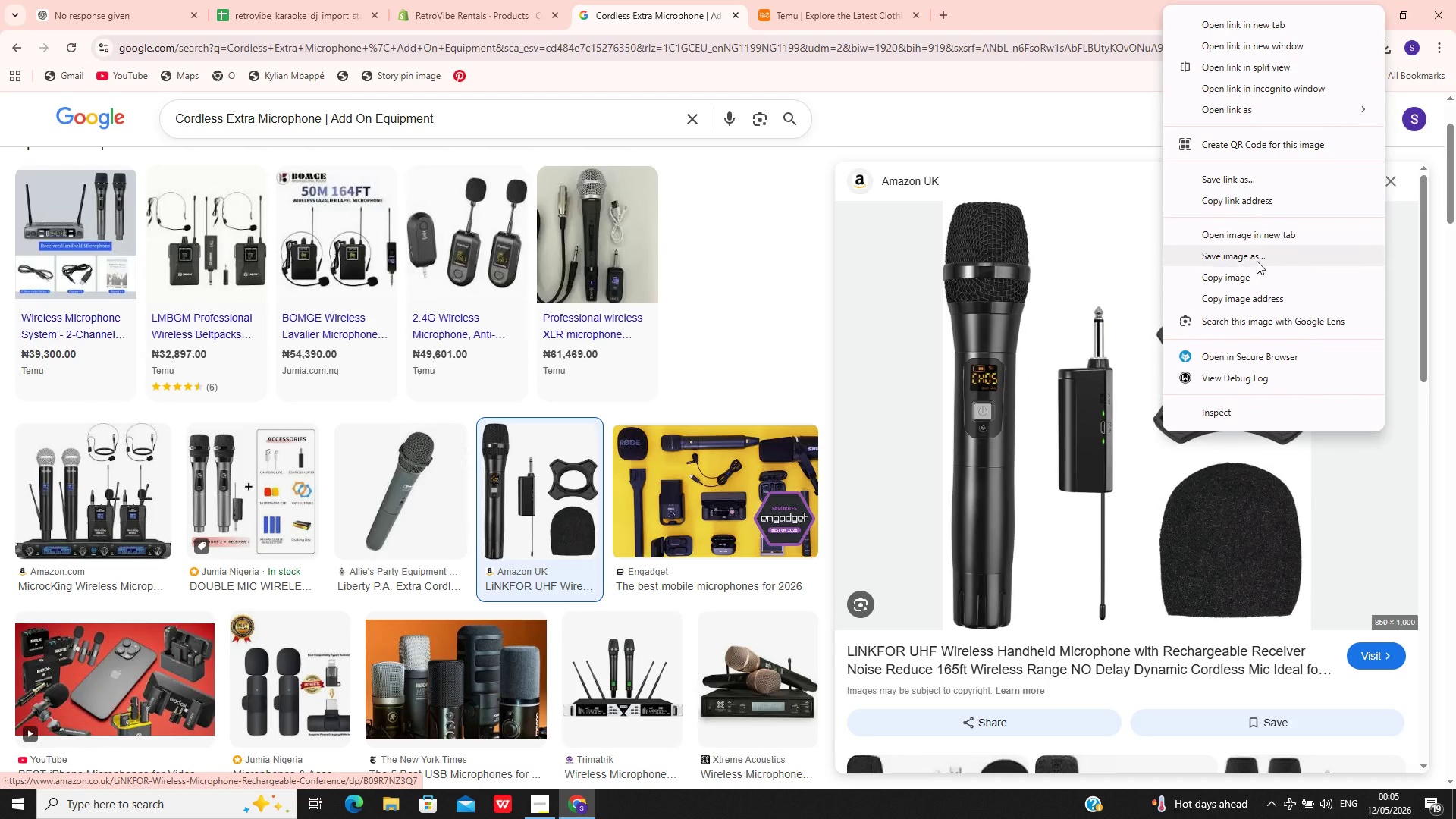 
left_click([1257, 260])
 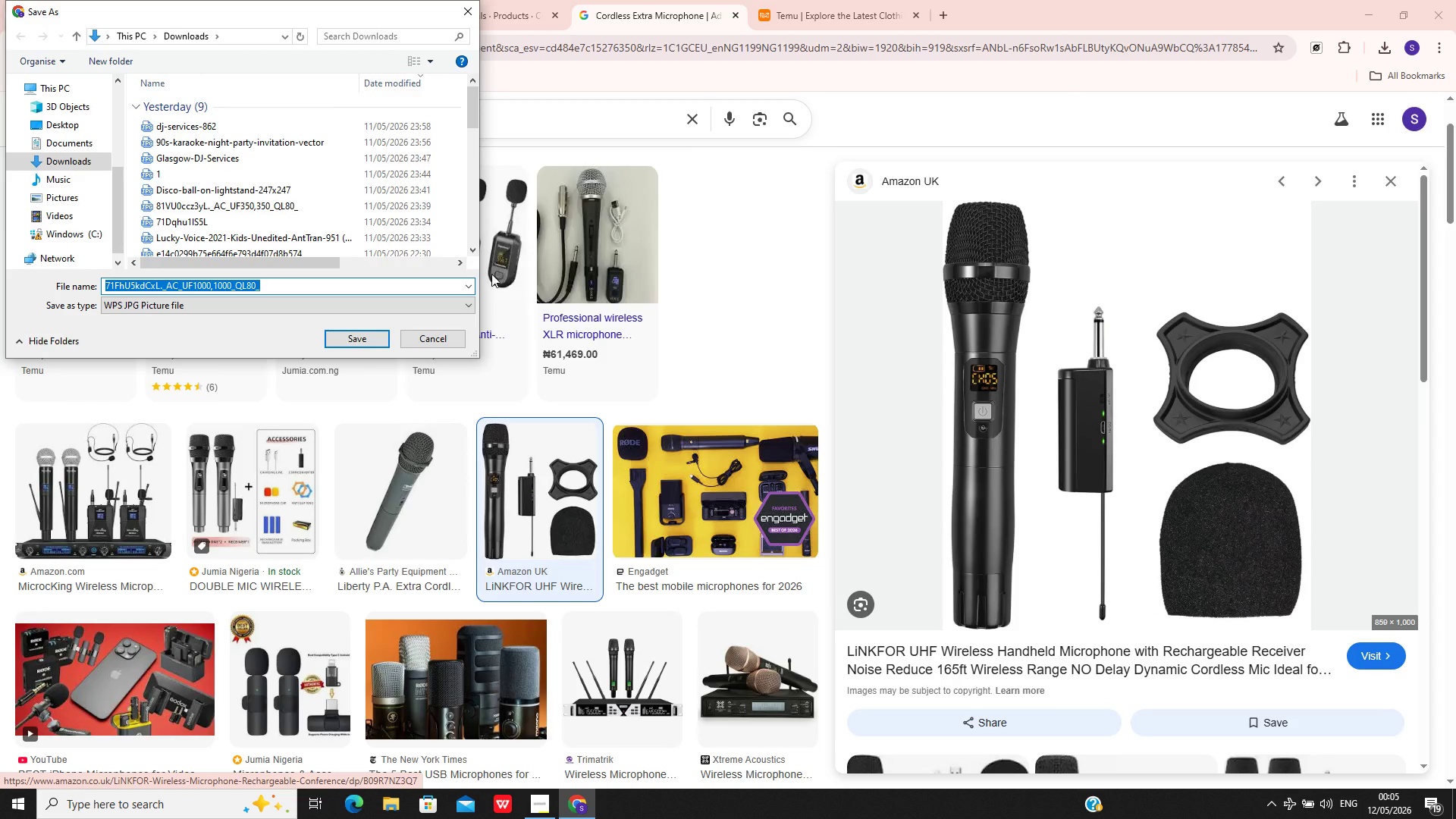 
left_click([367, 339])
 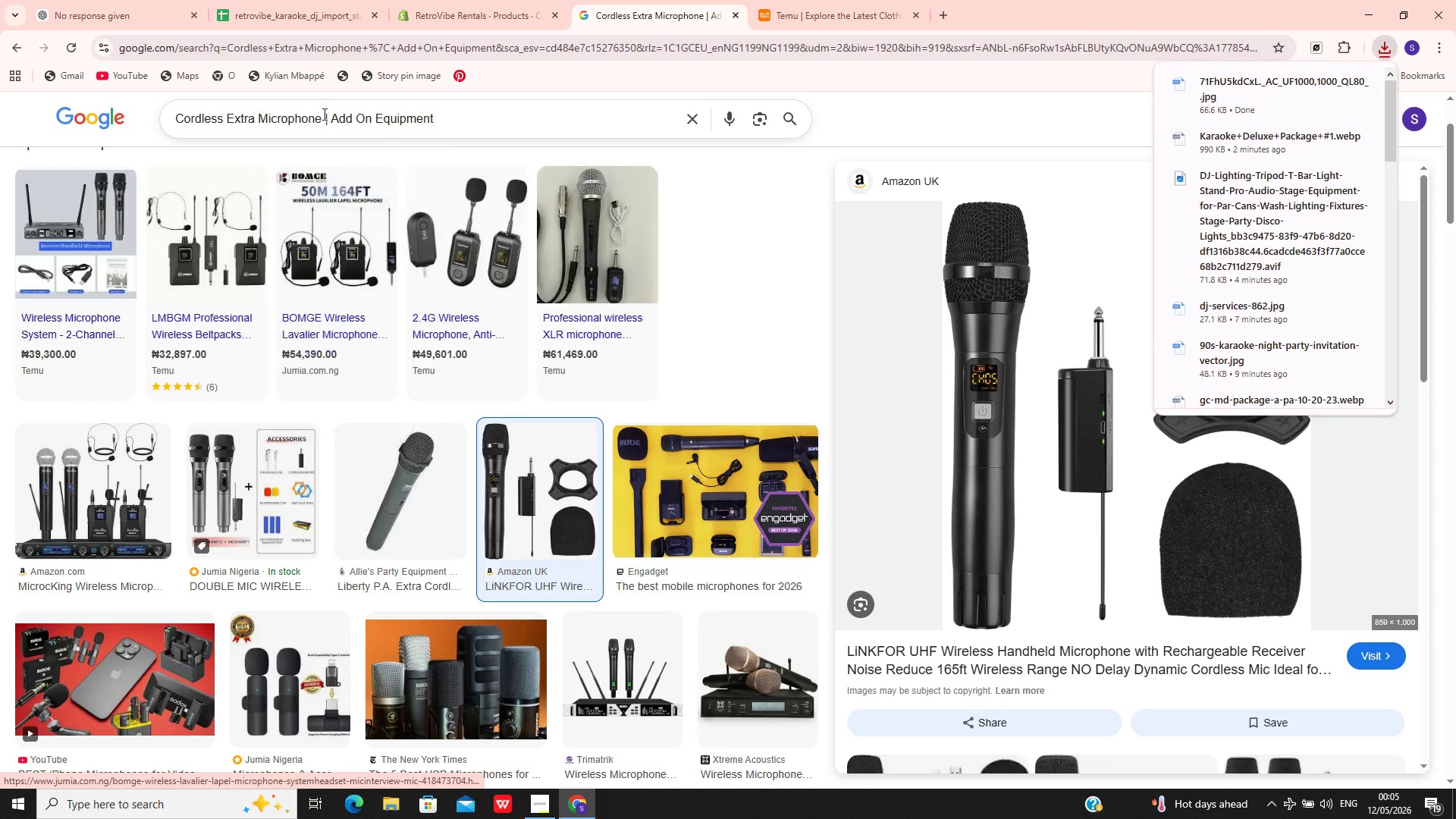 
left_click([450, 0])
 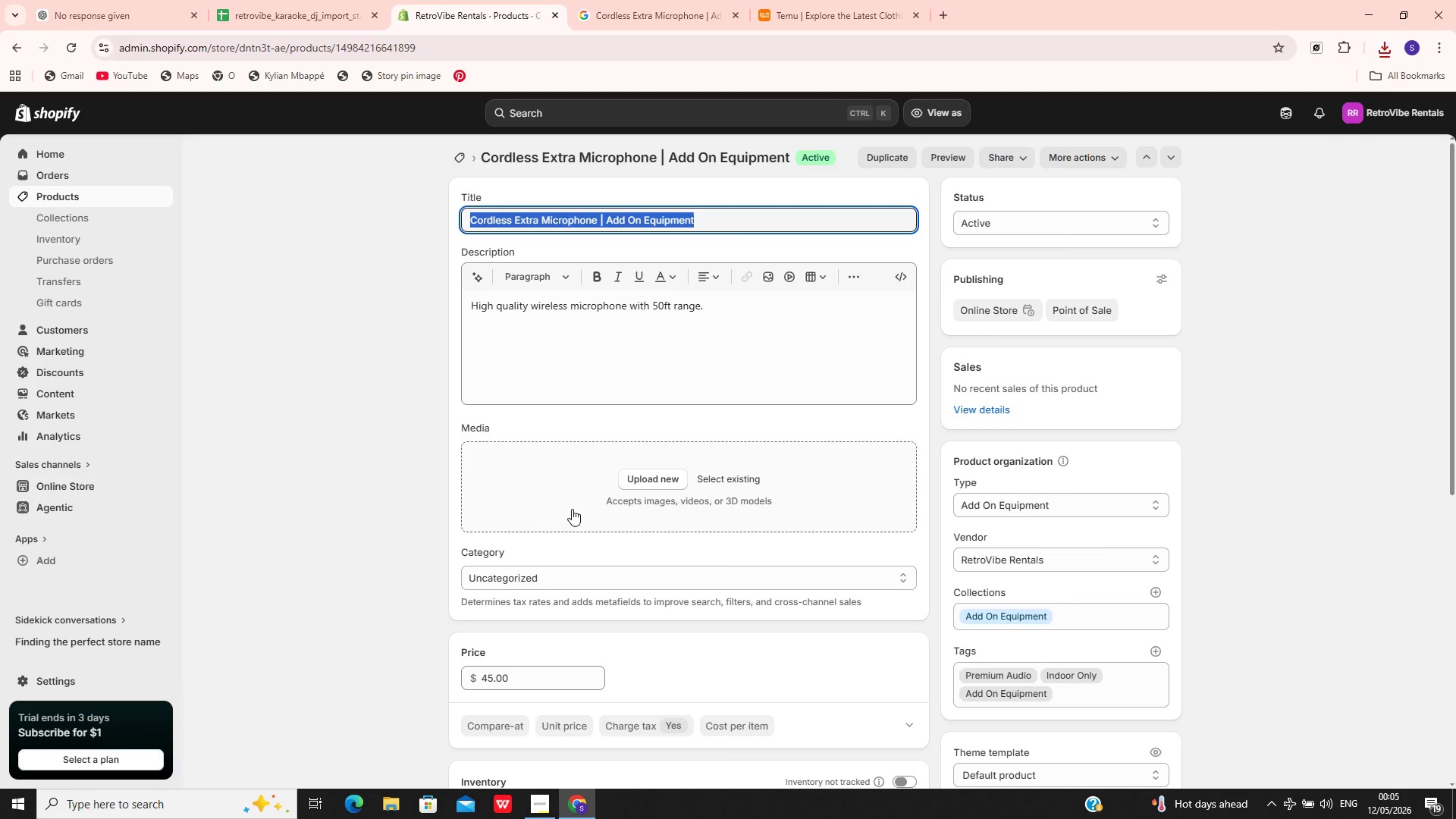 
left_click([599, 469])
 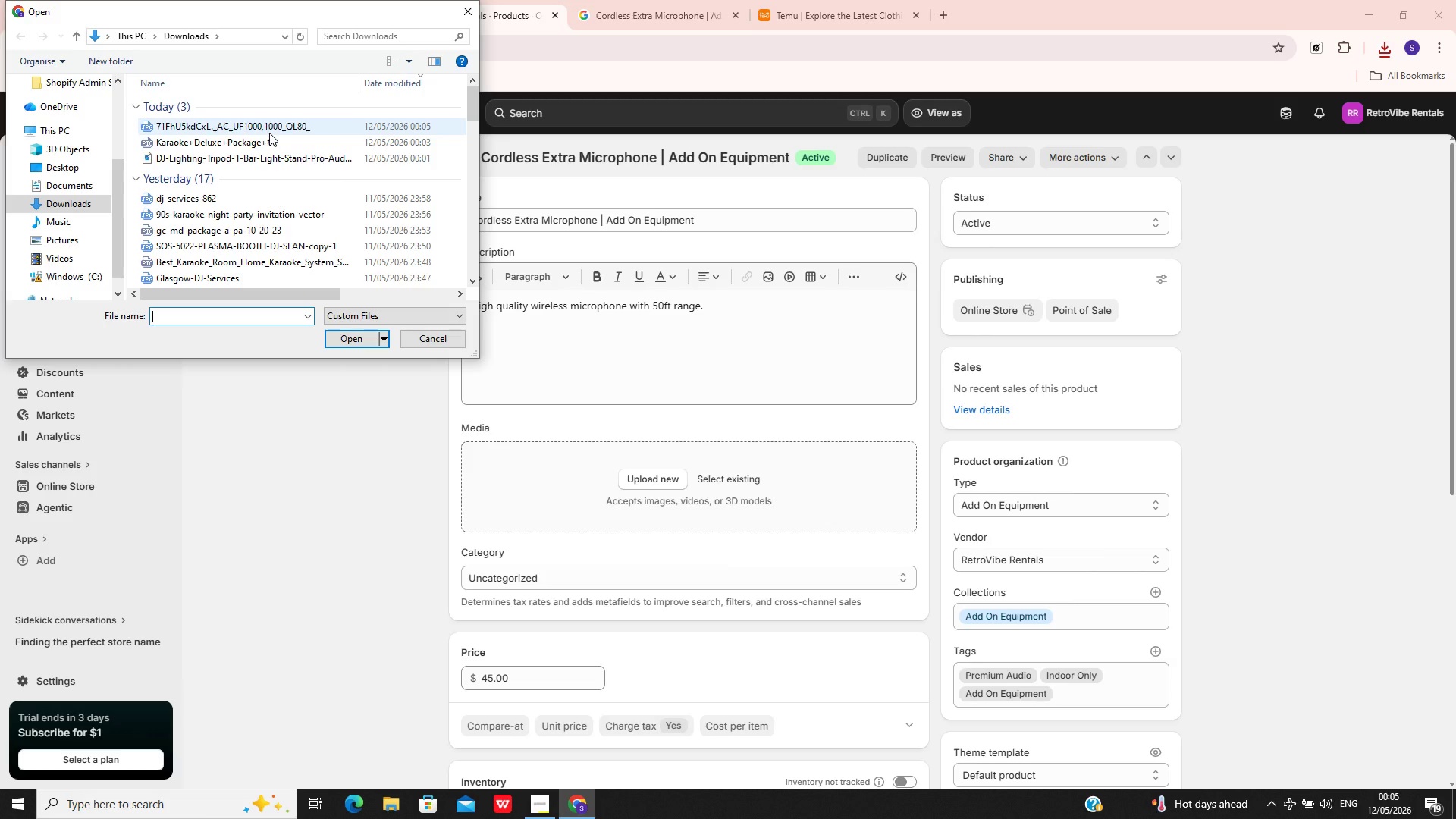 
wait(8.83)
 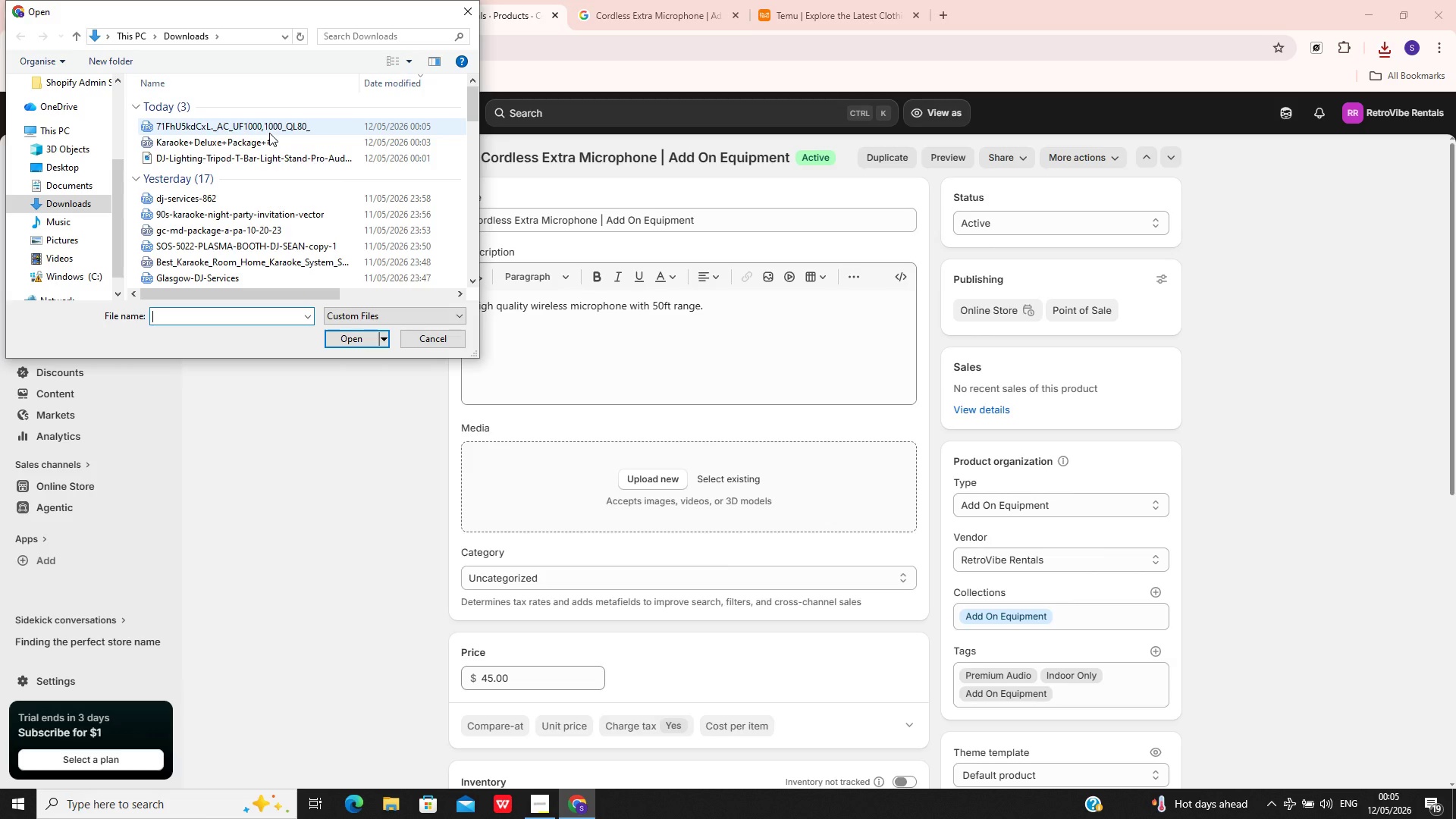 
left_click([269, 133])
 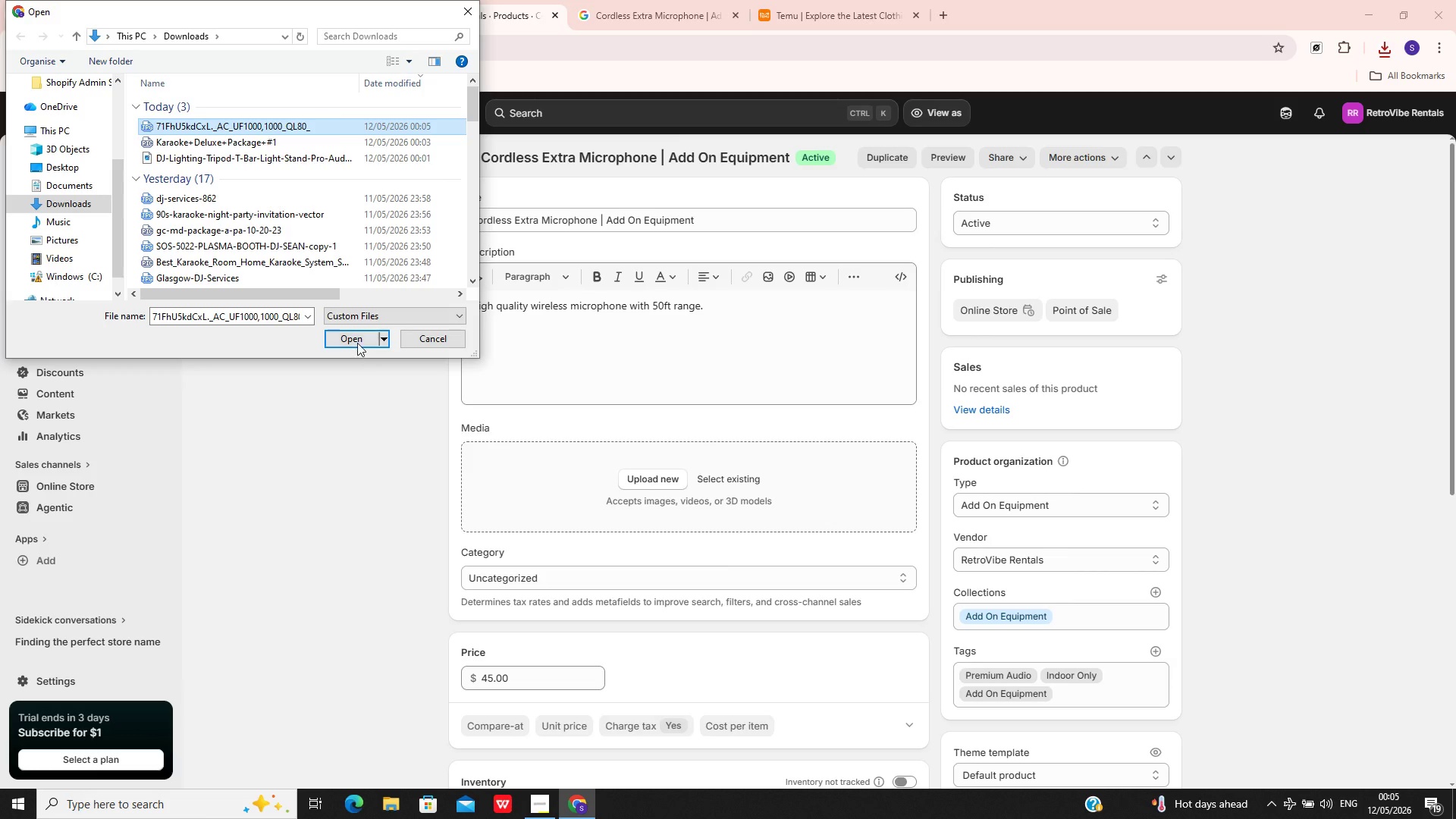 
left_click([357, 340])
 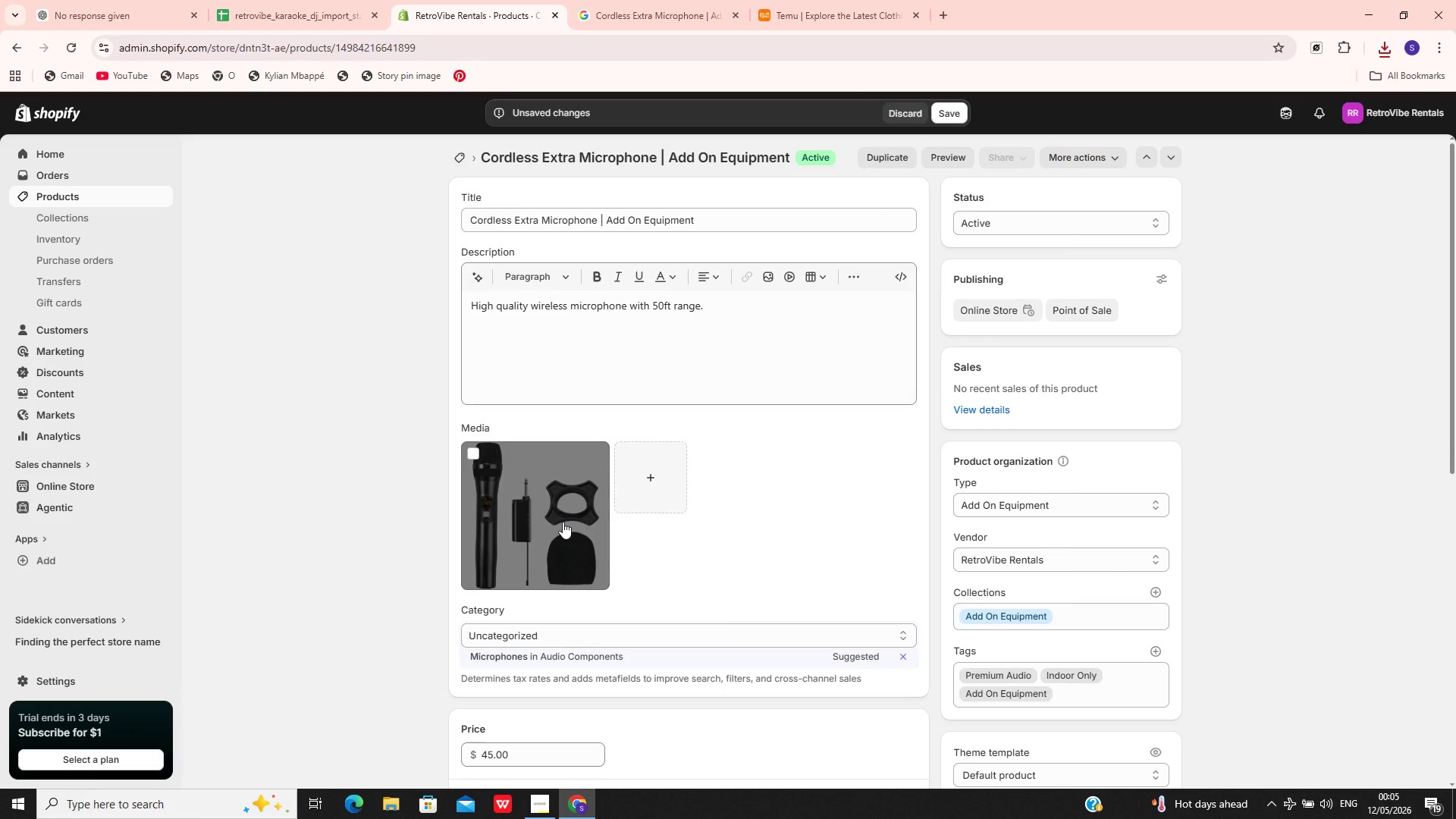 
wait(13.97)
 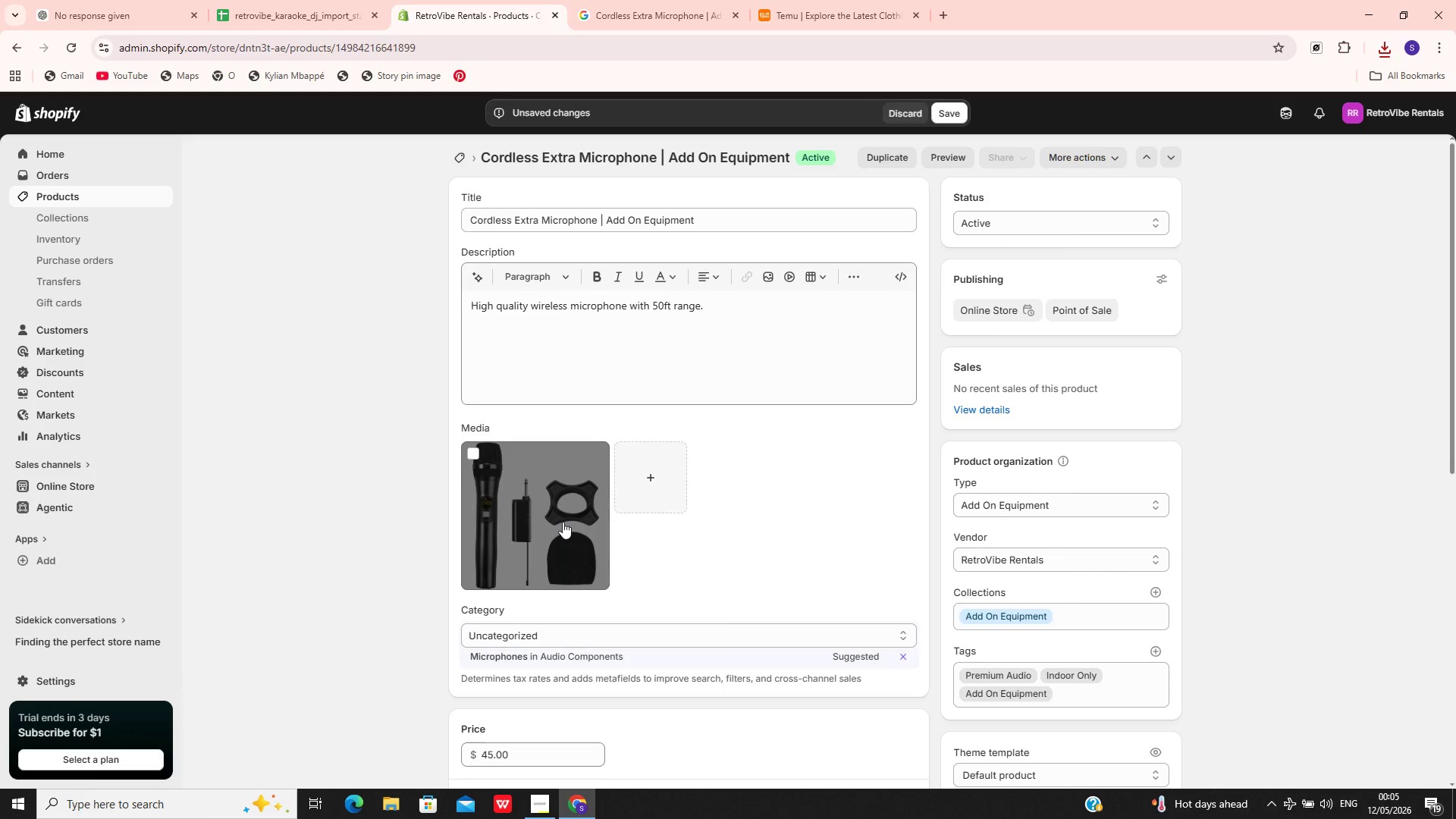 
left_click([651, 661])
 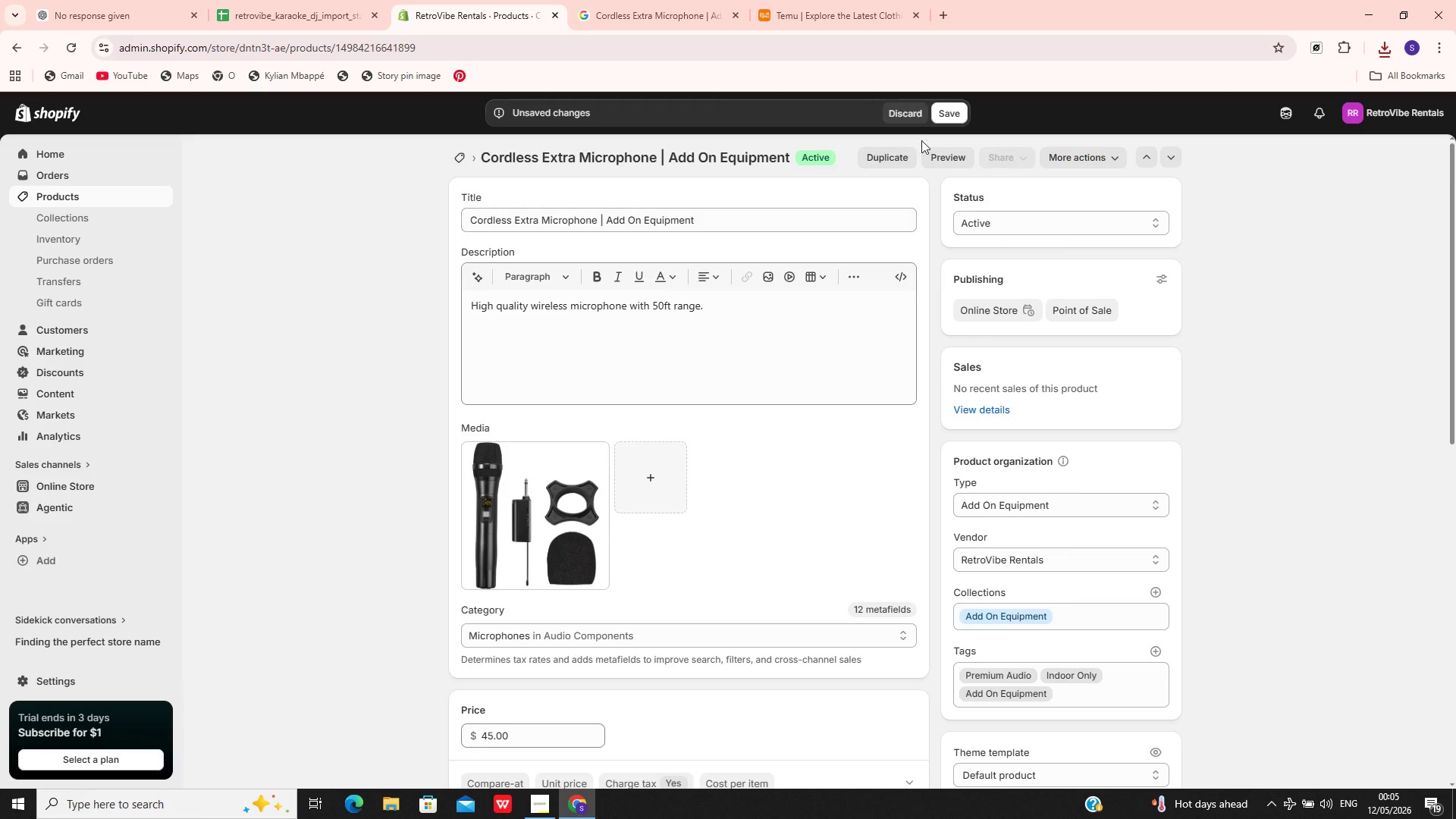 
left_click([938, 123])
 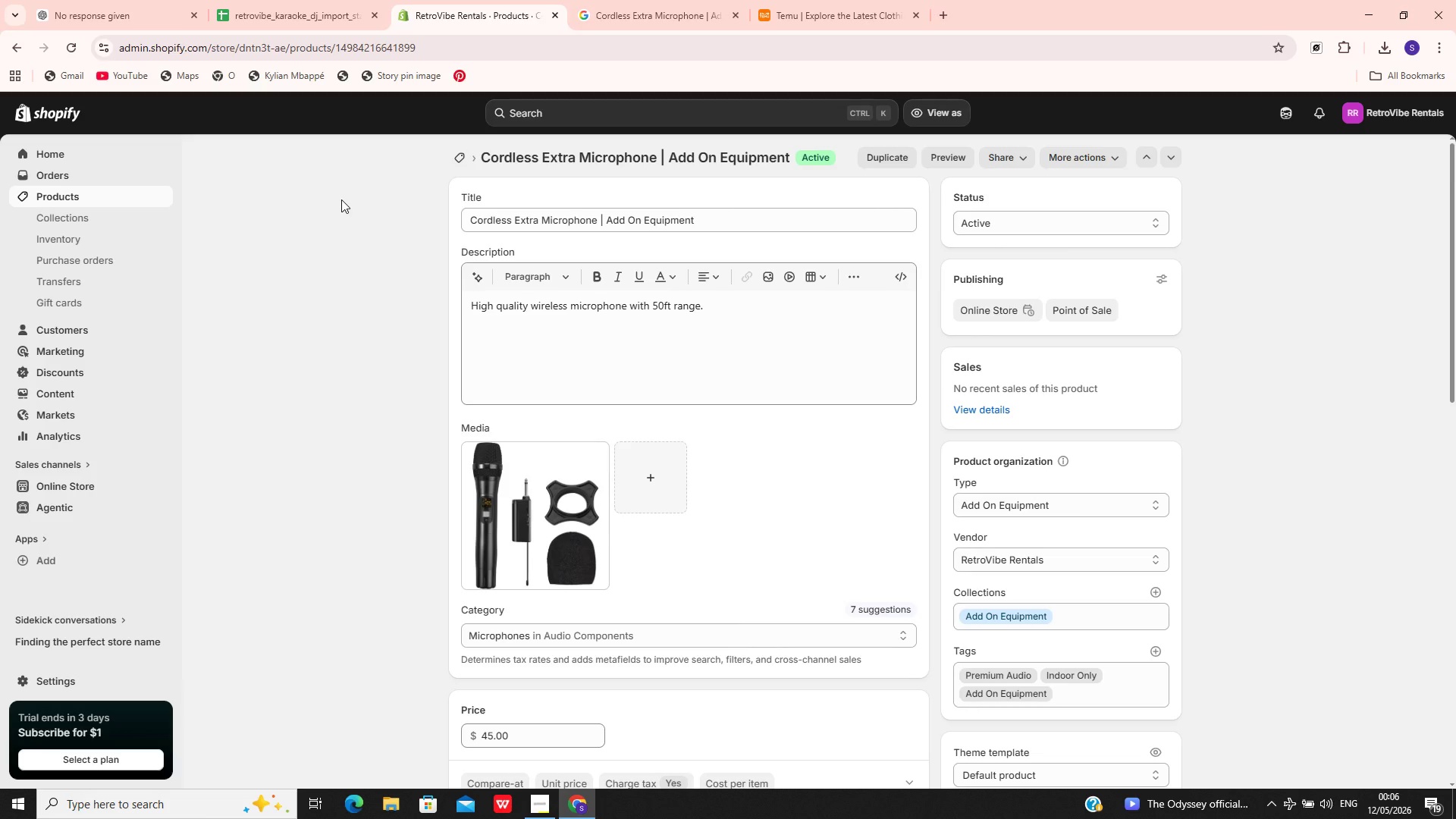 
wait(36.06)
 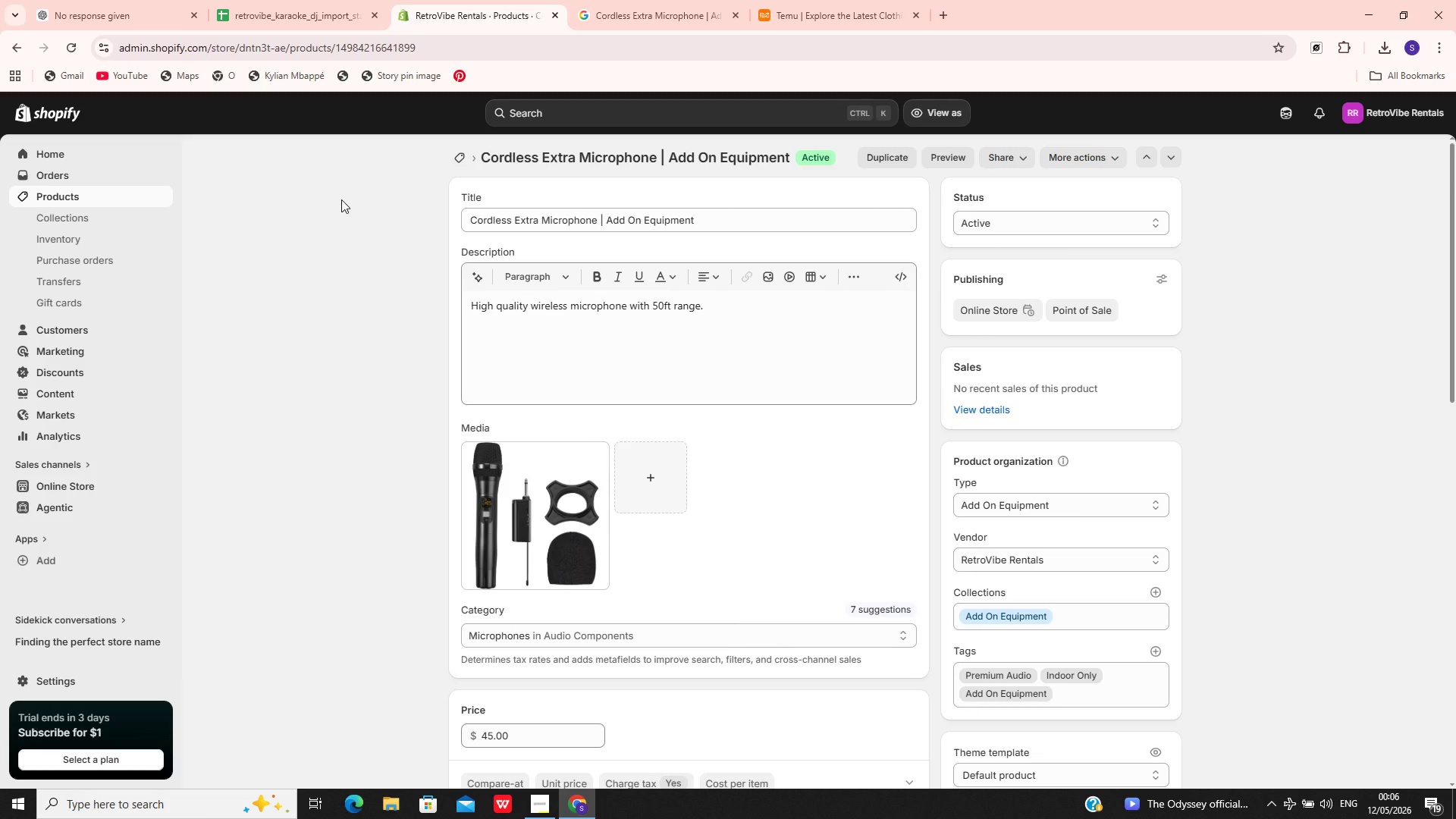 
left_click([571, 496])
 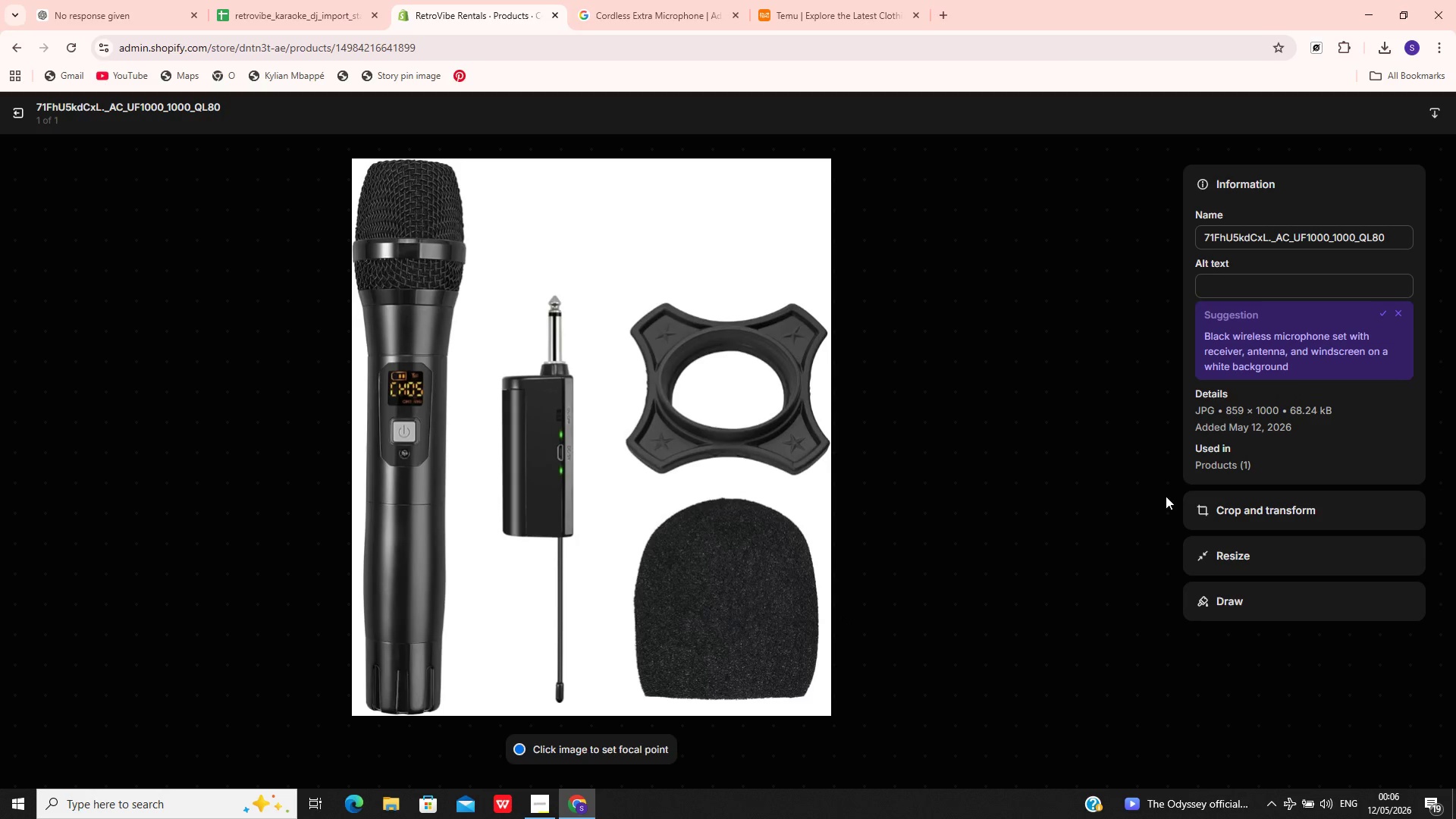 
left_click([1229, 282])
 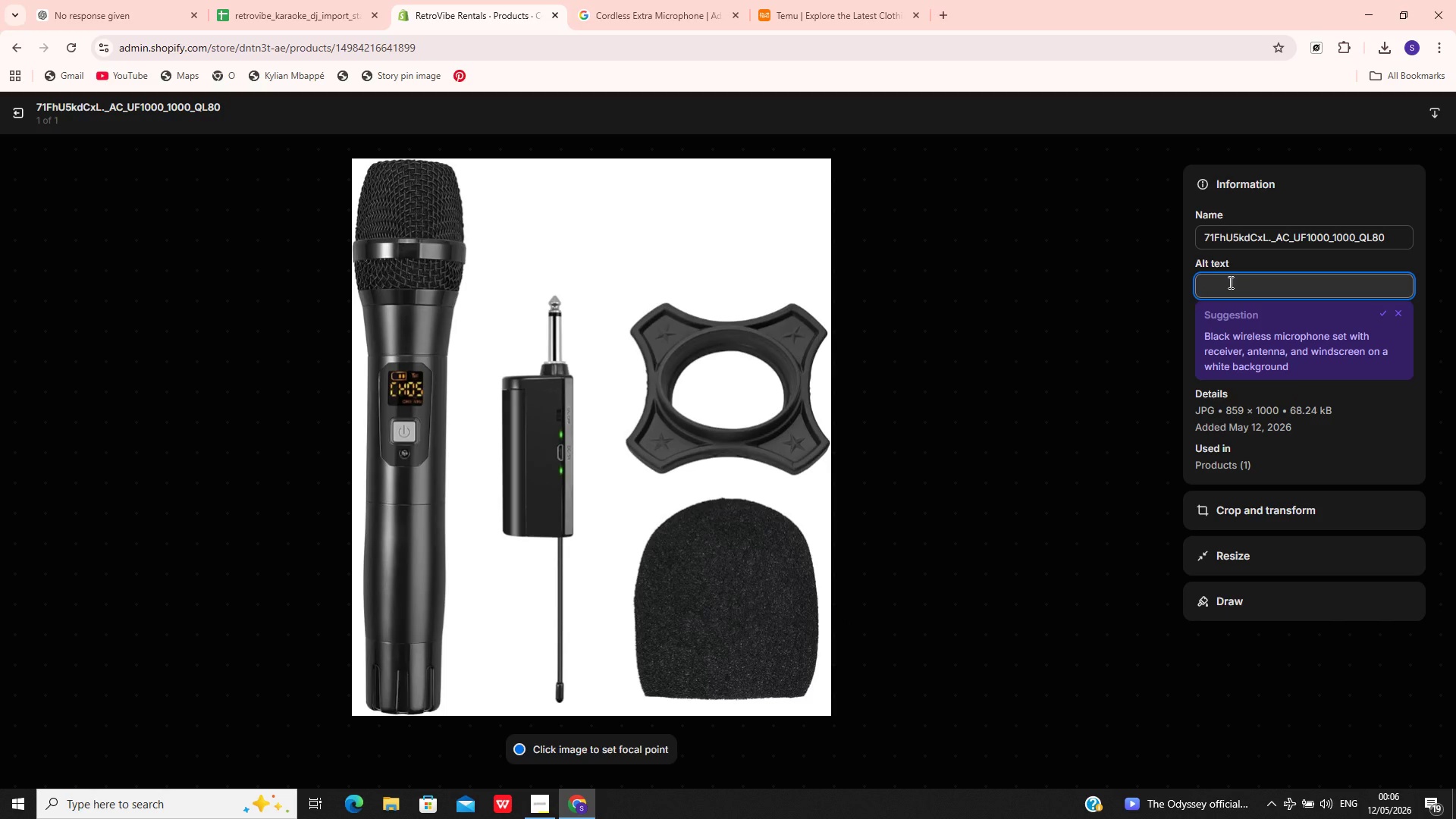 
type(wireless microphp)
key(Backspace)
type(ne receiver event rental)
 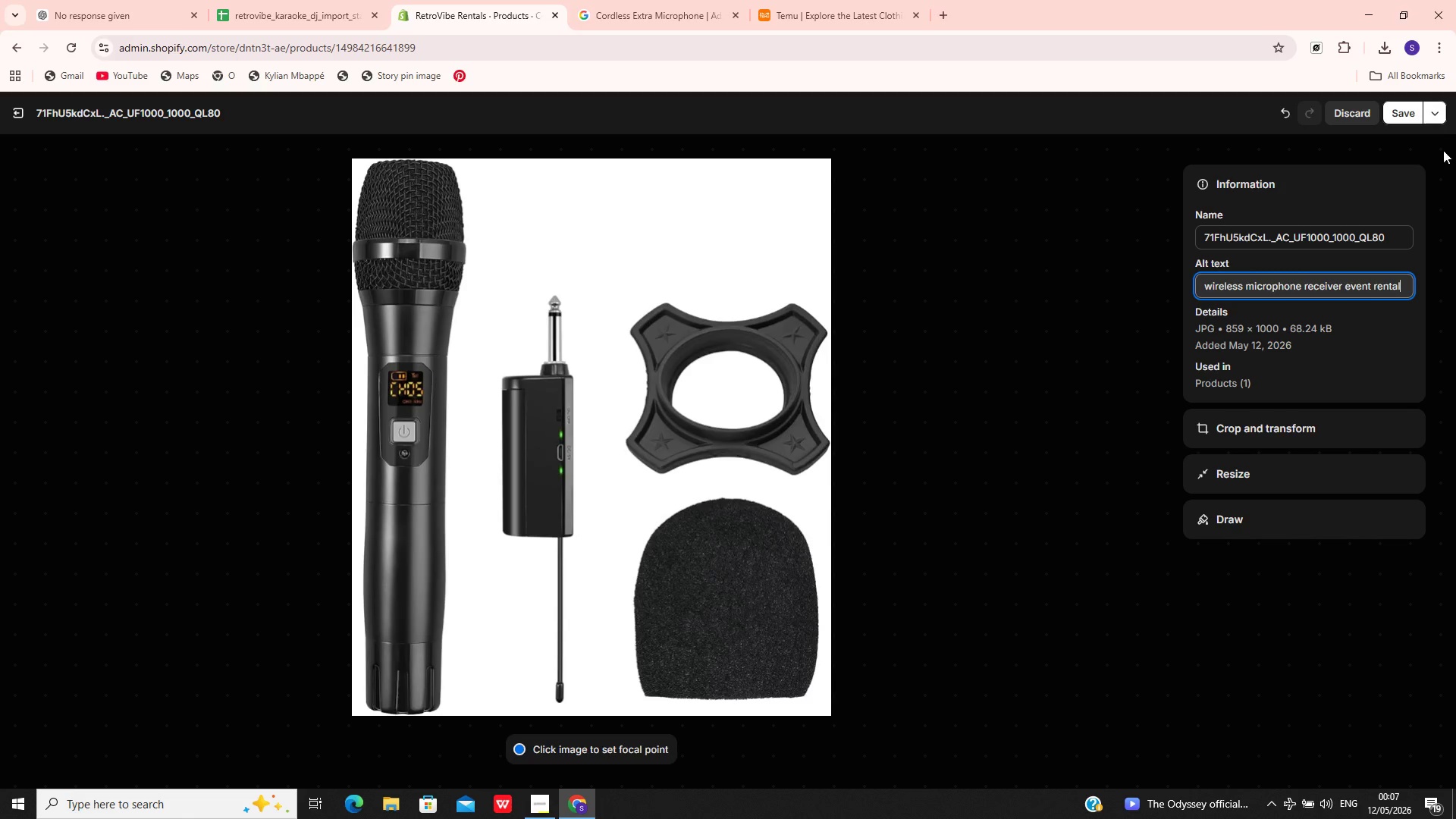 
left_click([1398, 108])
 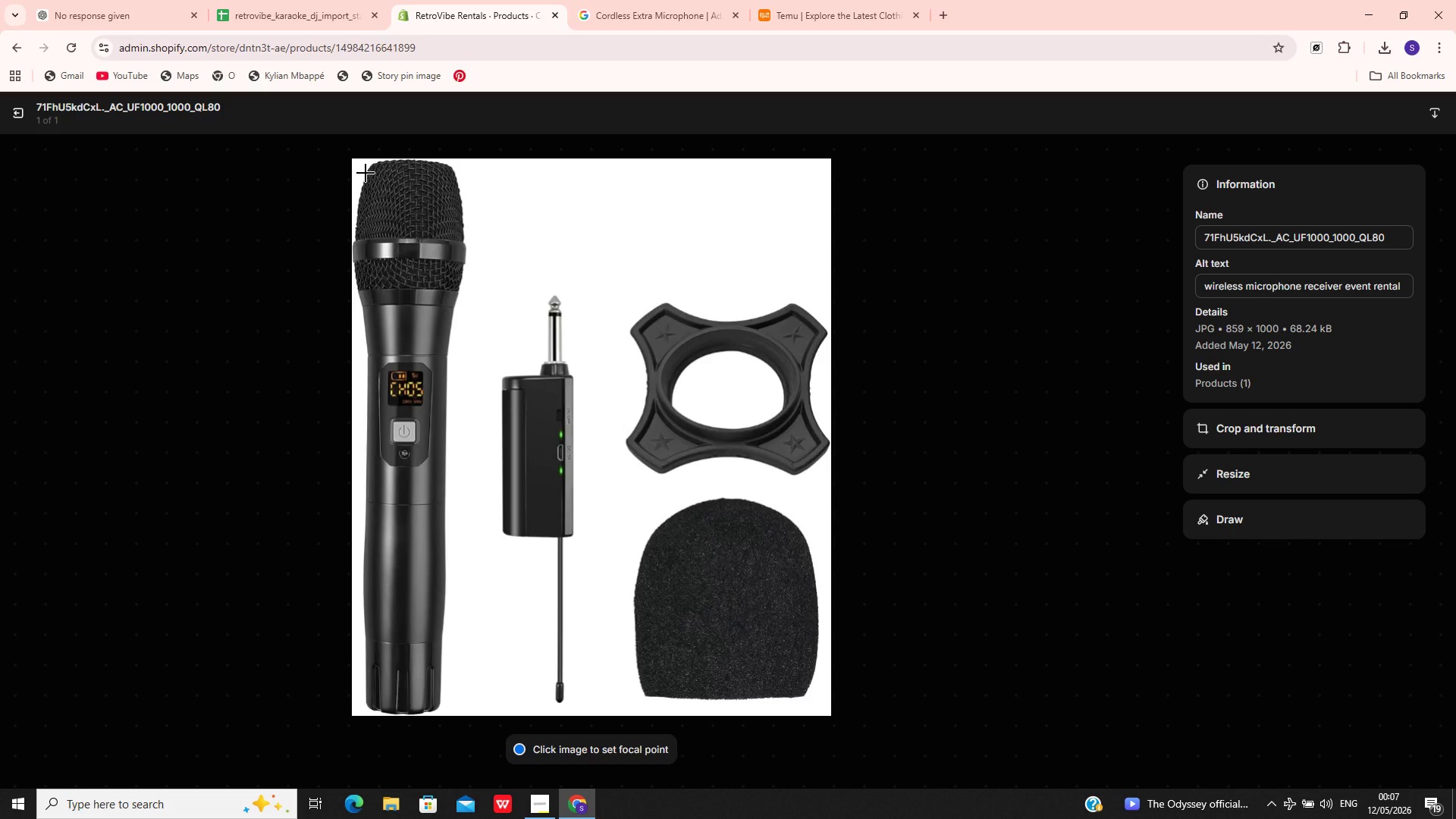 
left_click([17, 117])
 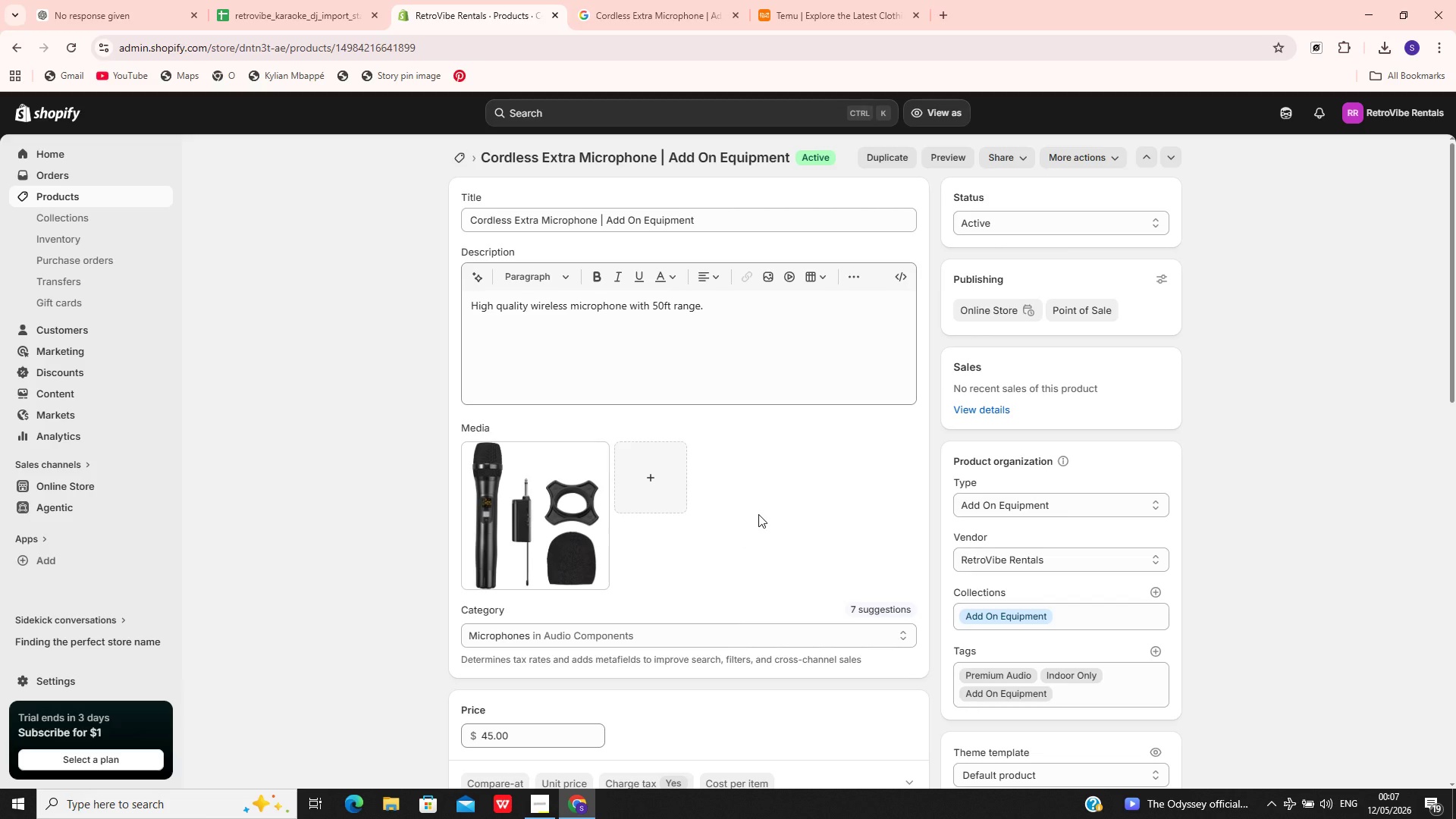 
wait(10.16)
 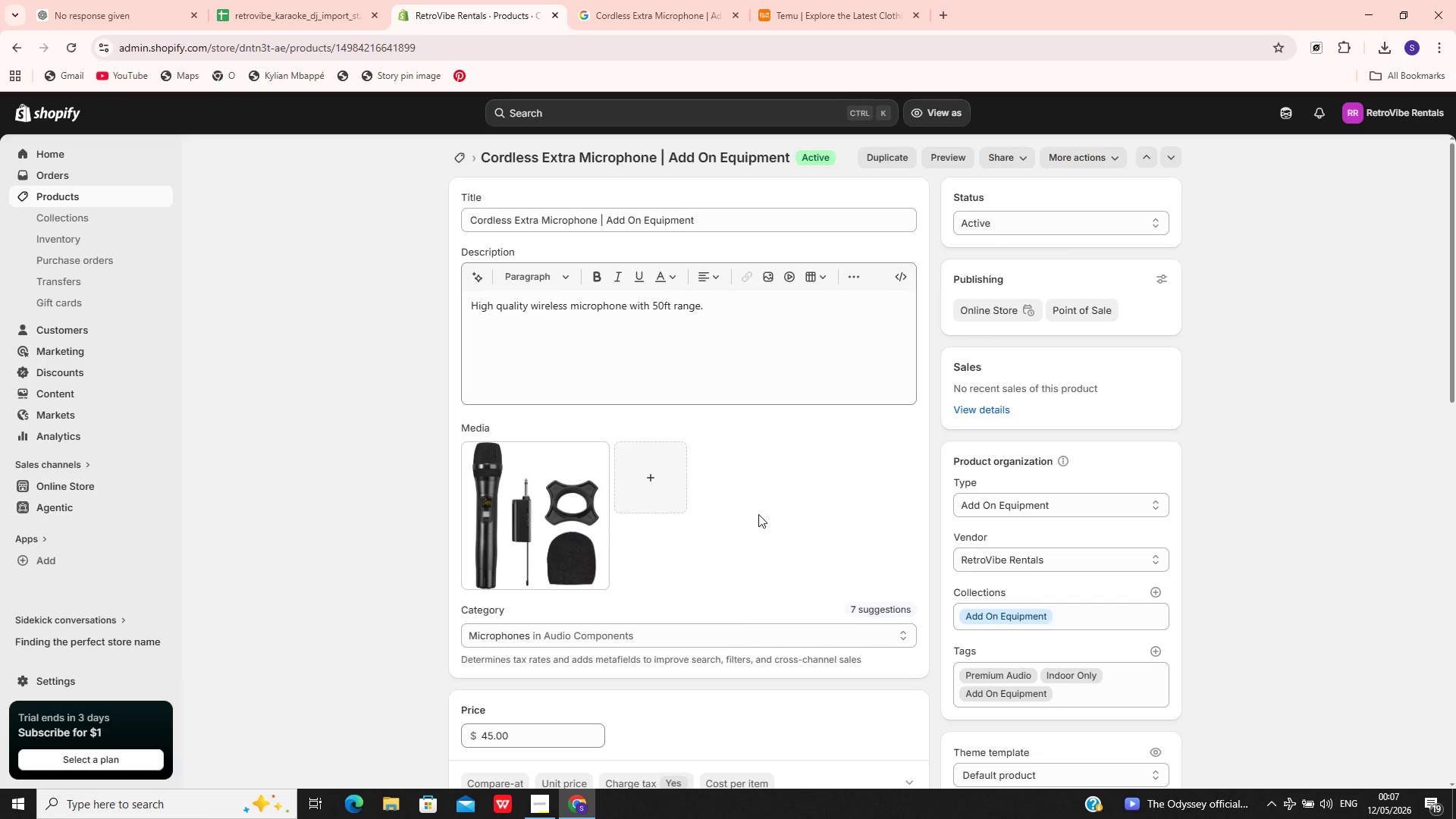 
left_click([569, 511])
 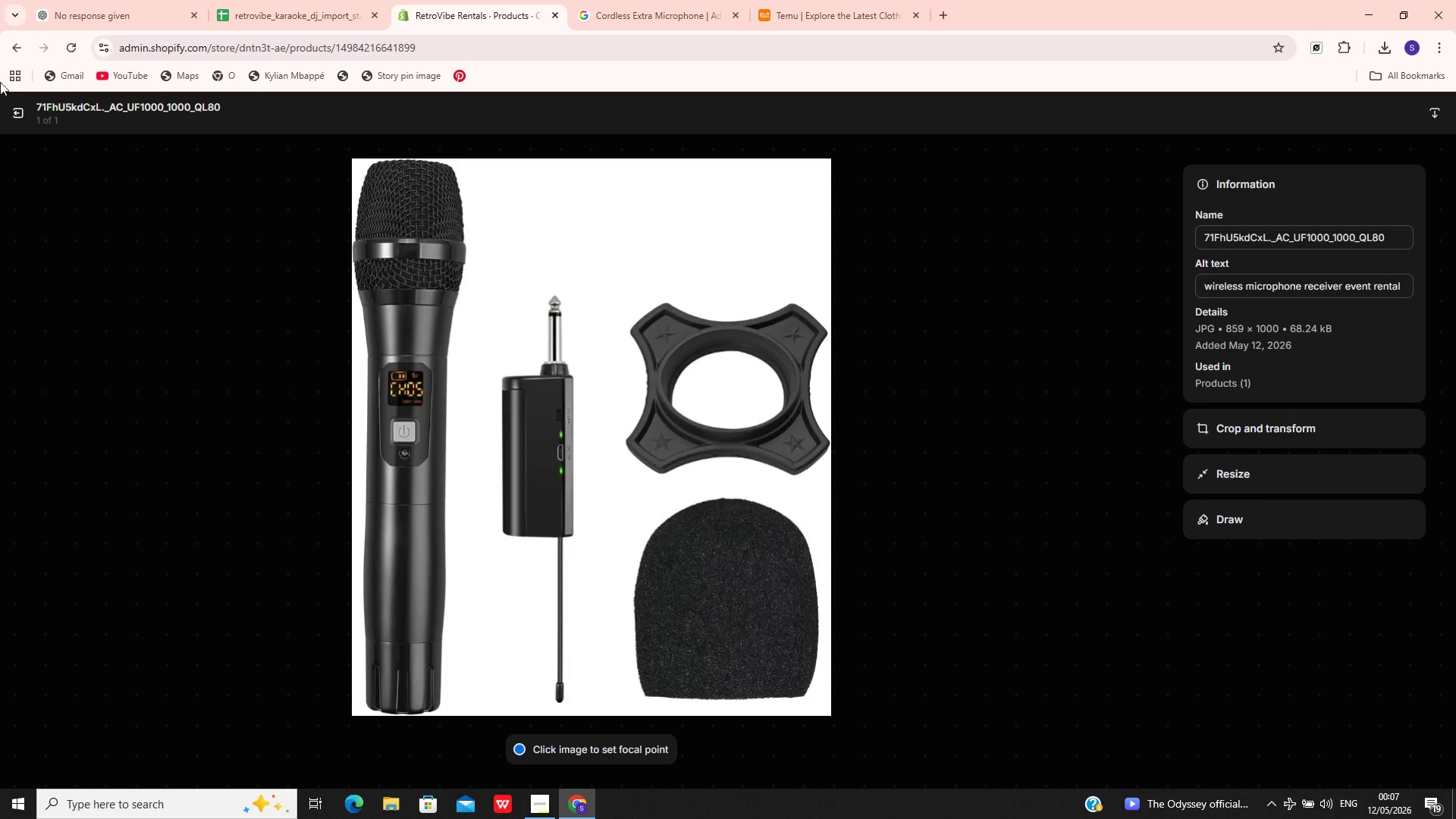 
left_click([16, 112])
 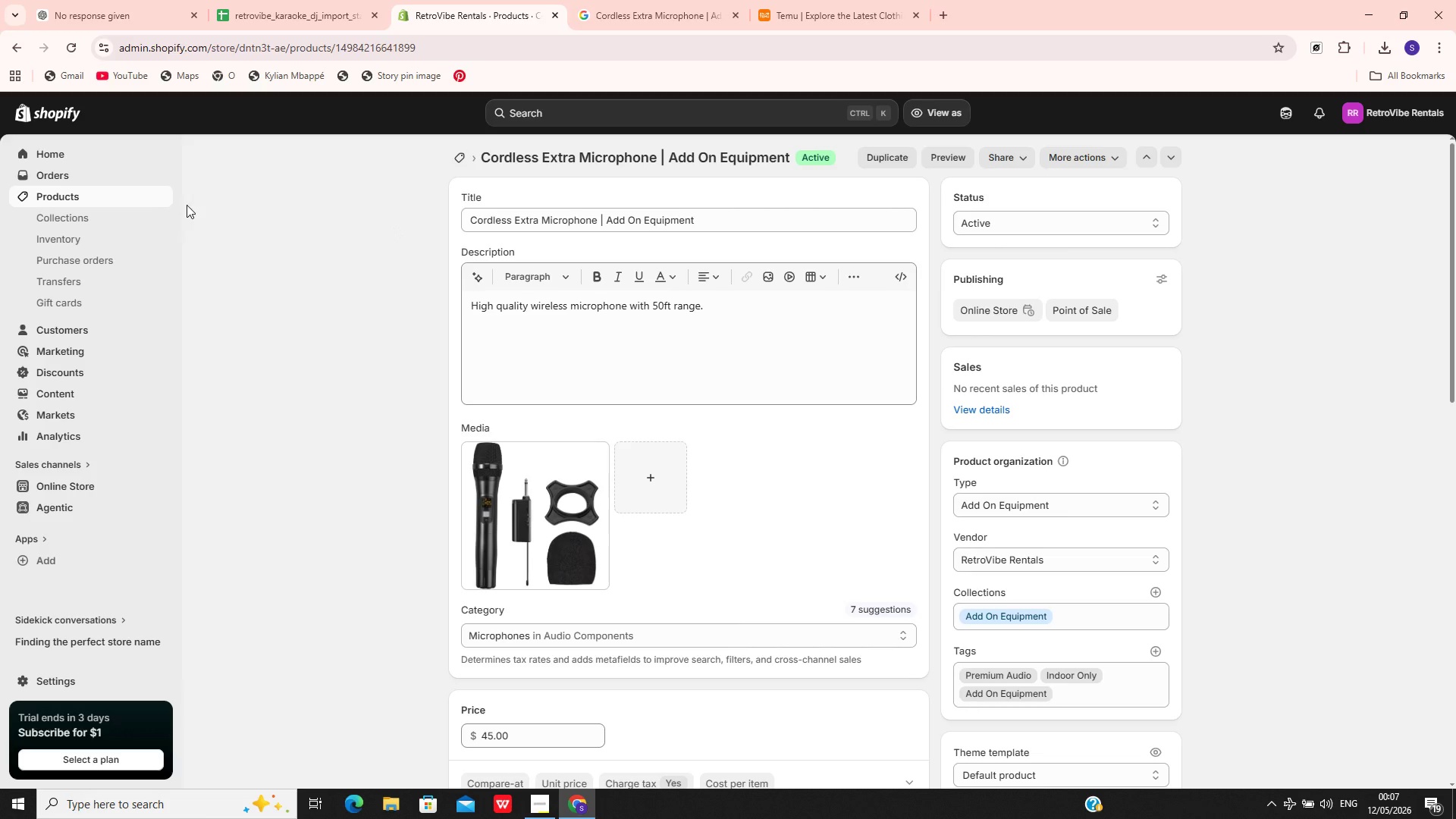 
left_click([139, 197])
 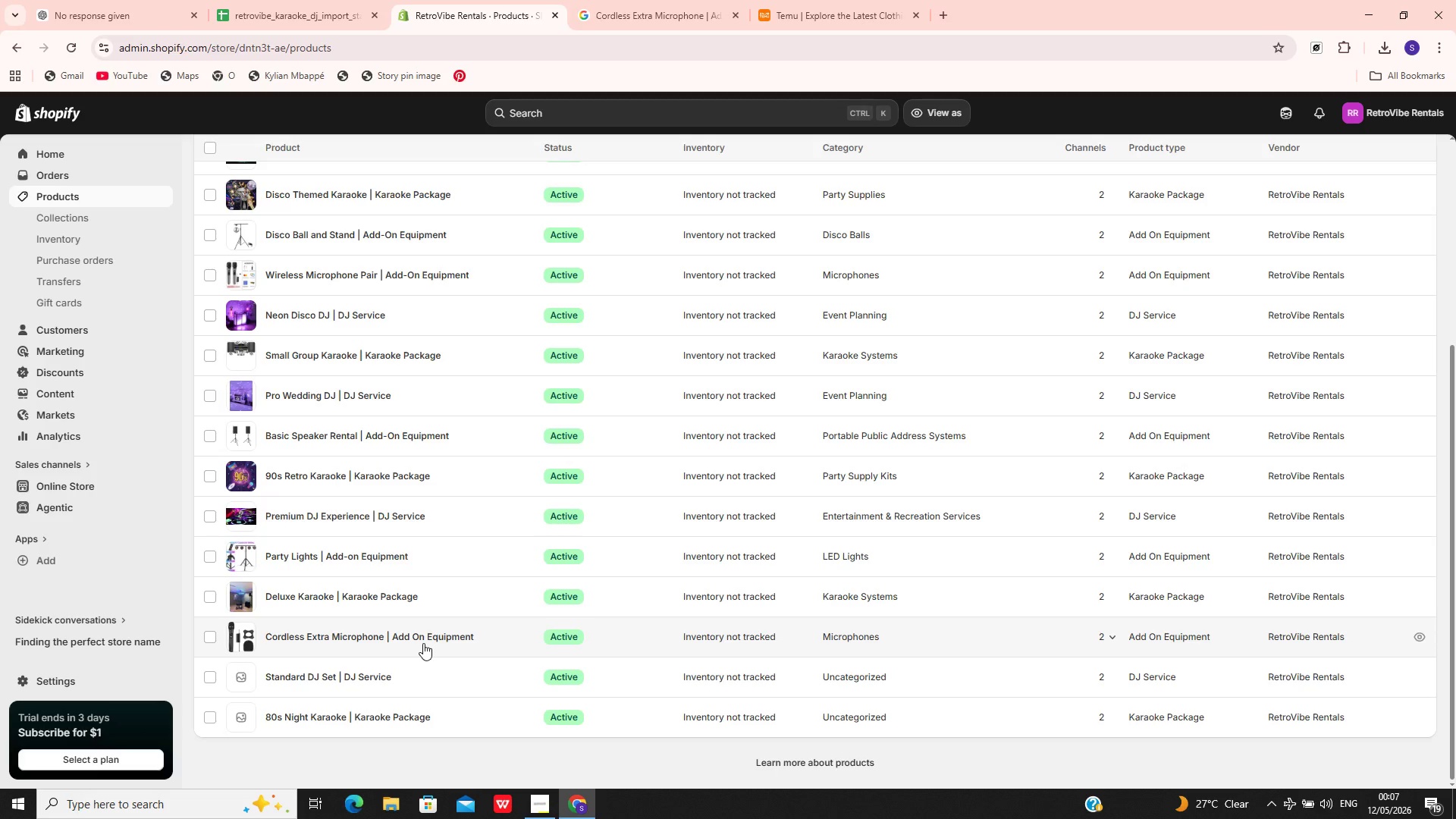 
left_click([420, 674])
 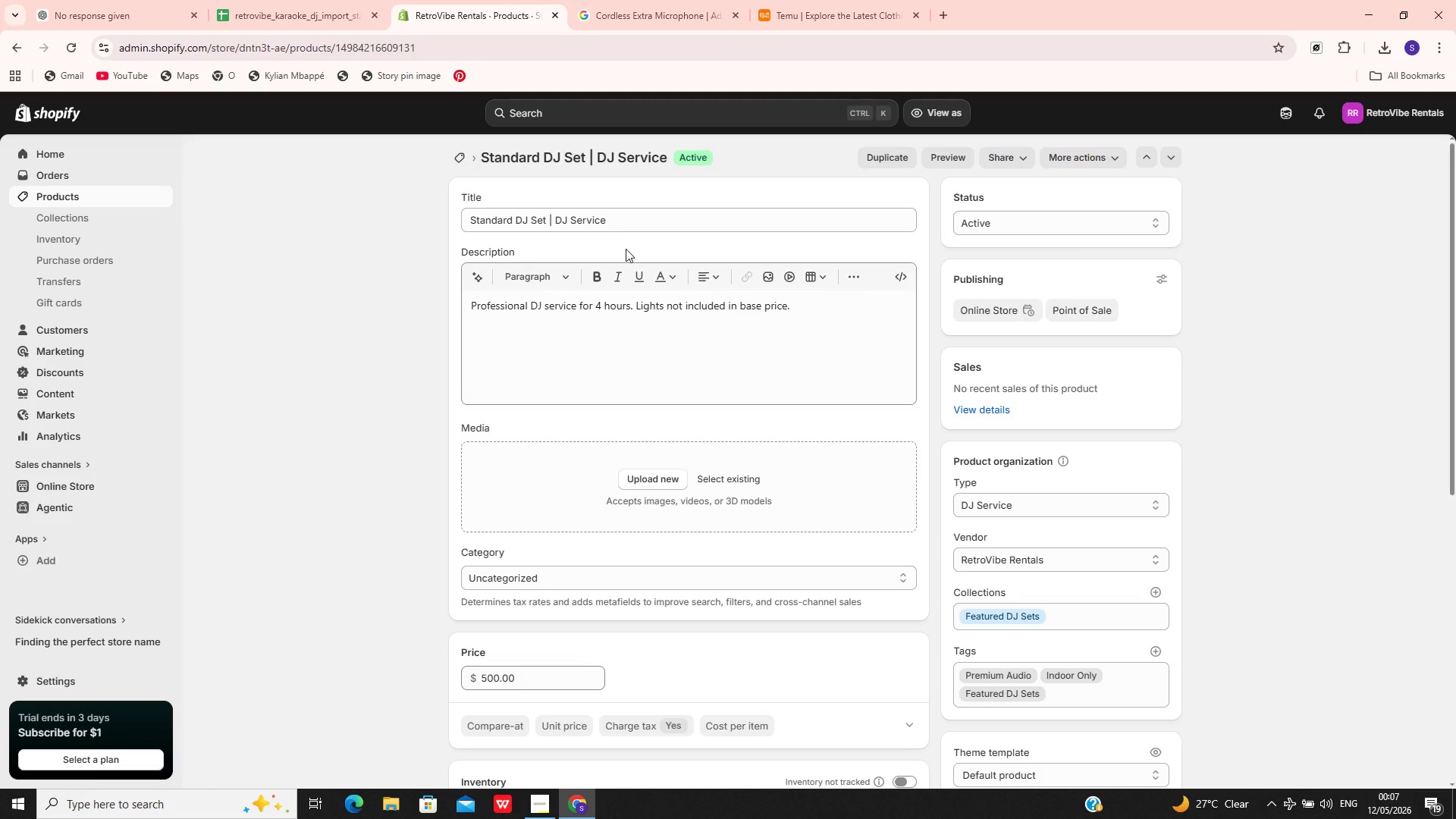 
wait(5.05)
 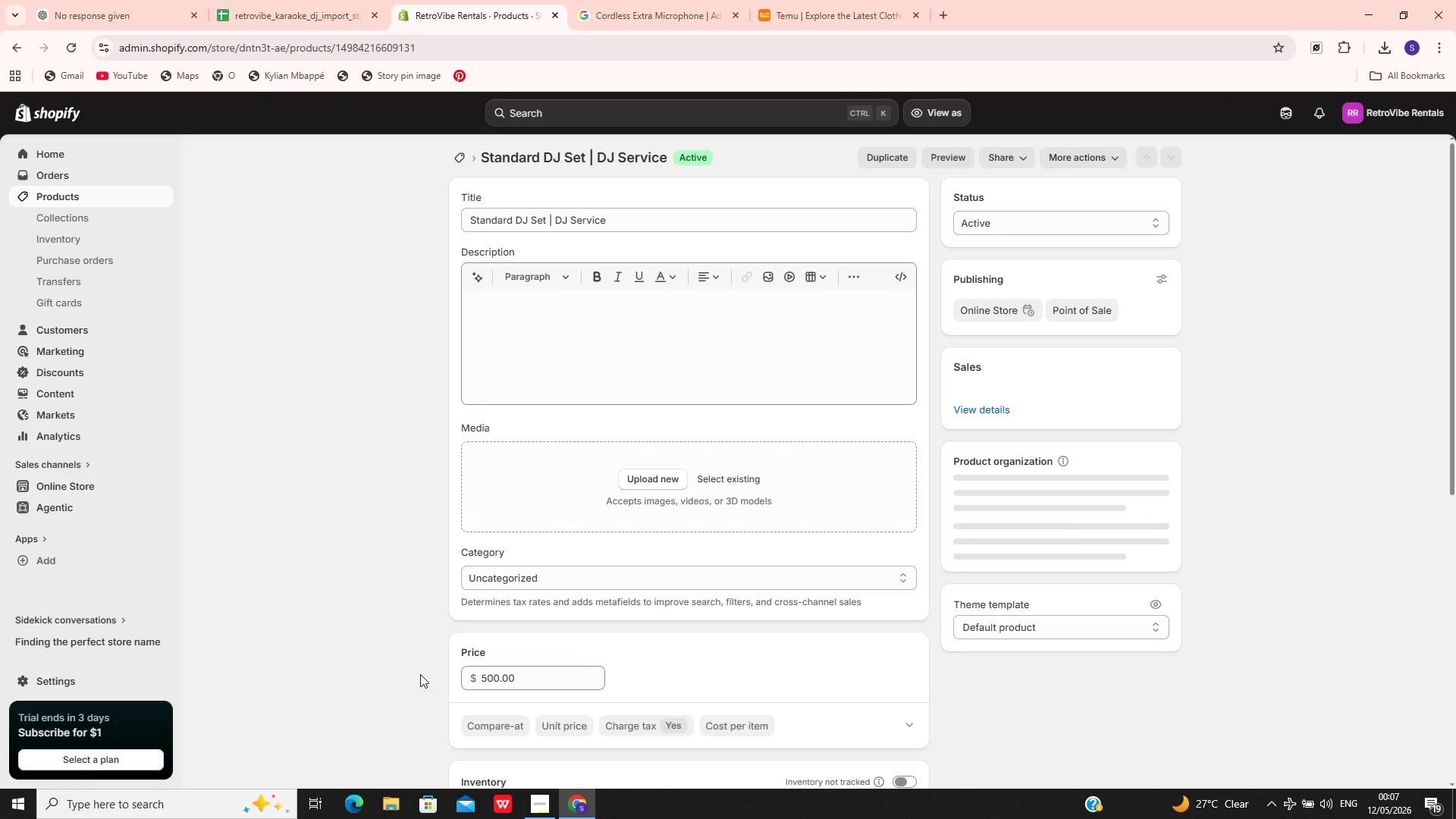 
left_click([645, 218])
 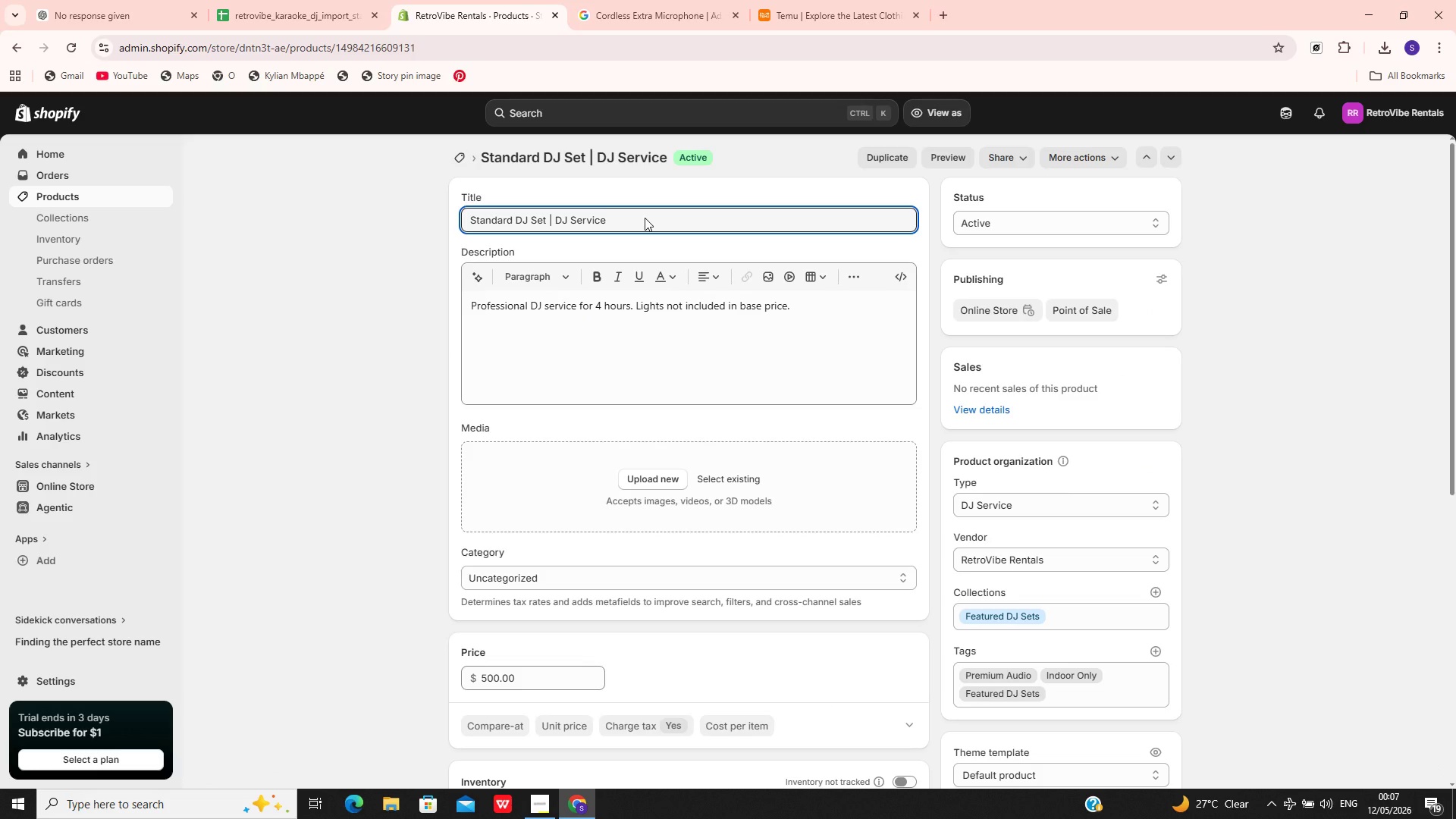 
key(Control+A)
 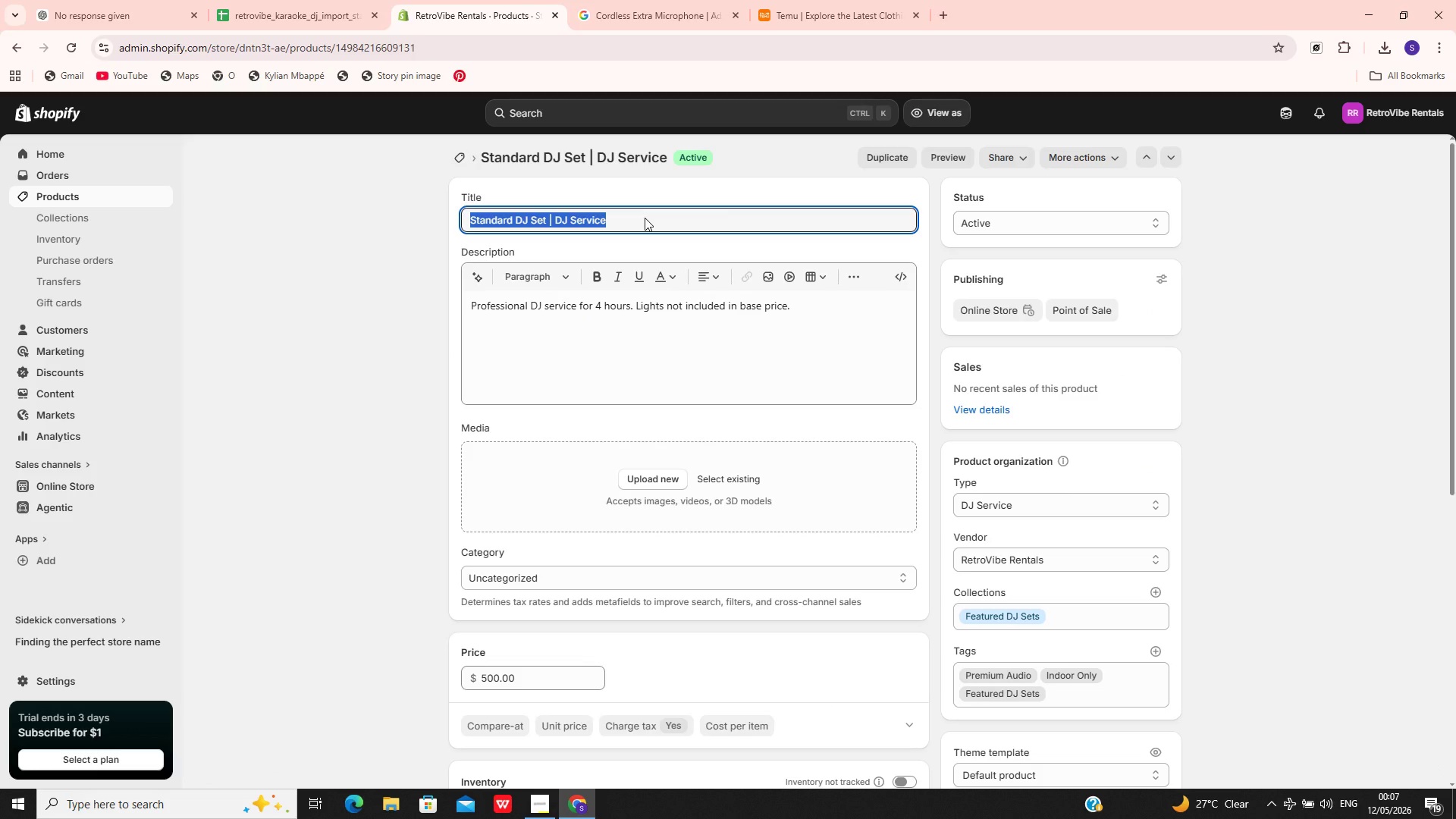 
key(Control+C)
 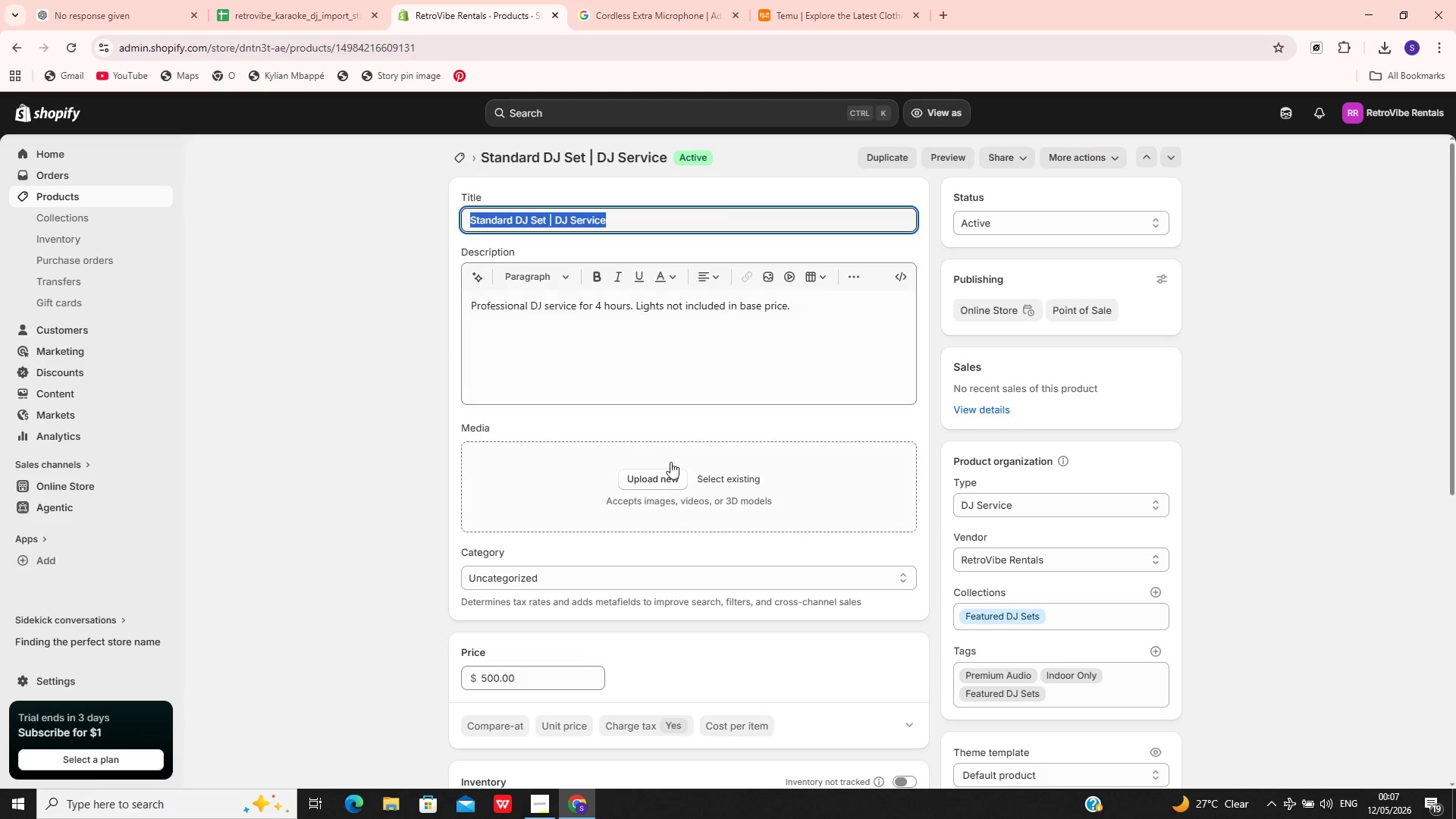 
left_click([664, 474])
 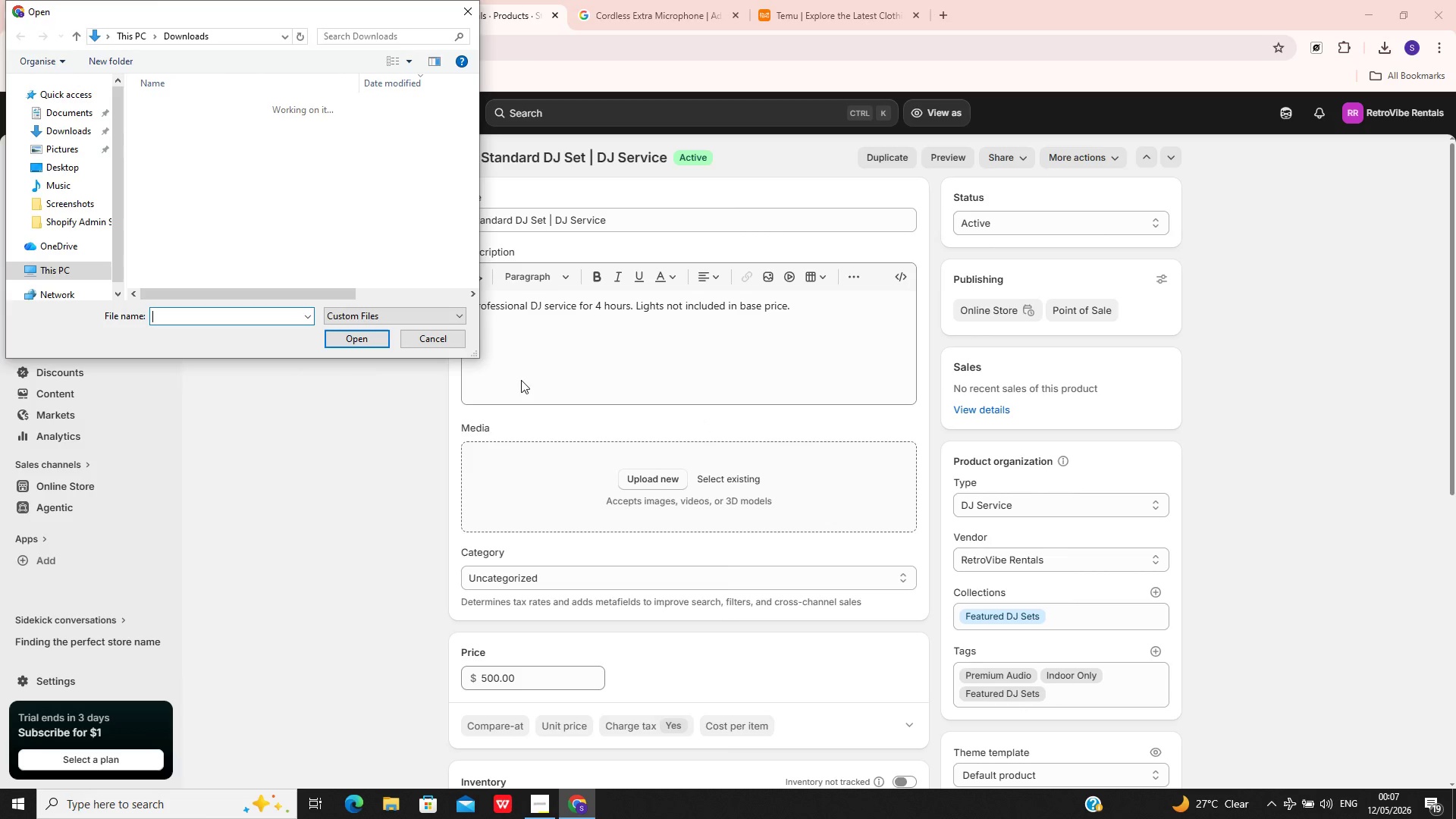 
left_click([450, 342])
 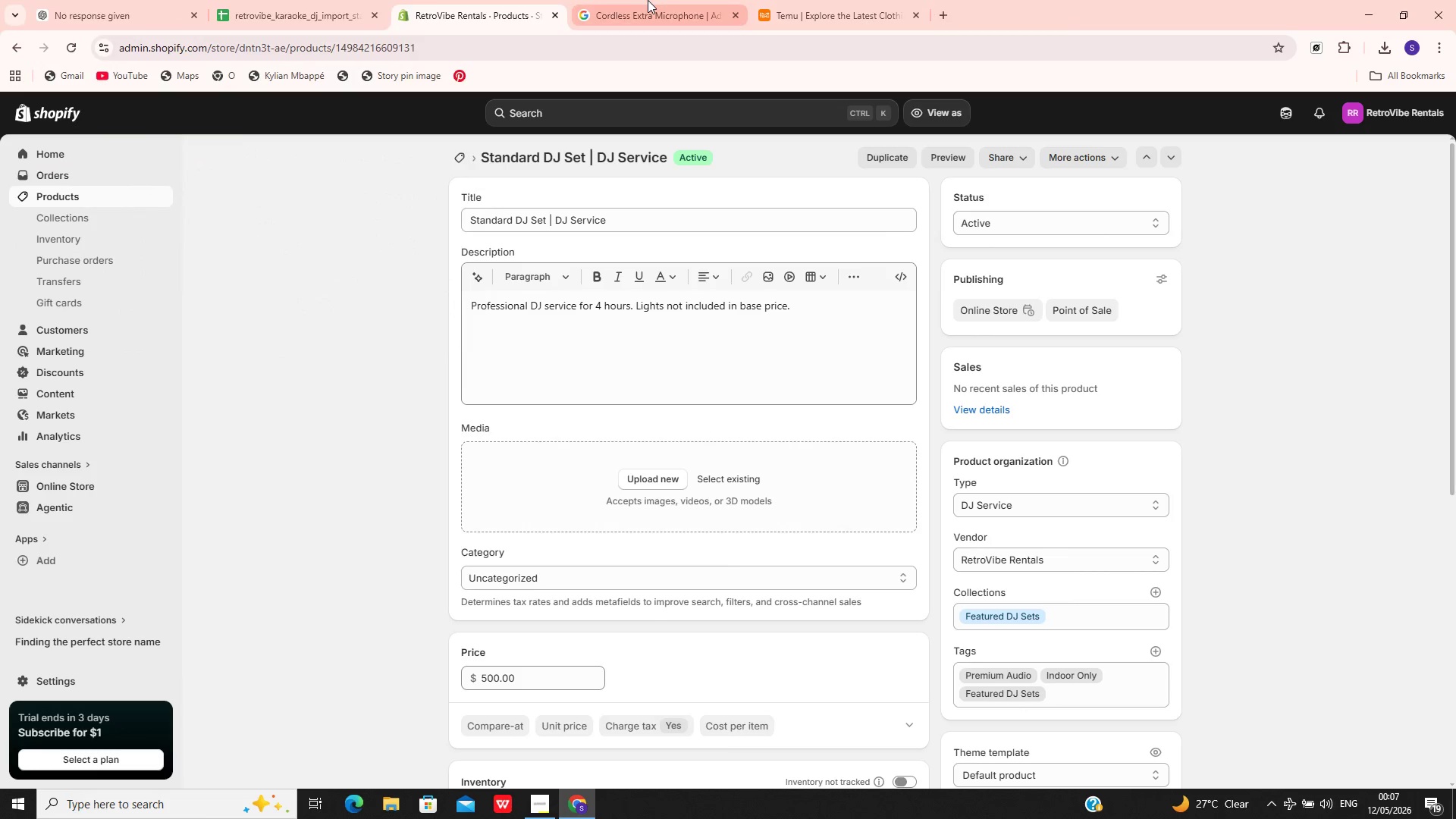 
left_click([648, 0])
 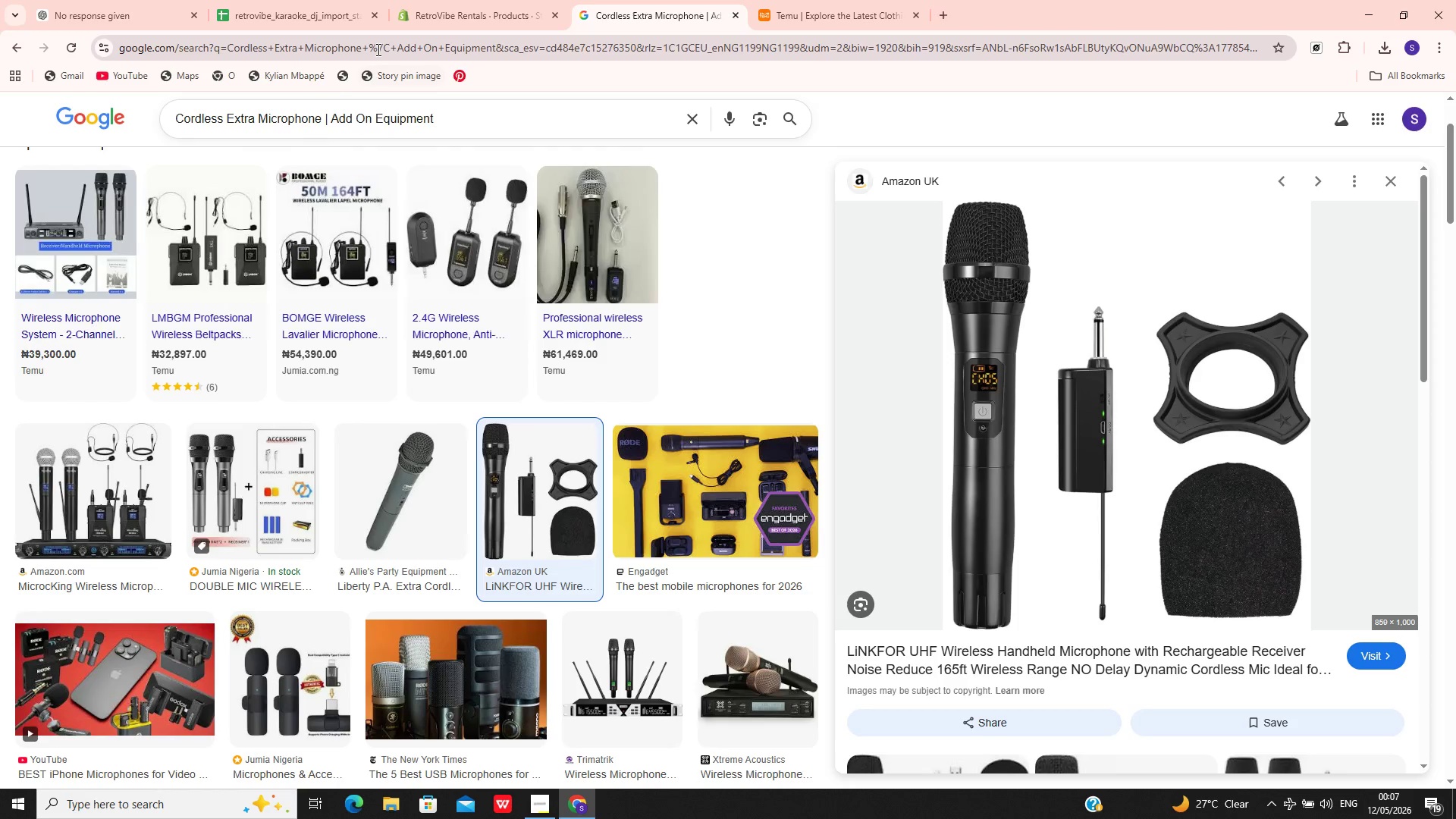 
left_click([377, 49])
 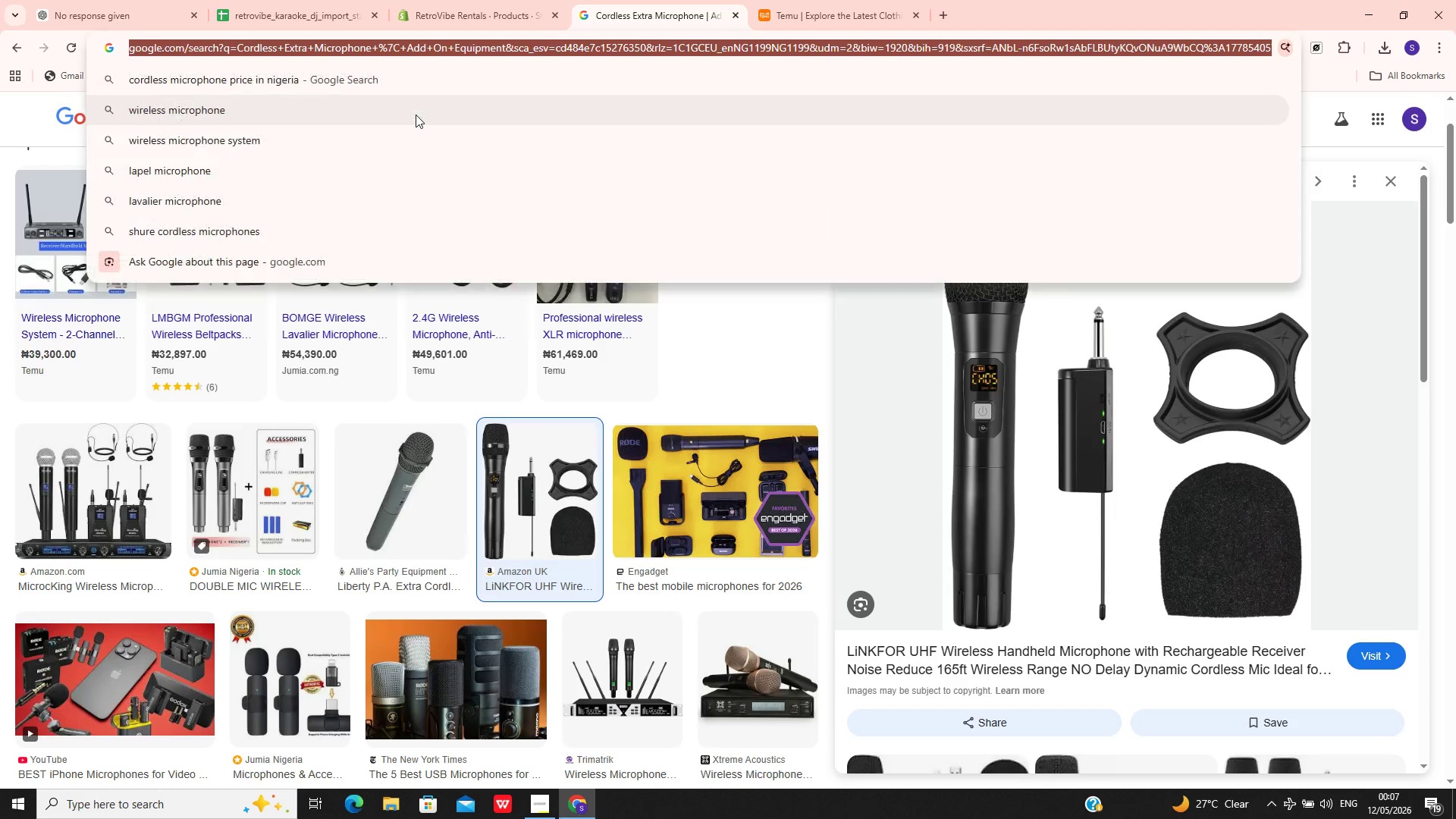 
left_click([416, 115])
 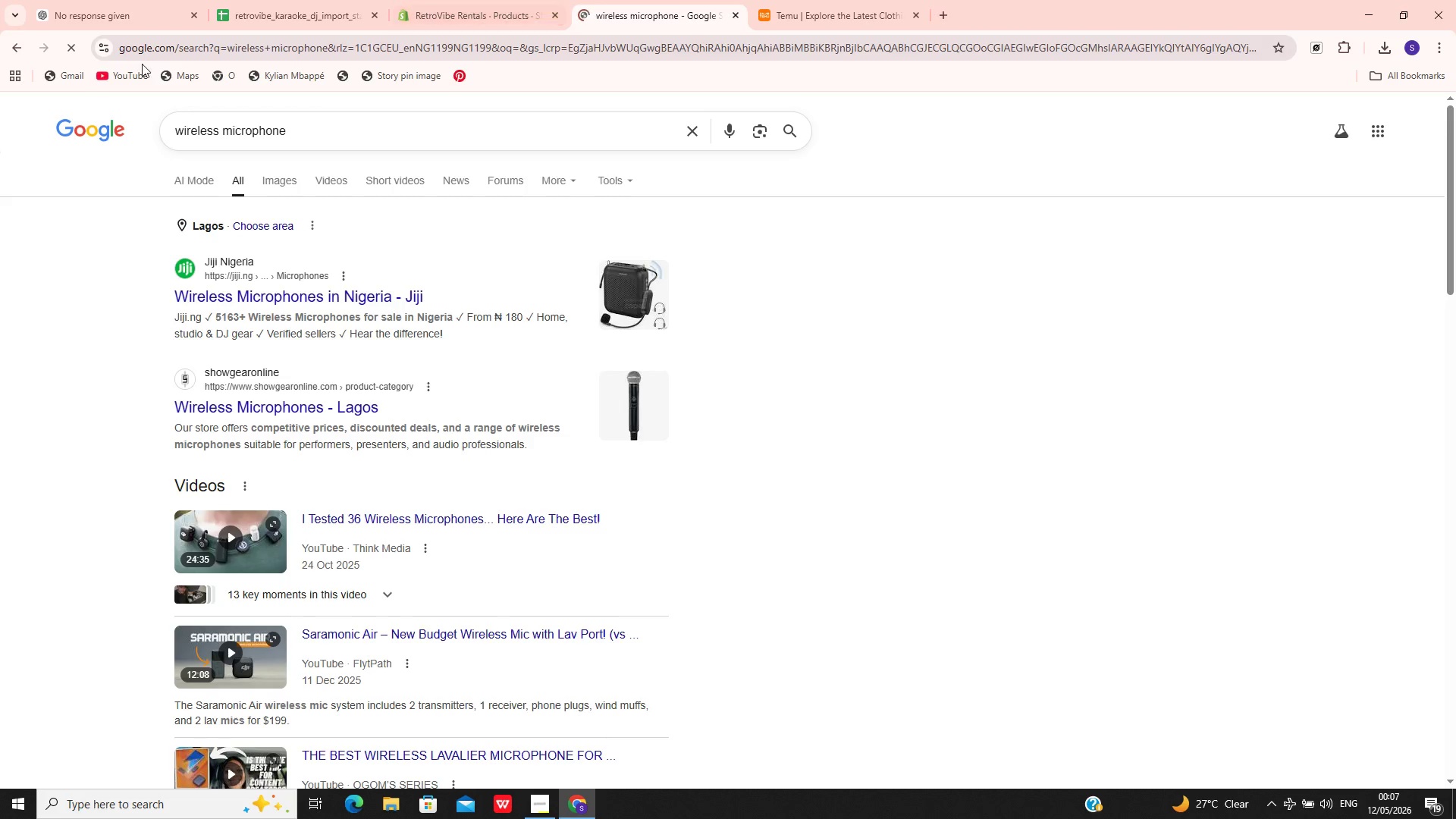 
left_click([24, 47])
 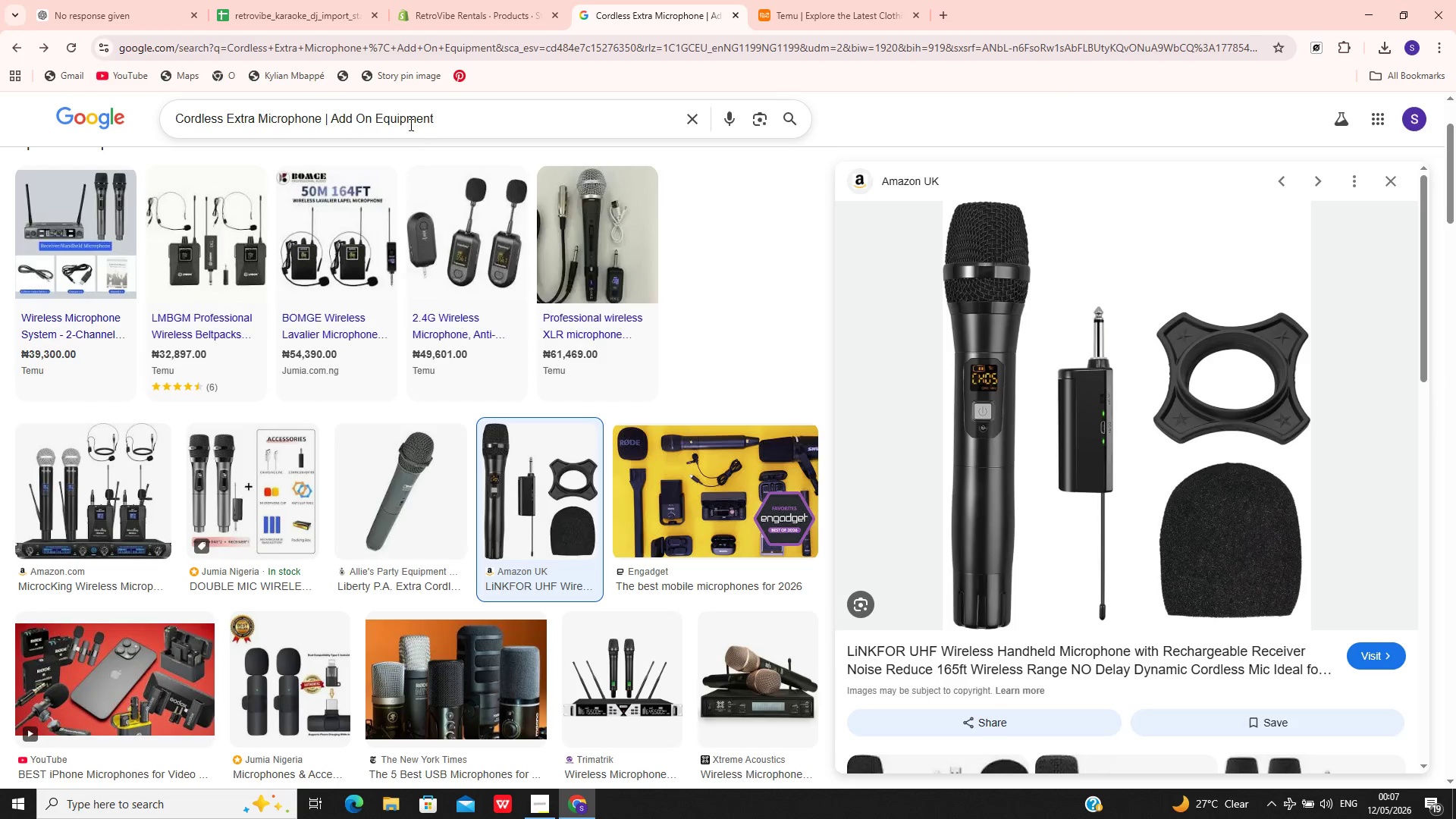 
left_click([409, 119])
 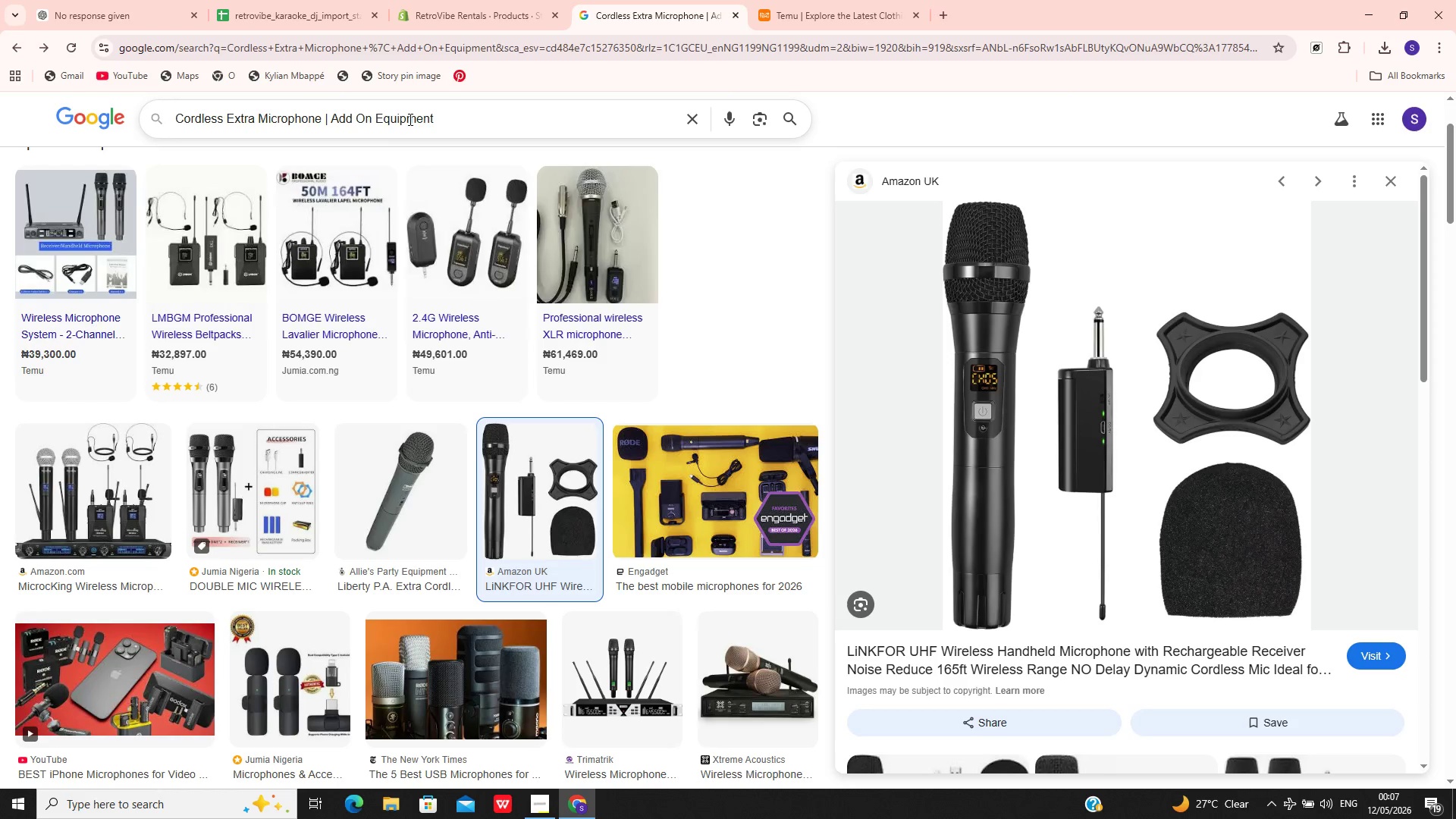 
key(Control+A)
 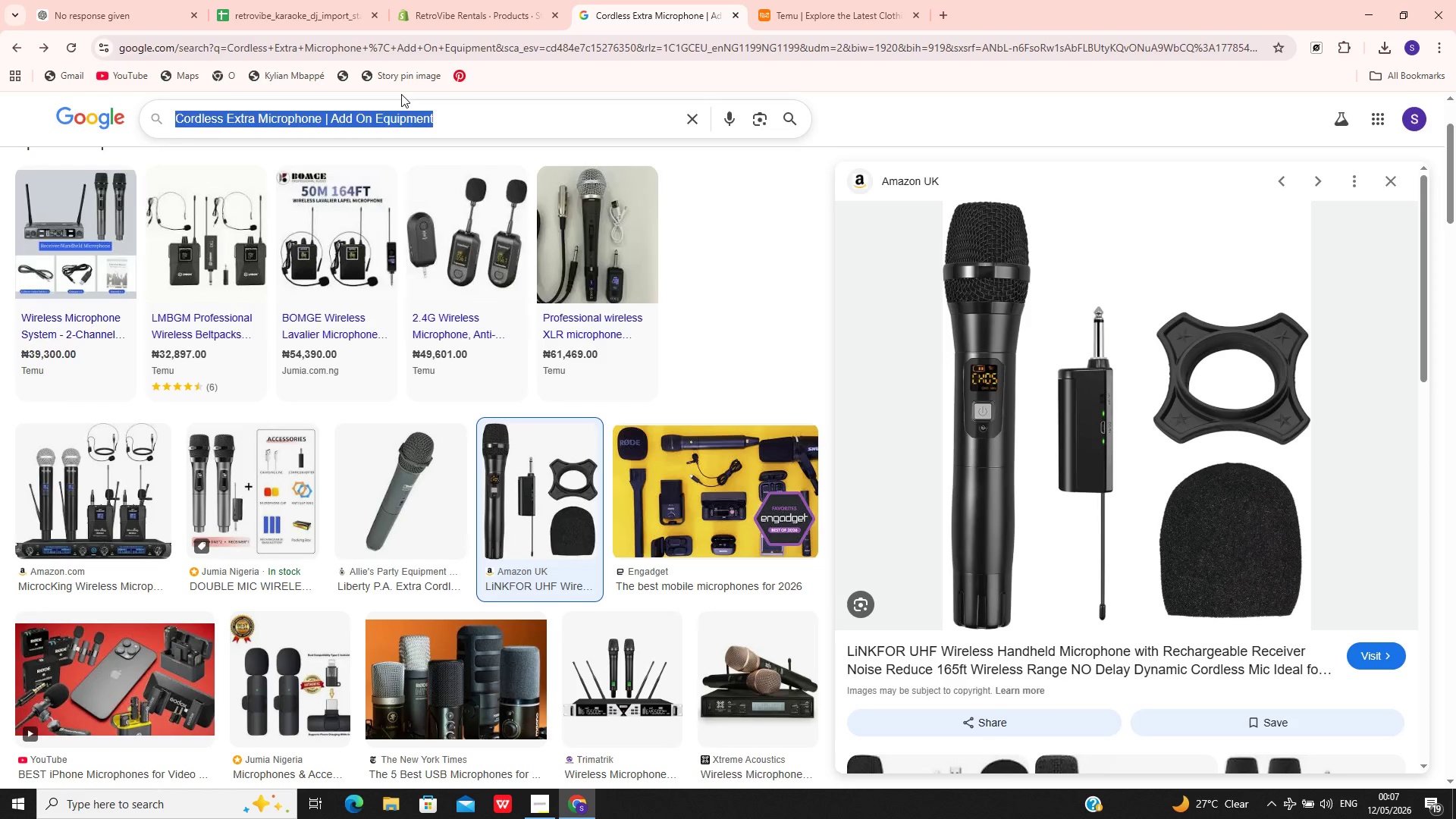 
key(Control+V)
 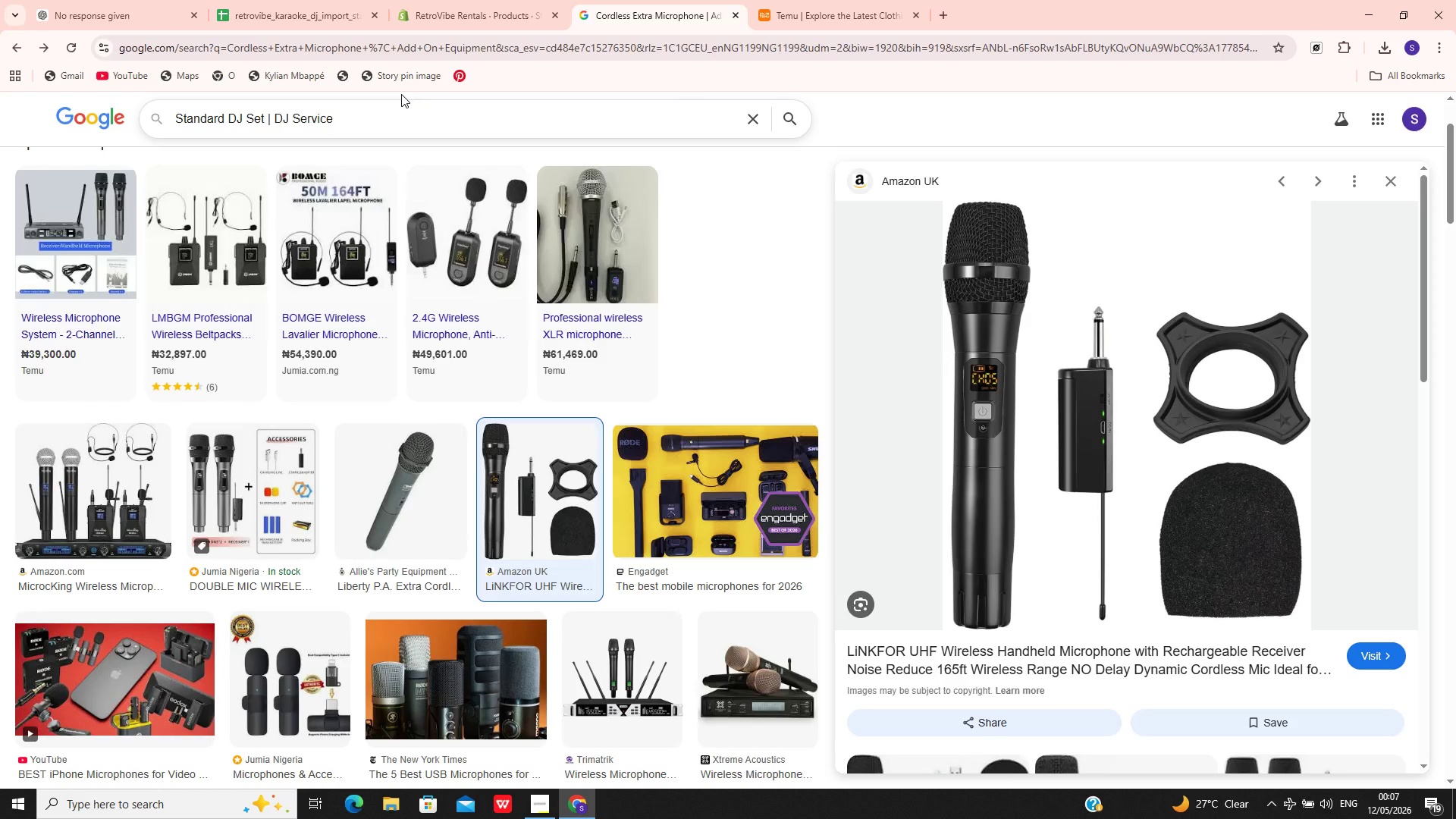 
key(Enter)
 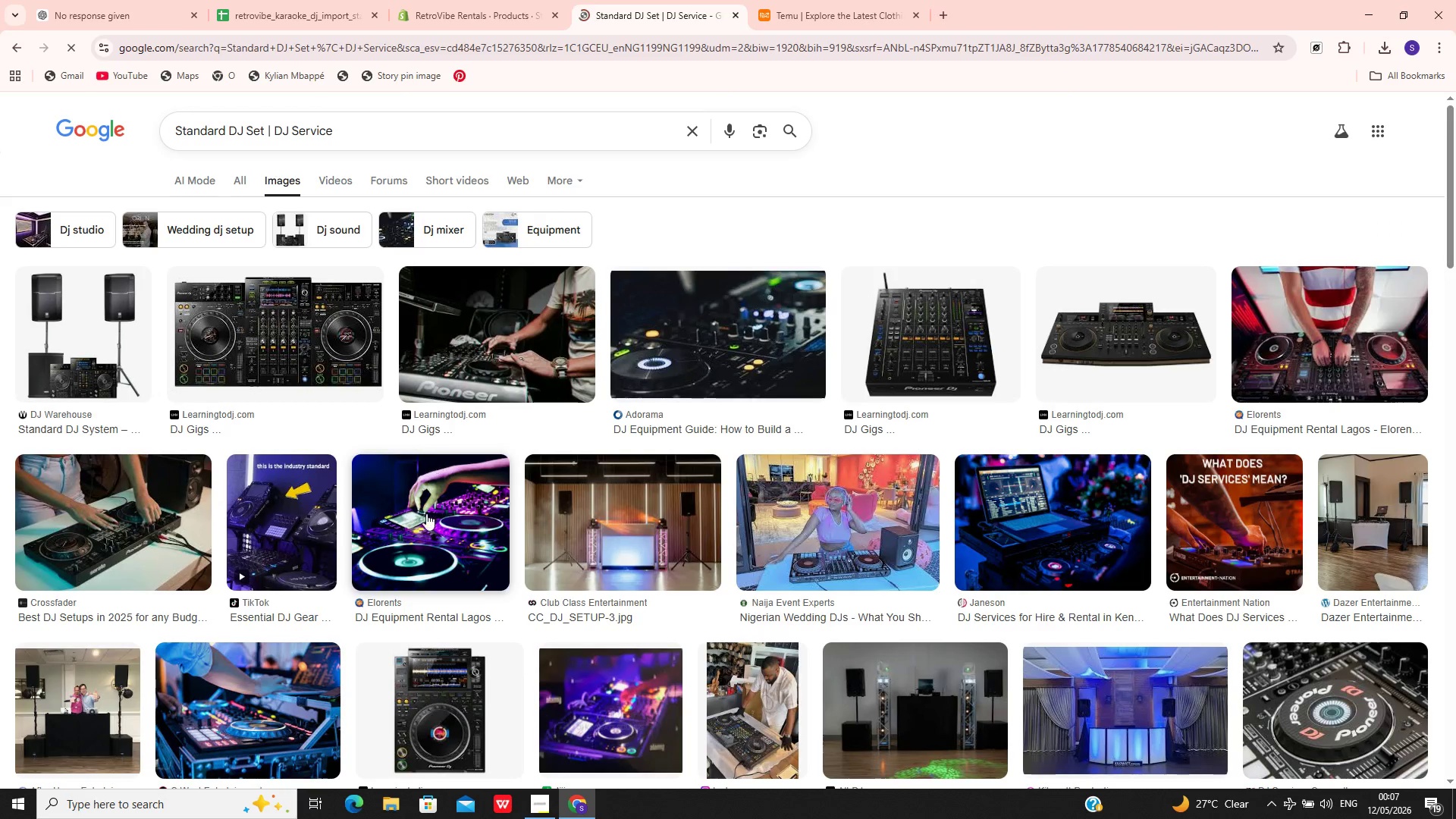 
left_click([427, 534])
 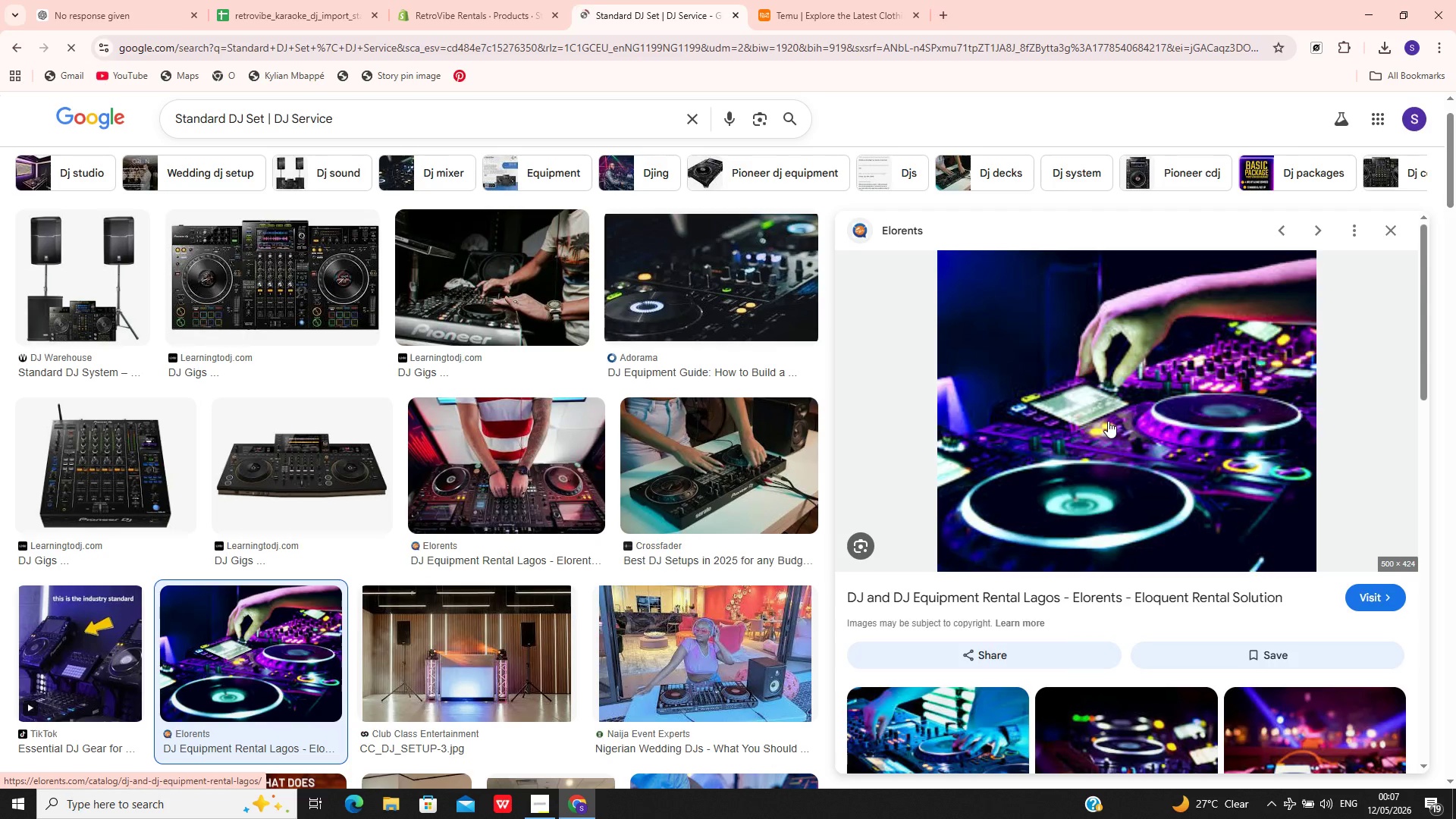 
right_click([1108, 421])
 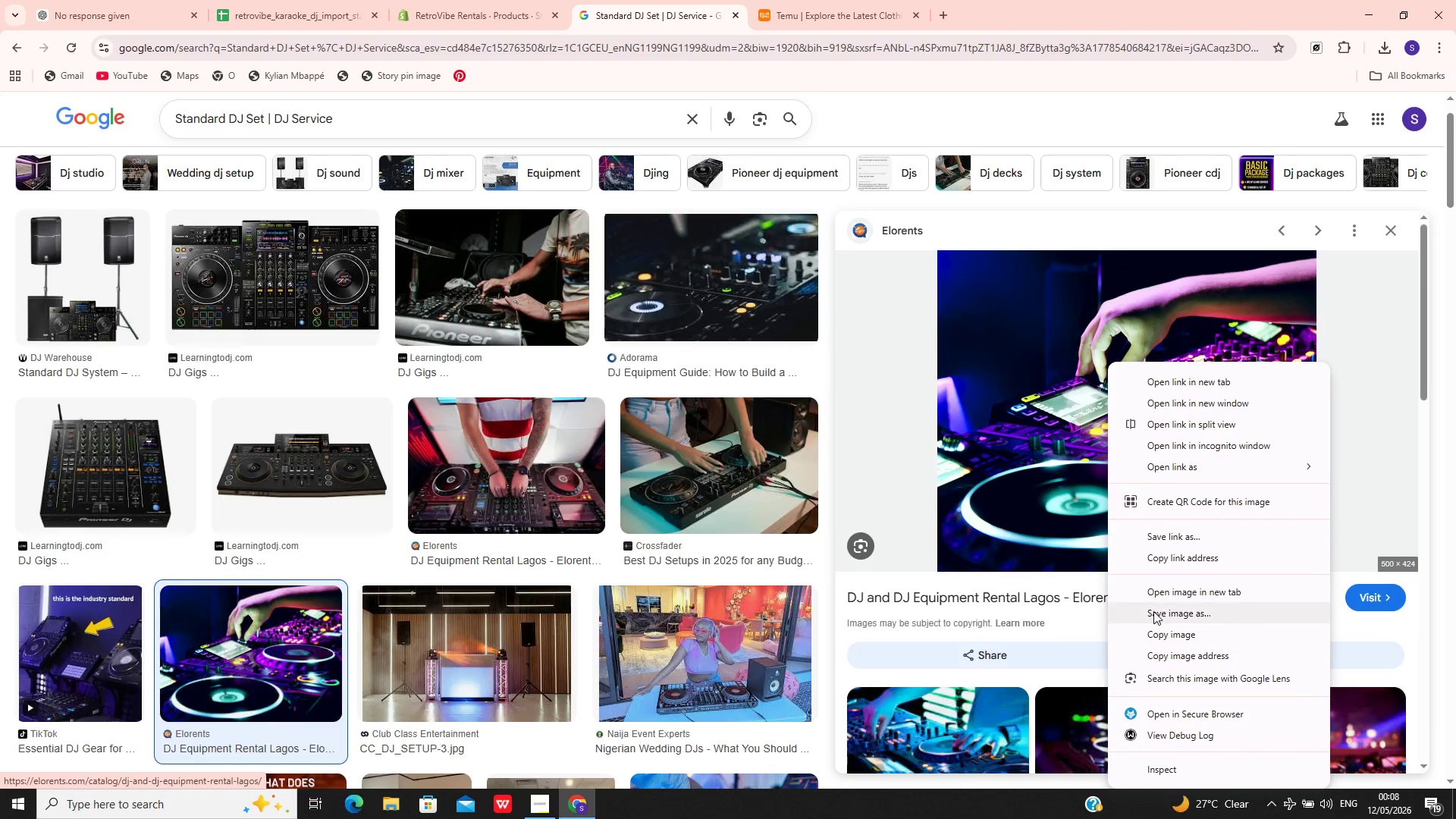 
left_click([1156, 610])
 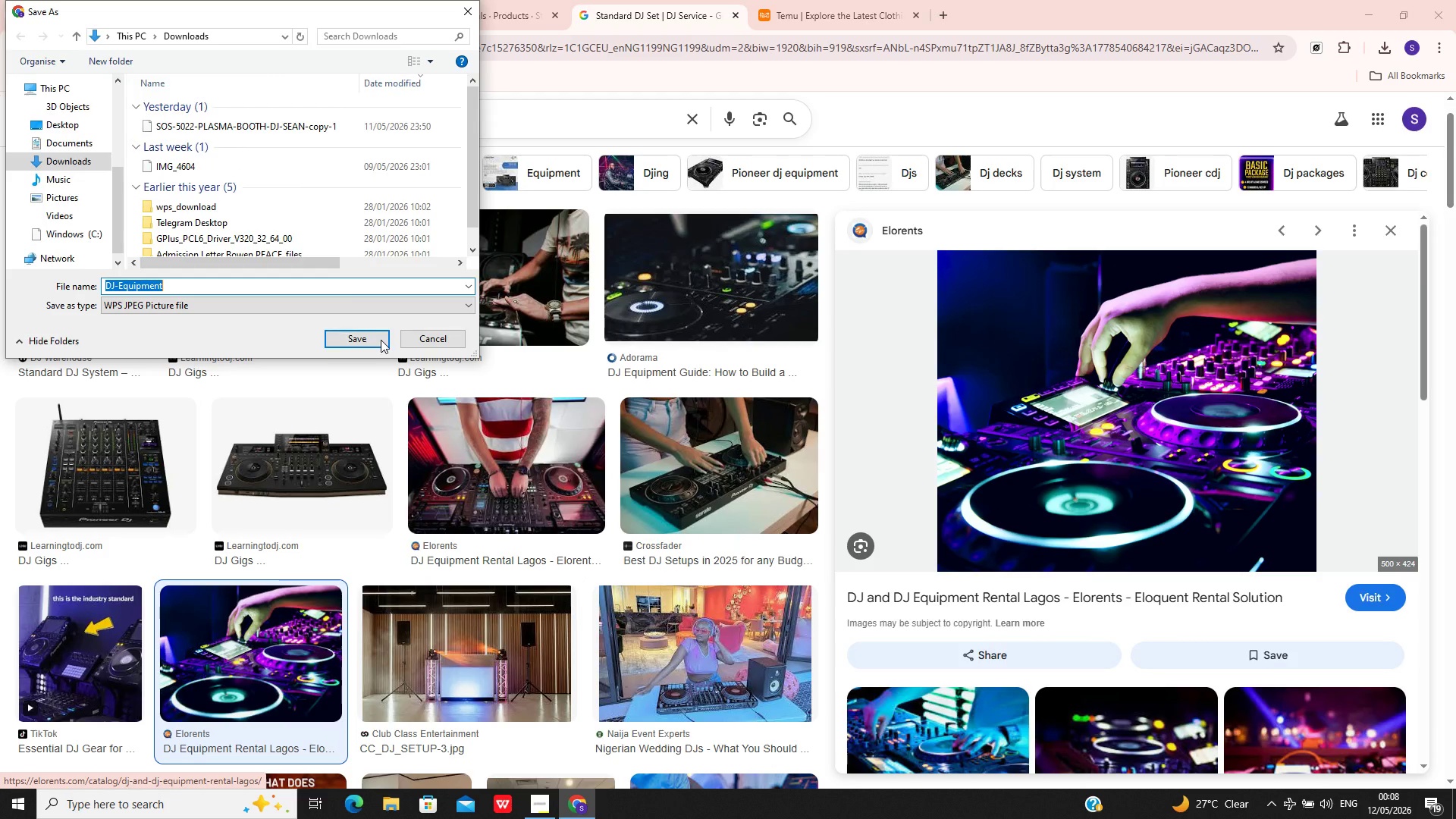 
left_click([362, 342])
 